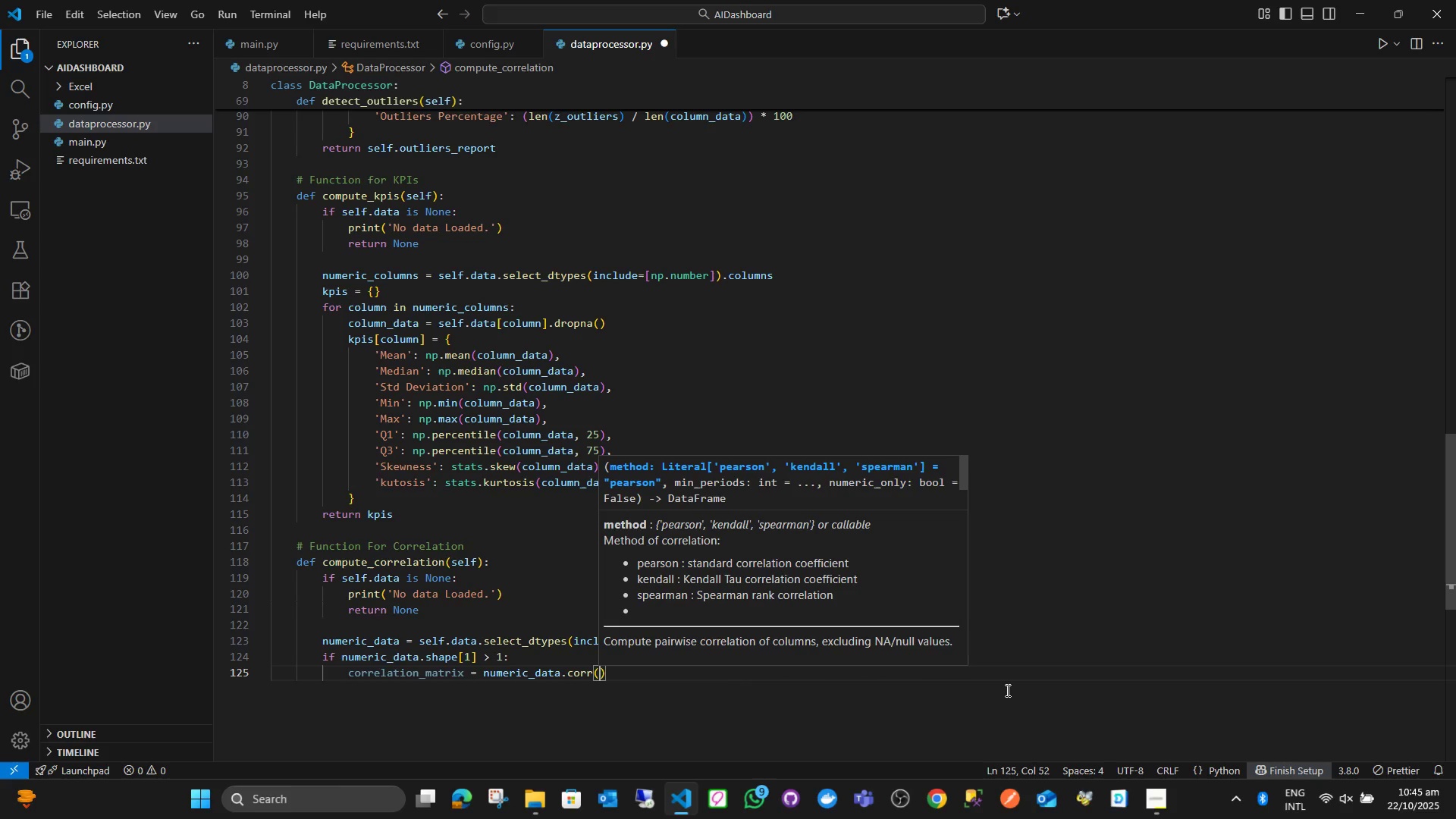 
key(ArrowRight)
 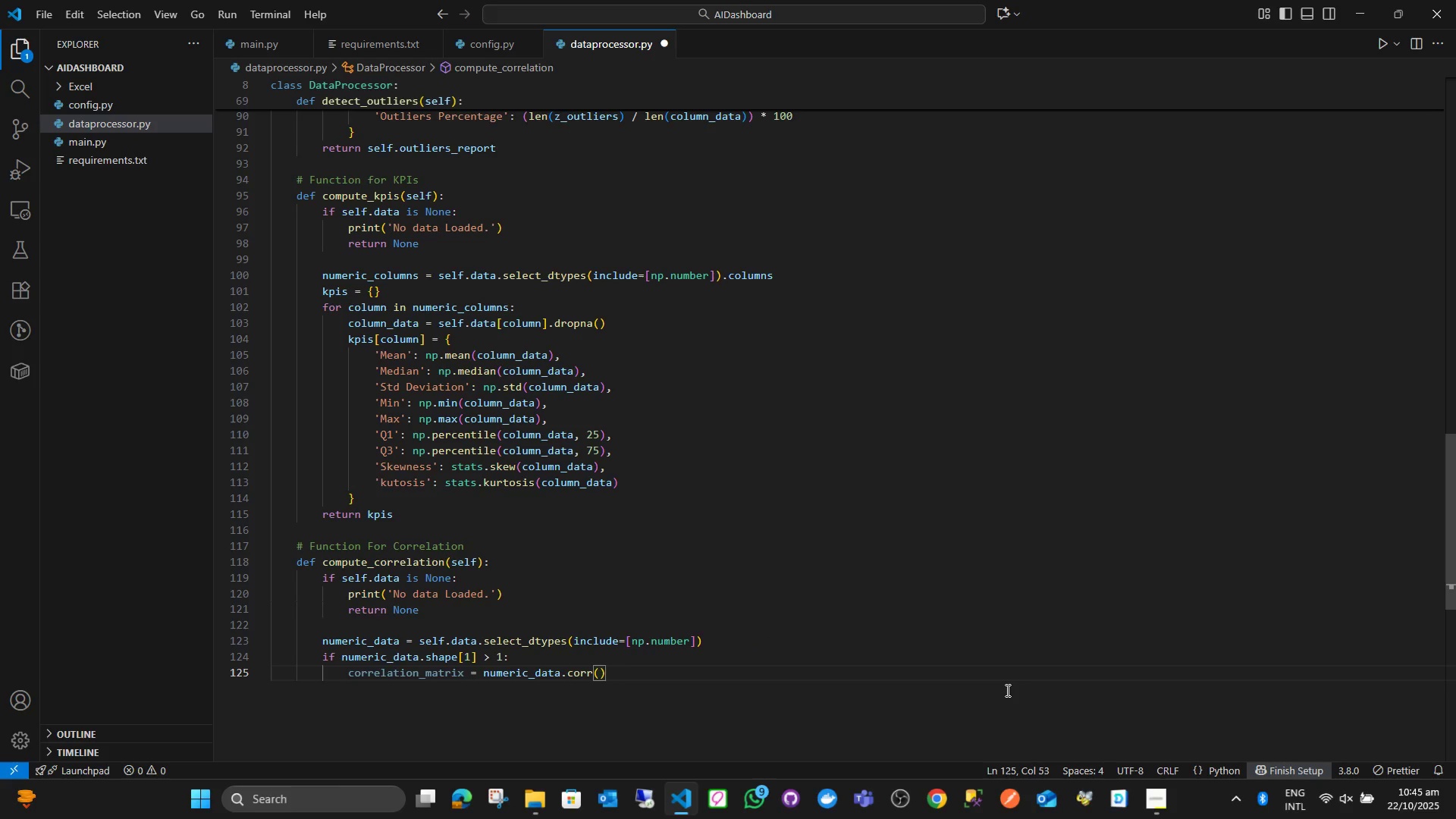 
key(Enter)
 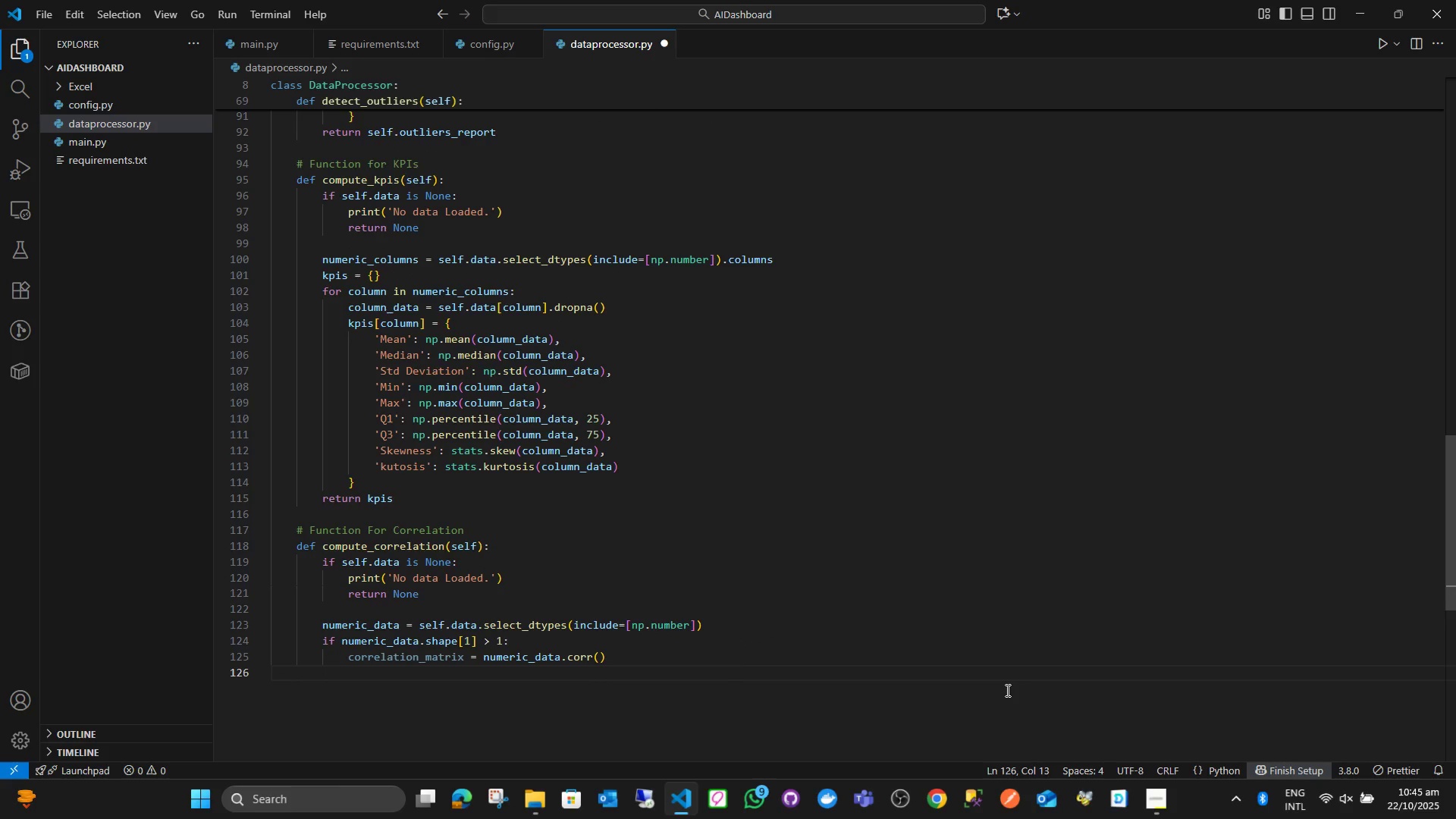 
type(ret)
 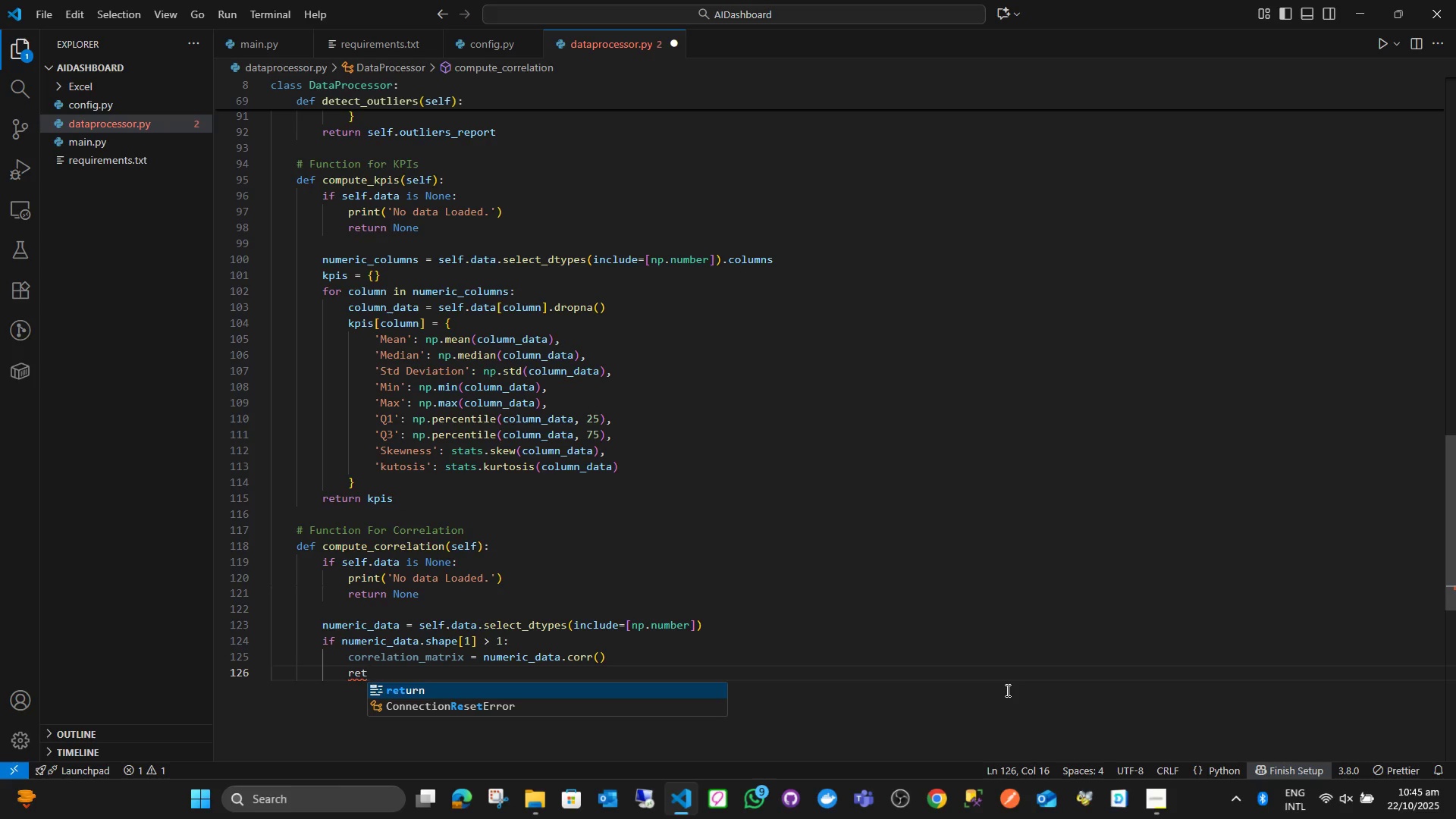 
key(Enter)
 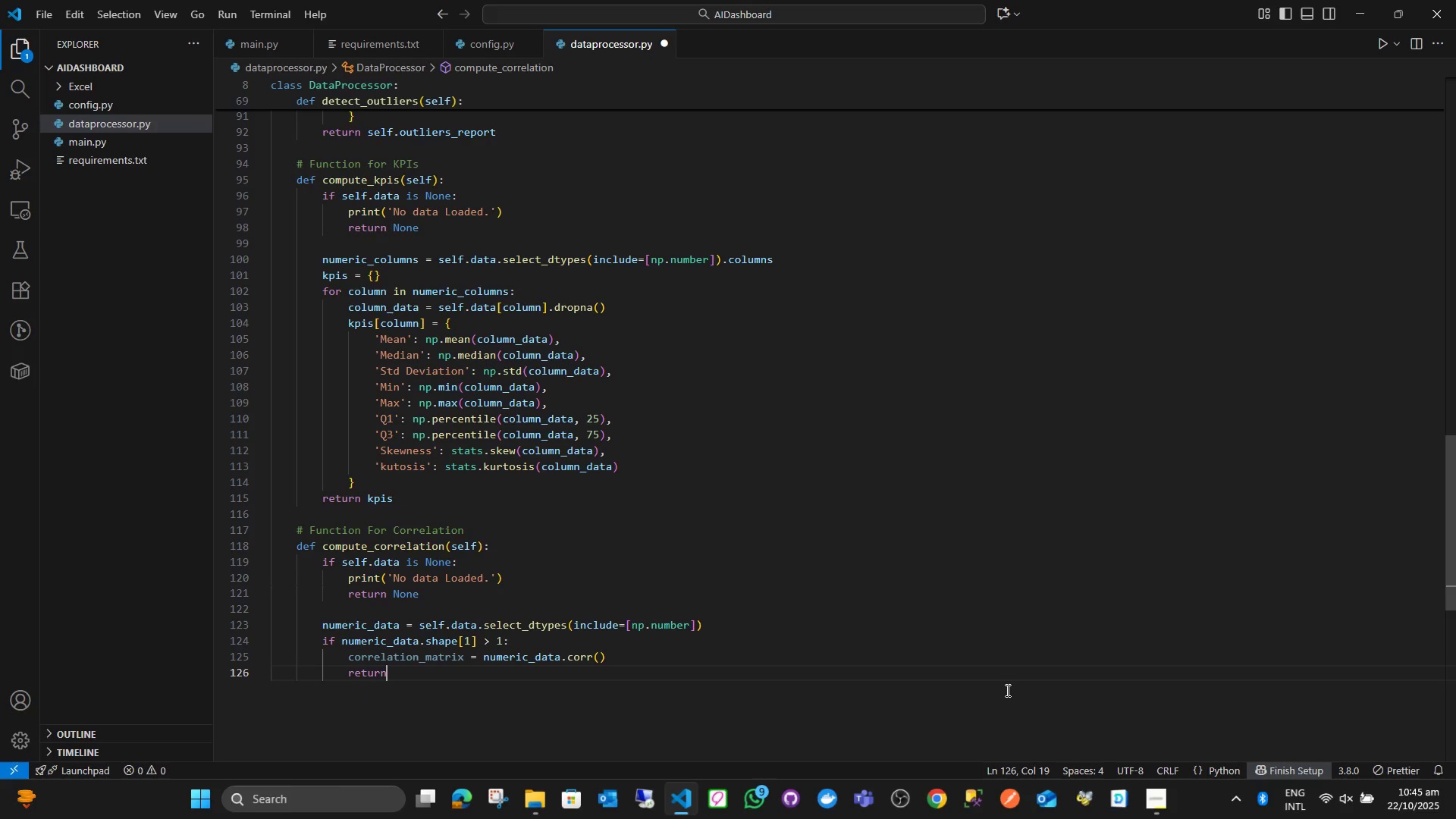 
type( cor)
 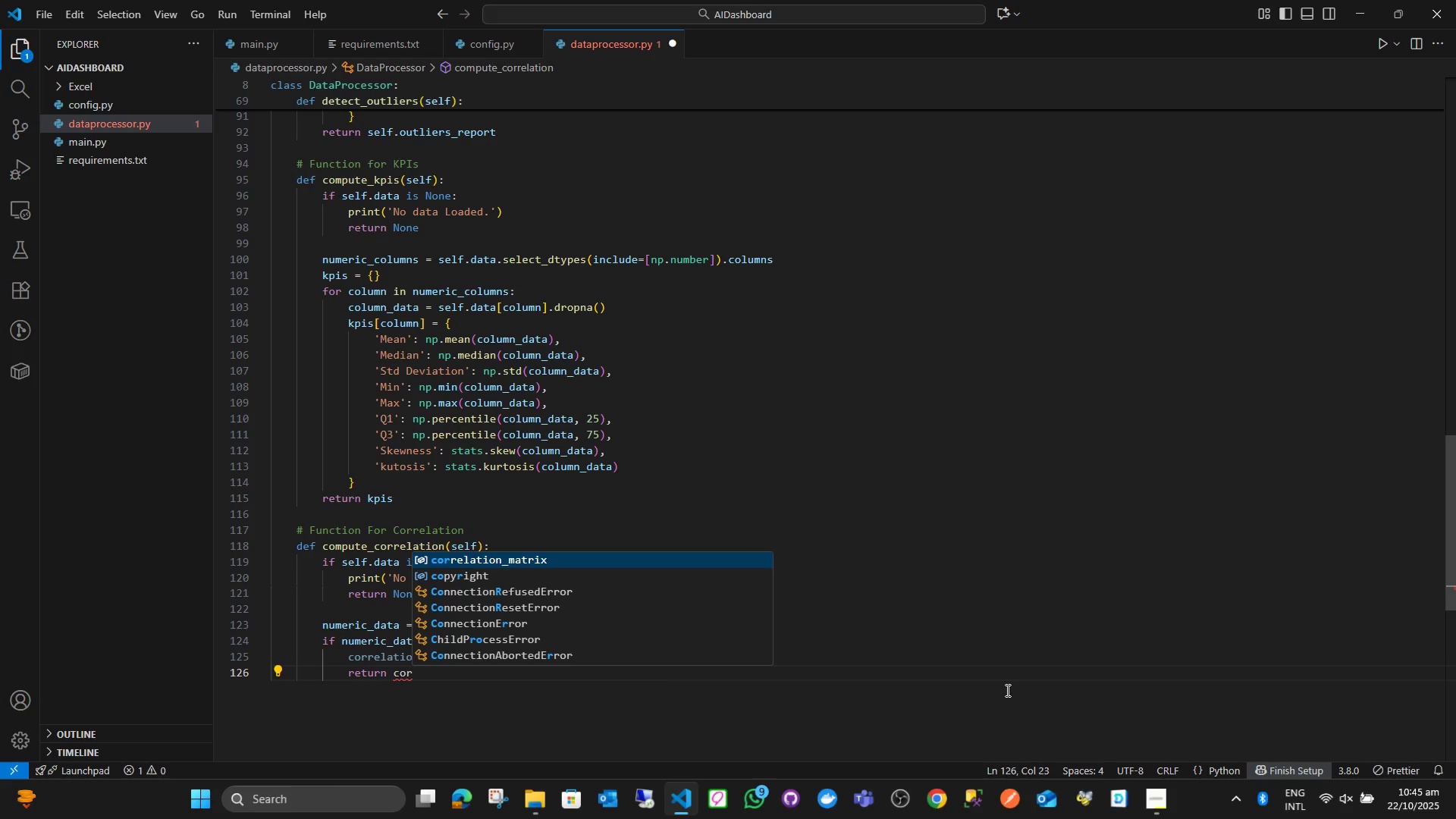 
key(Enter)
 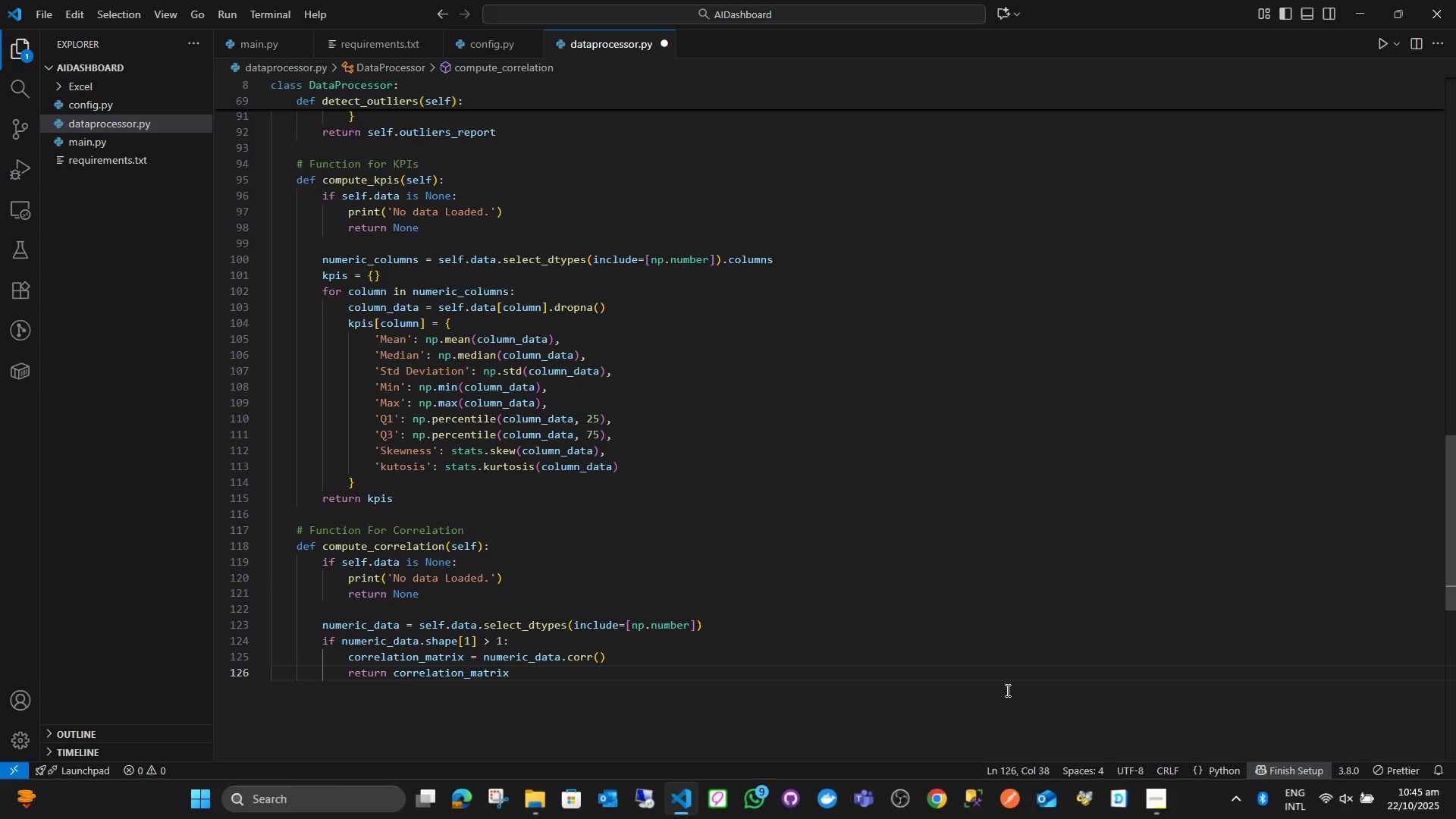 
key(Enter)
 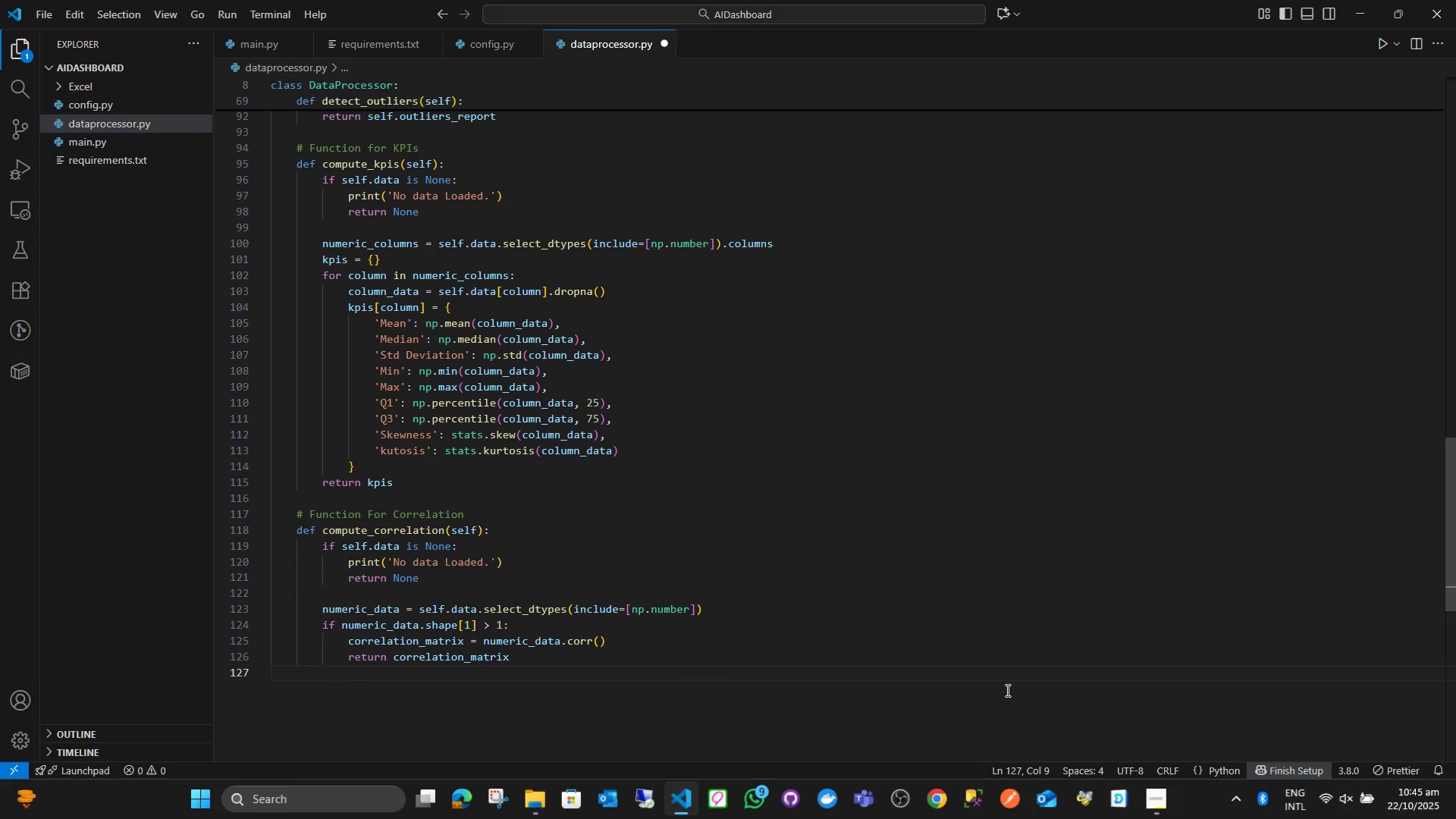 
type(retru)
 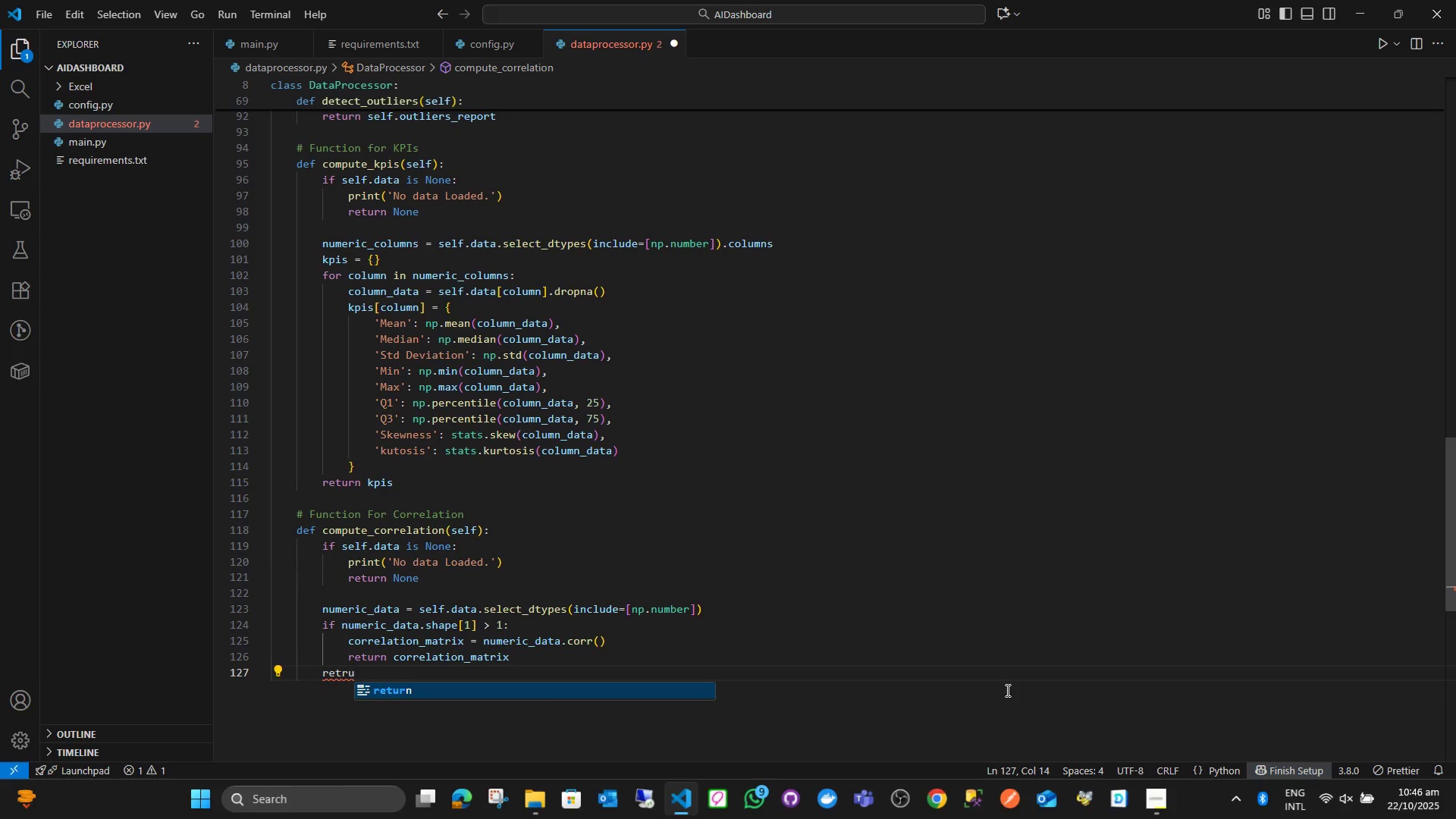 
key(Enter)
 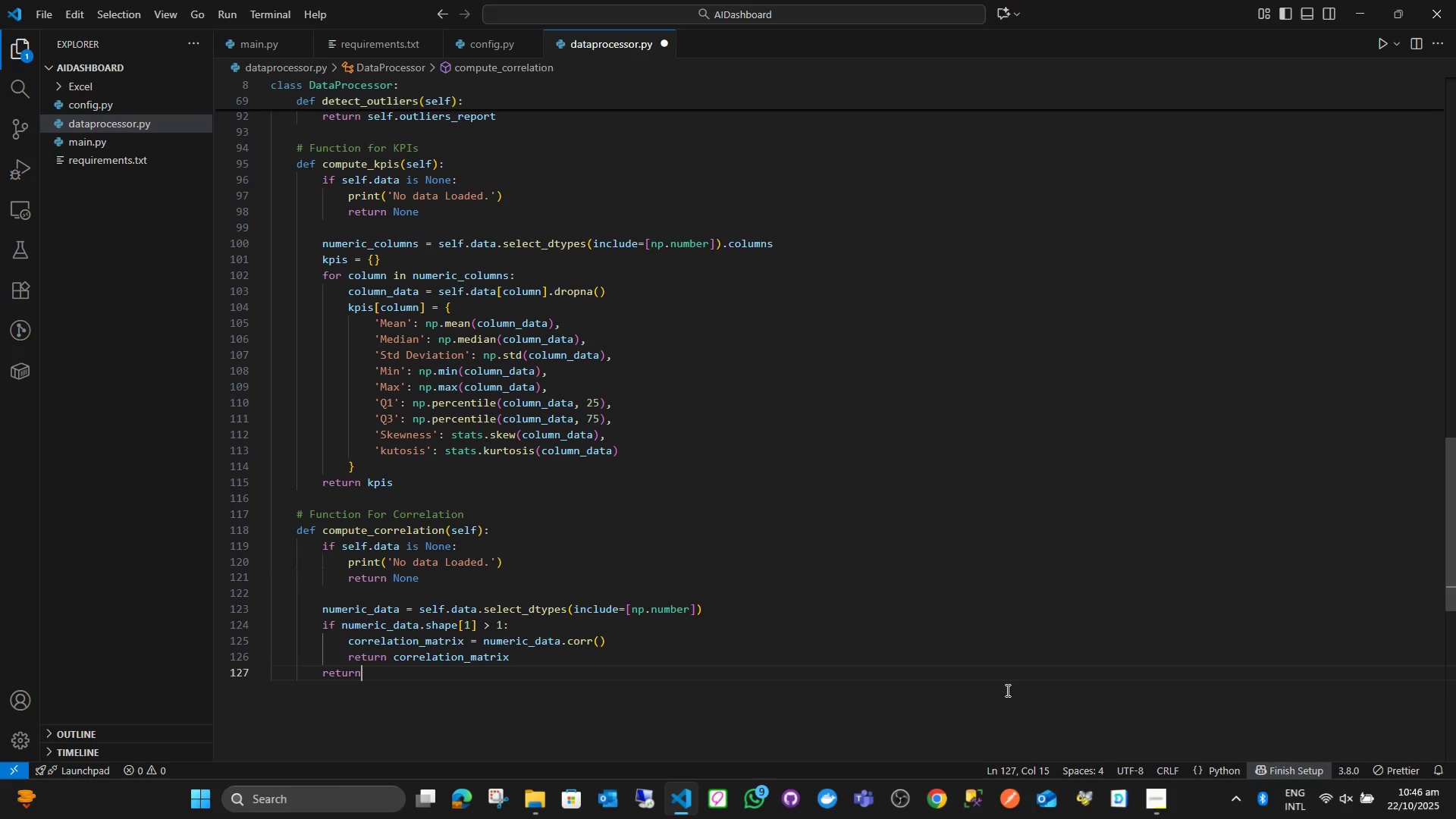 
type( None)
 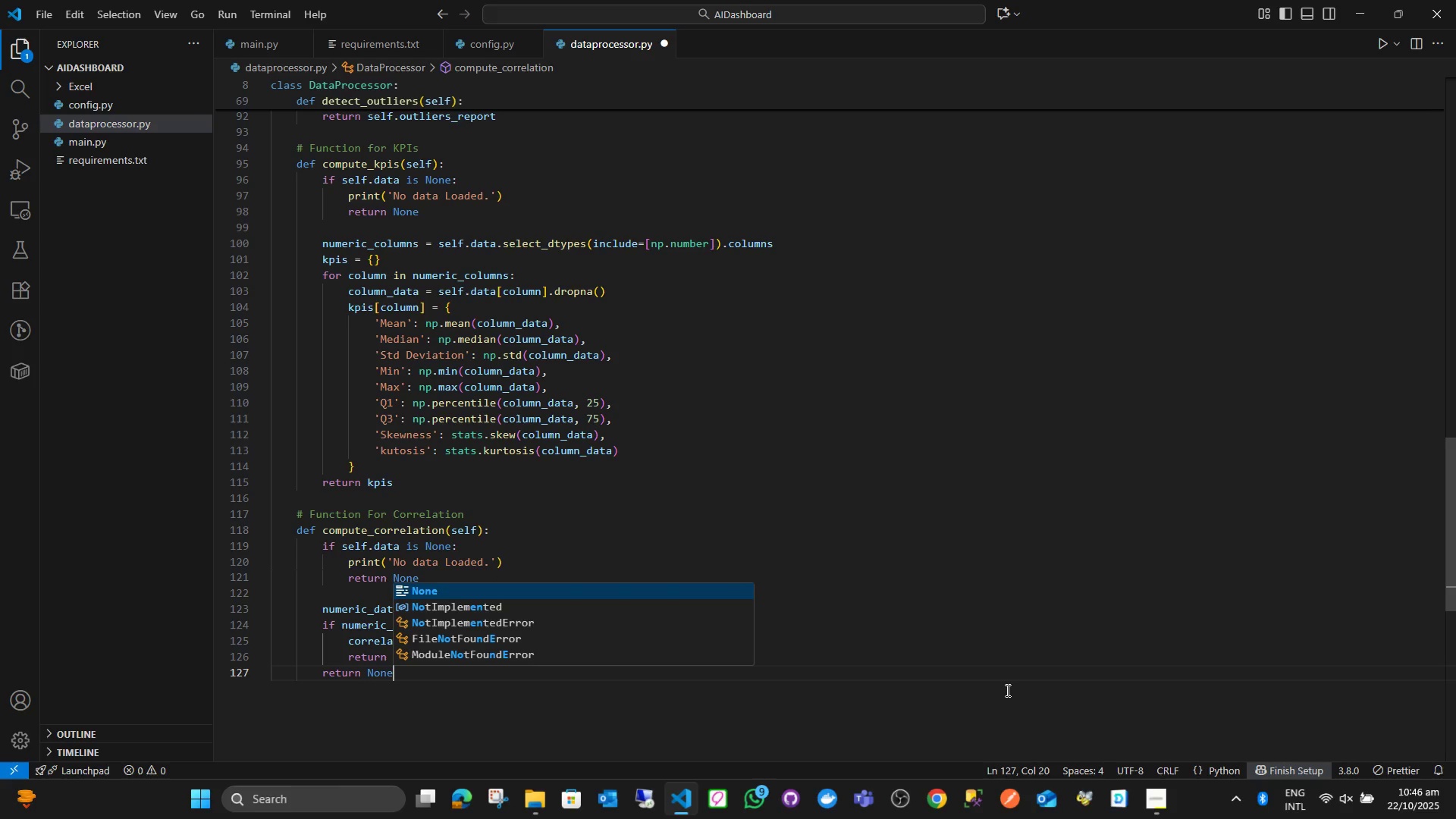 
key(Enter)
 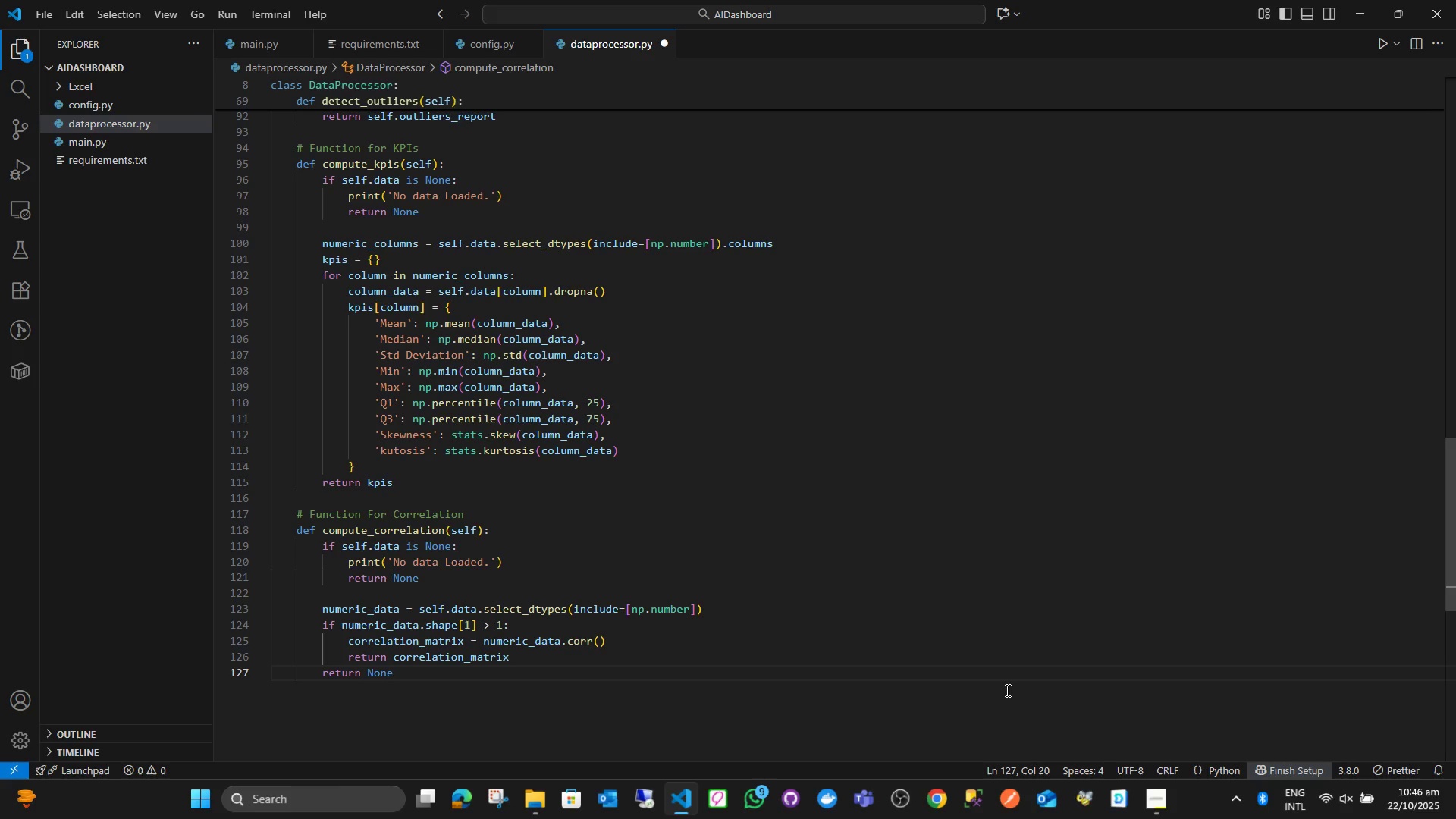 
key(Enter)
 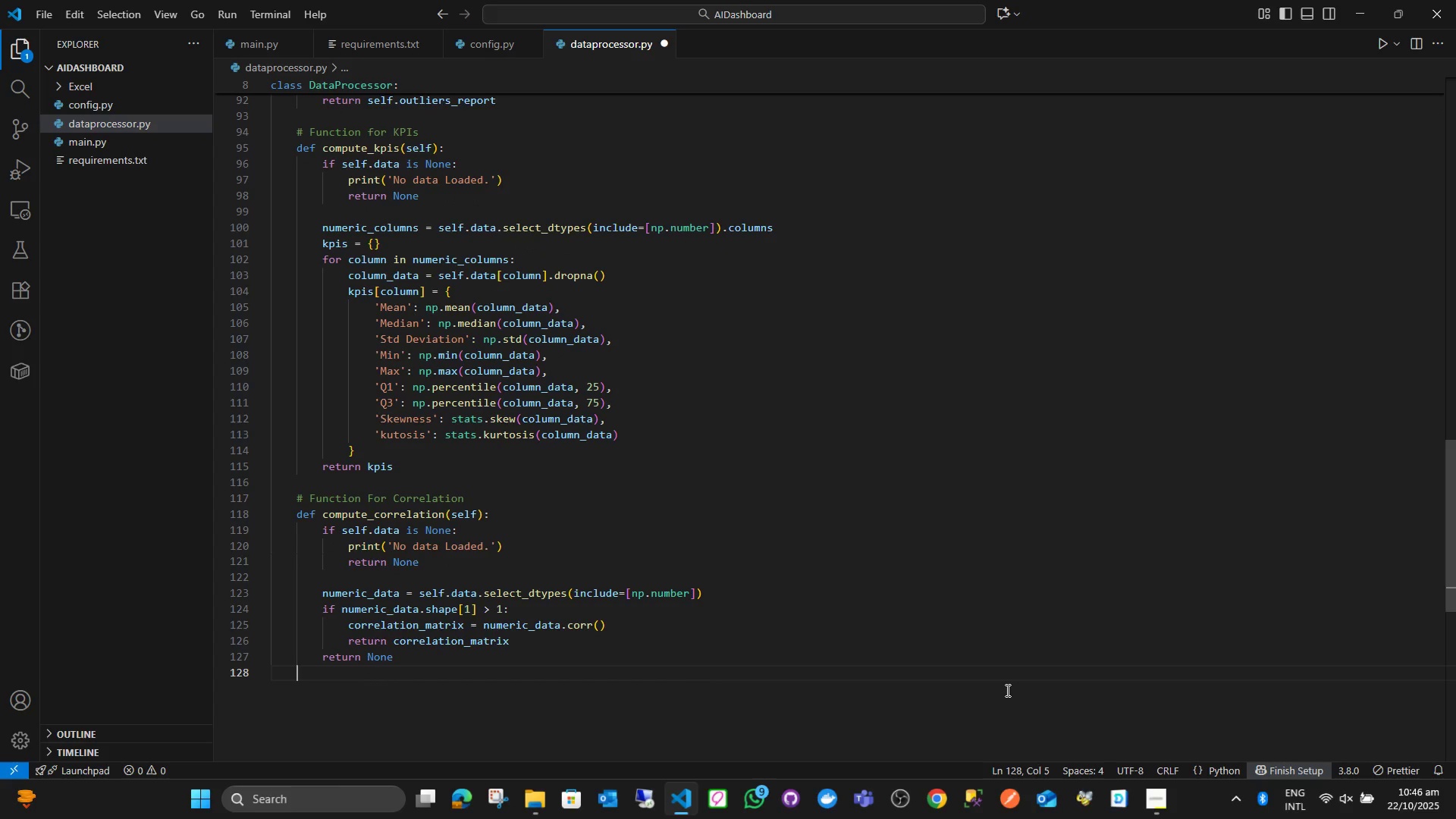 
key(Control+ControlLeft)
 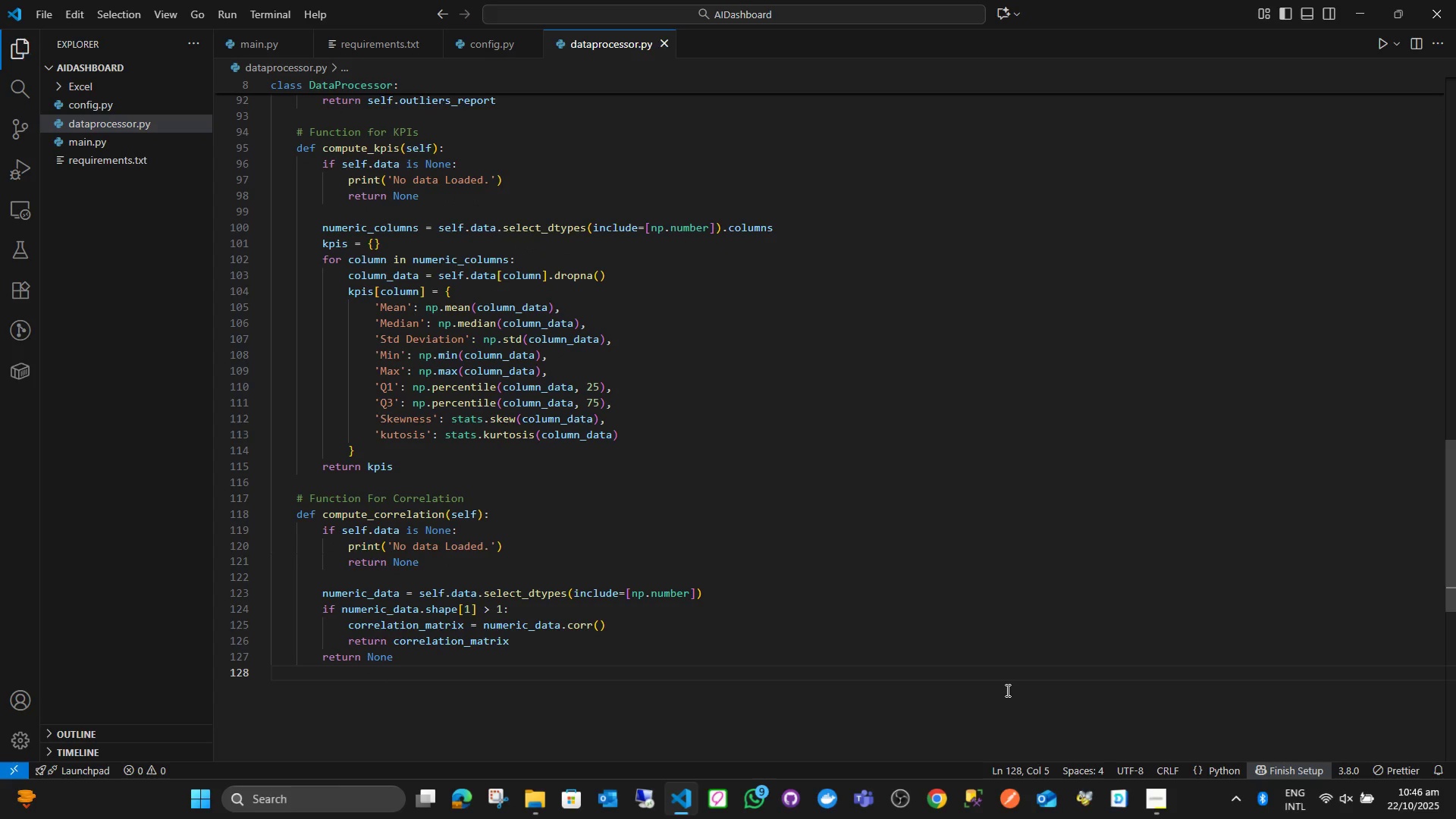 
key(Control+S)
 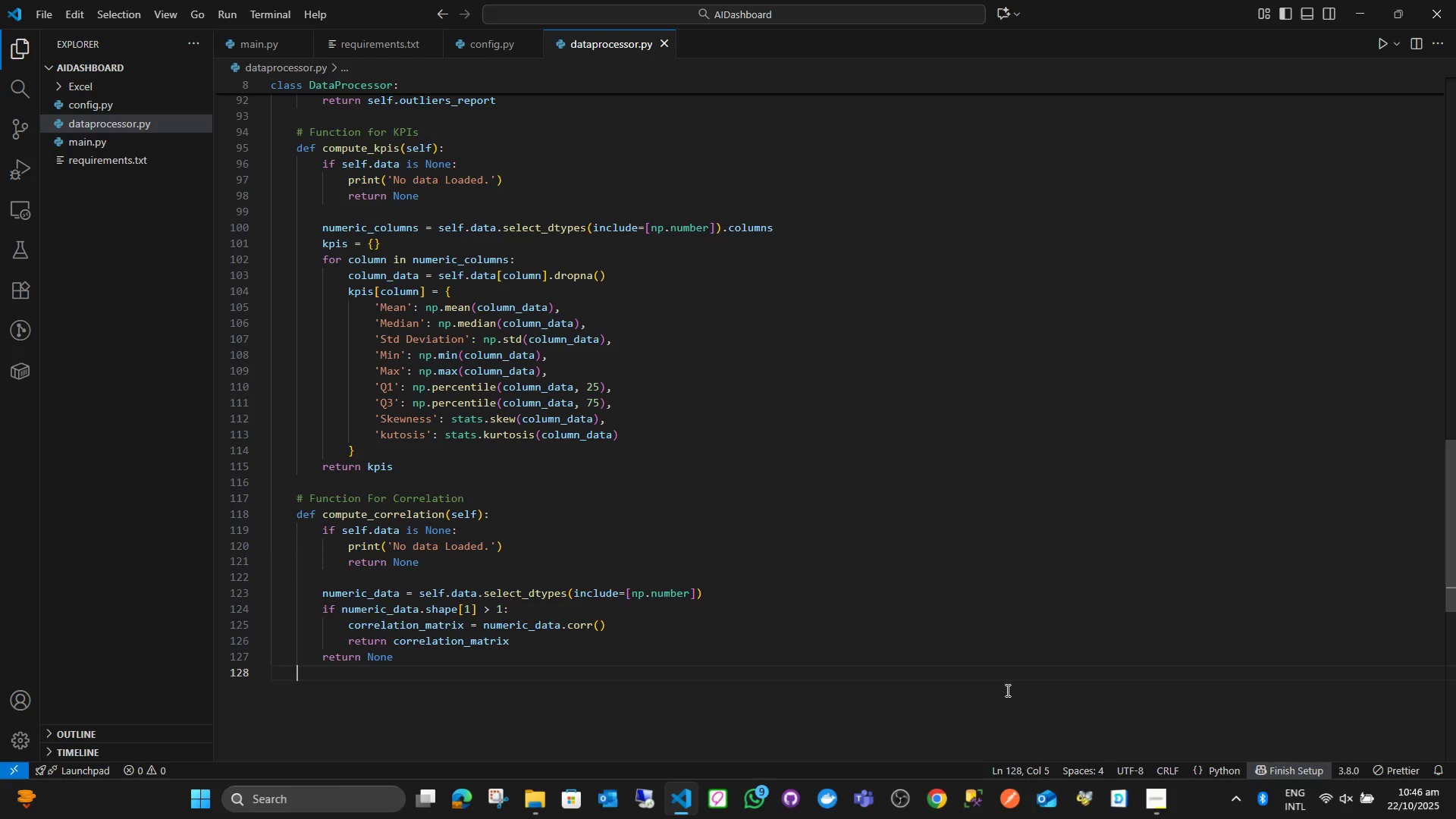 
wait(14.24)
 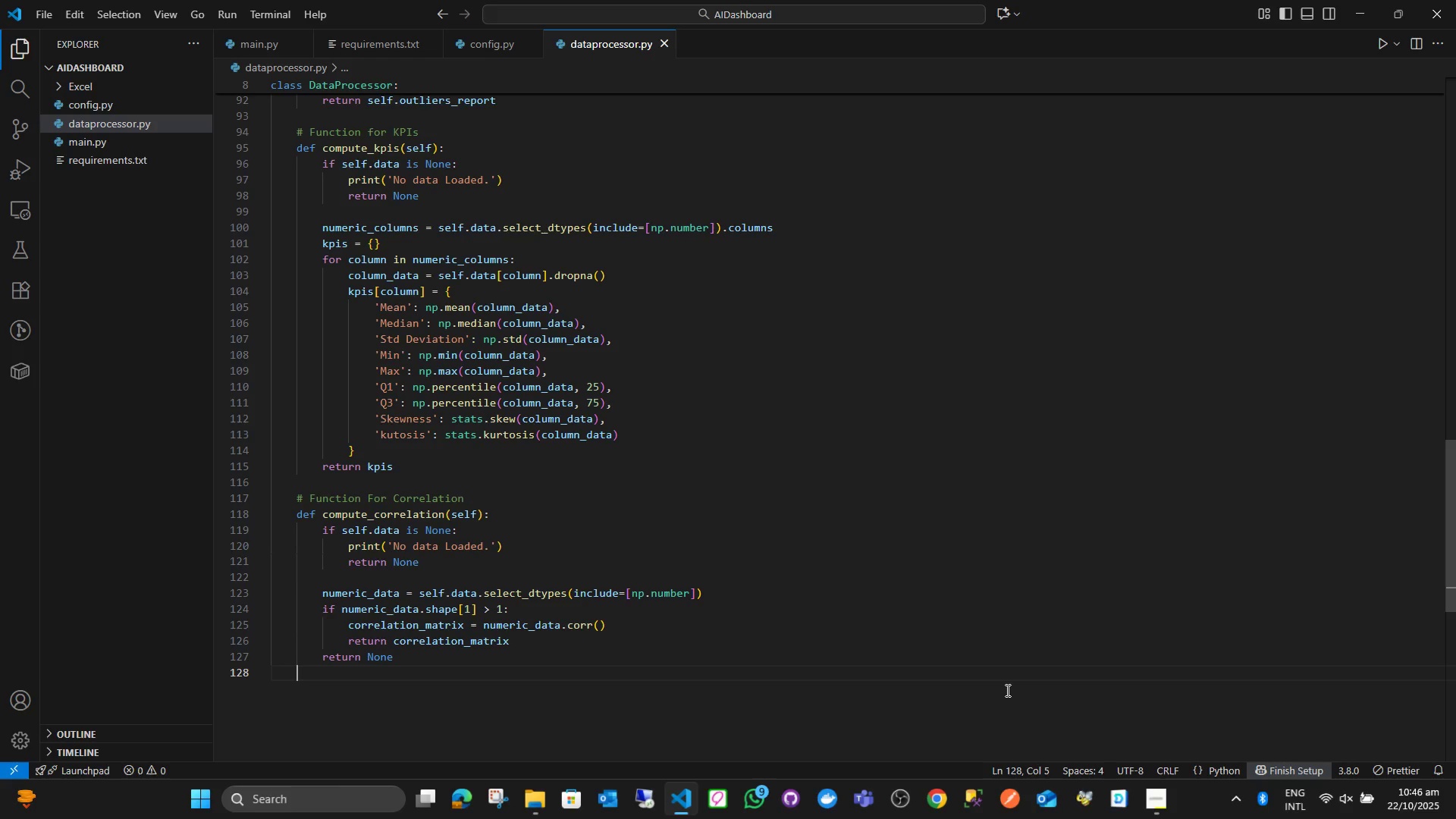 
left_click([1146, 802])
 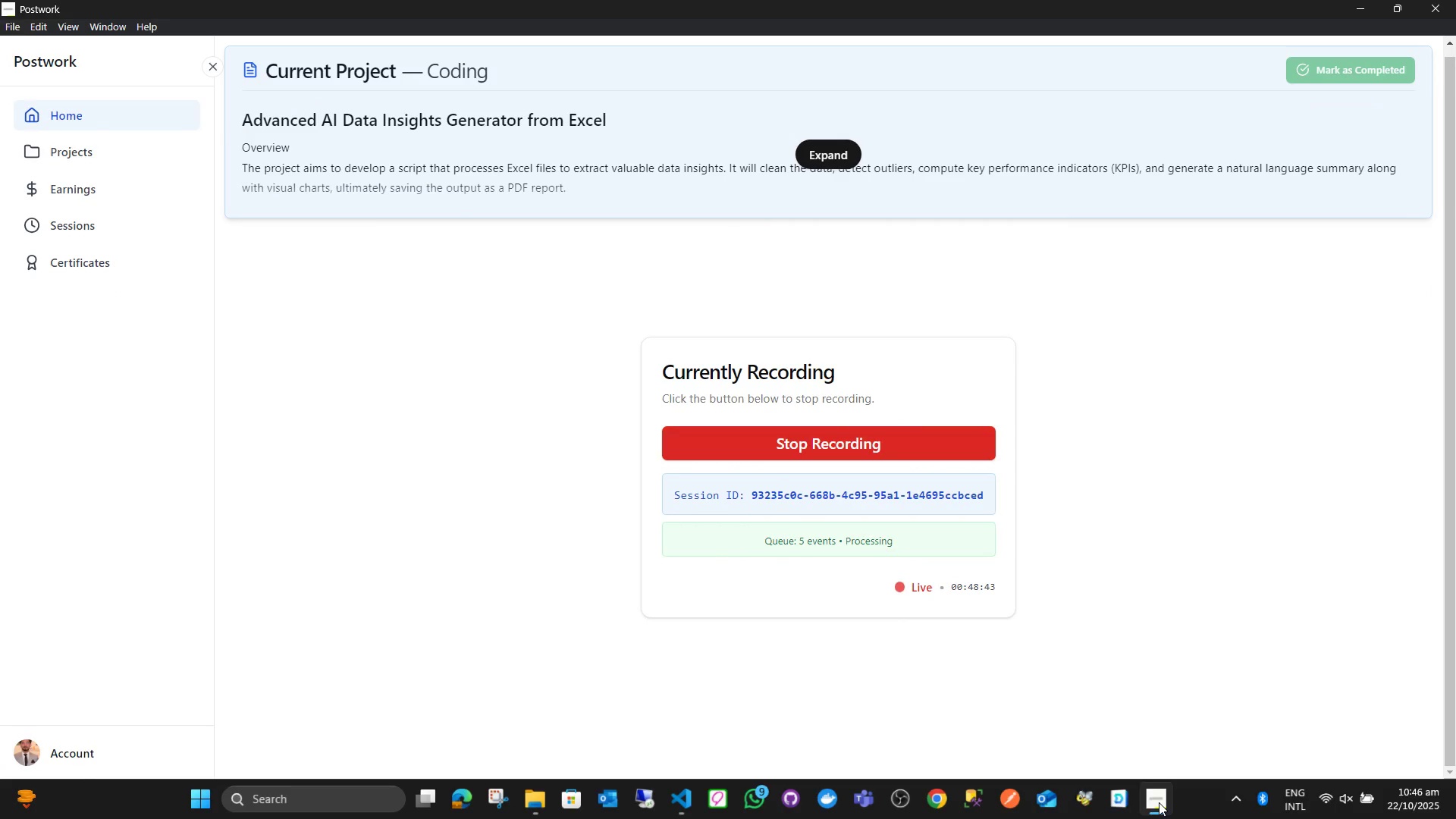 
left_click([1159, 802])
 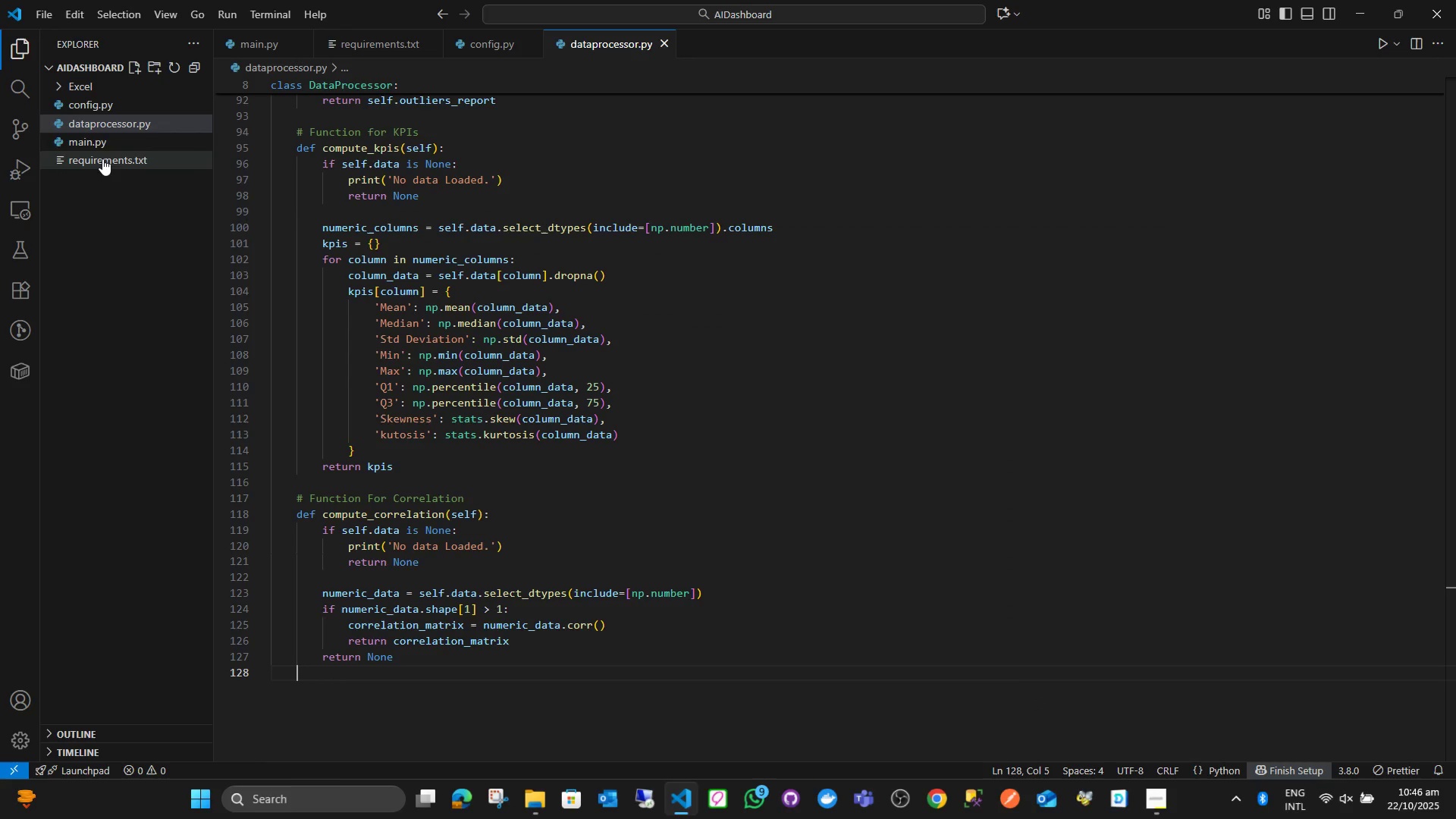 
left_click([127, 252])
 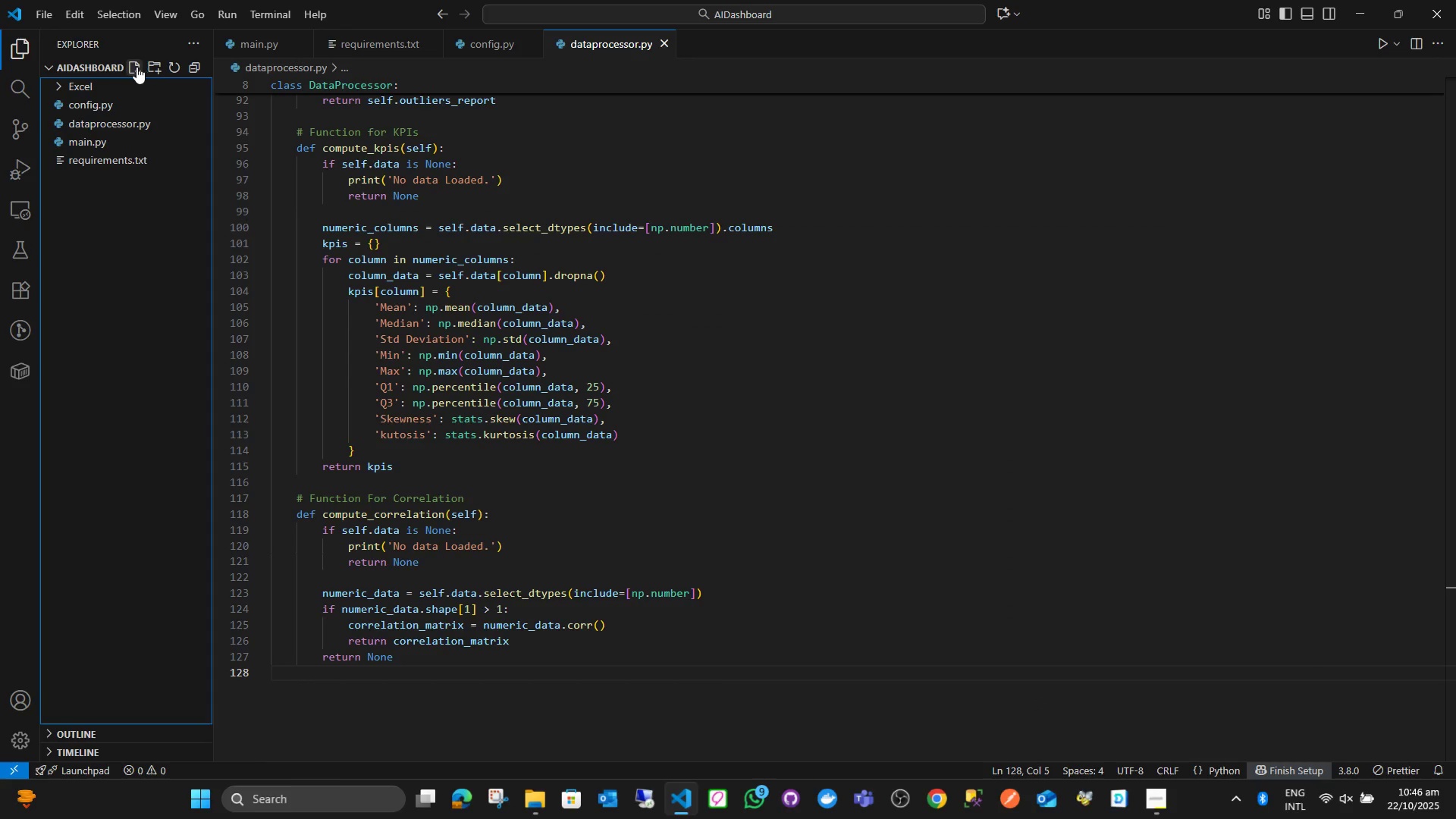 
left_click([134, 67])
 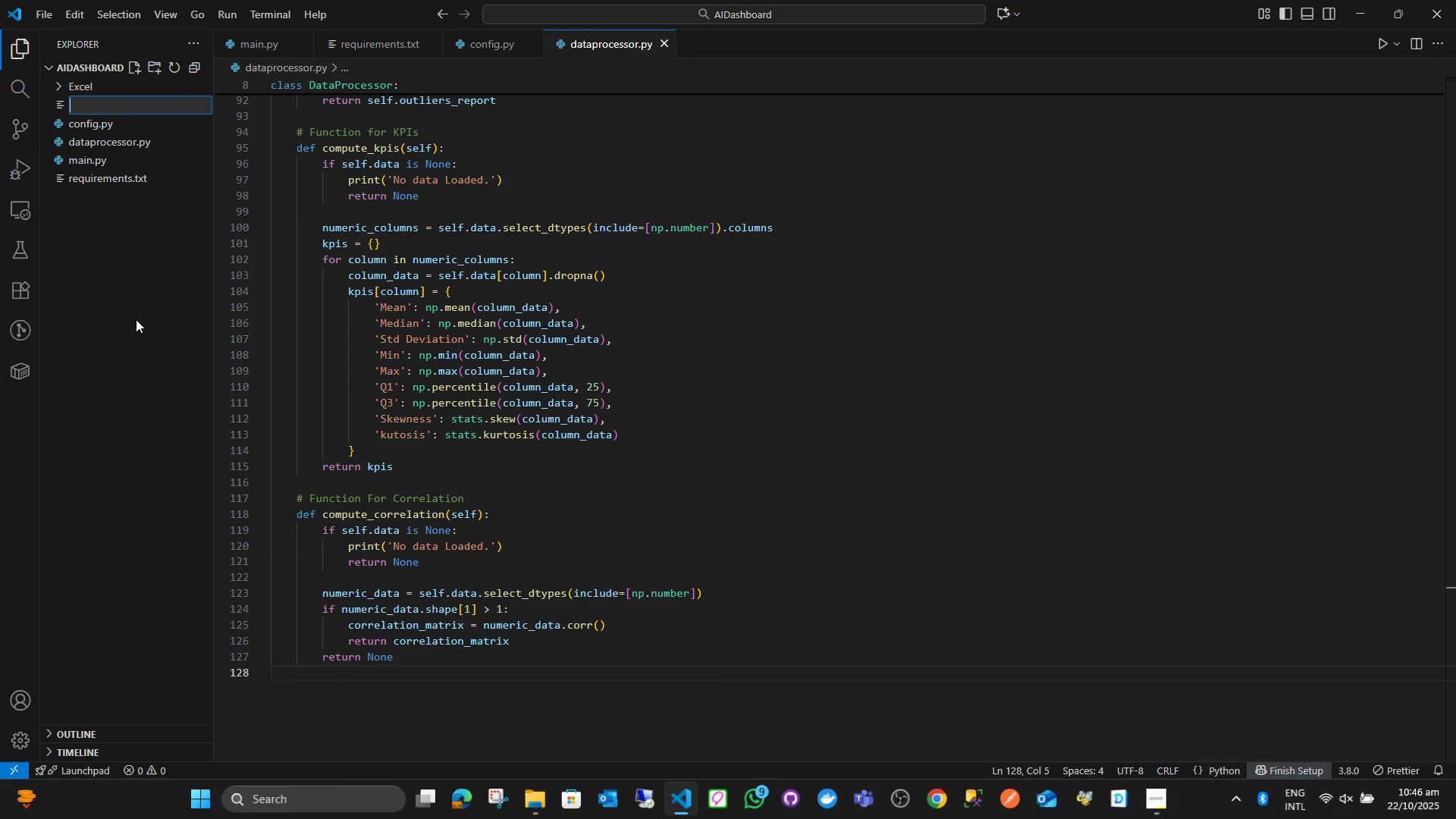 
type(insights.py)
key(Backspace)
key(Backspace)
key(Backspace)
type(_generator.py)
 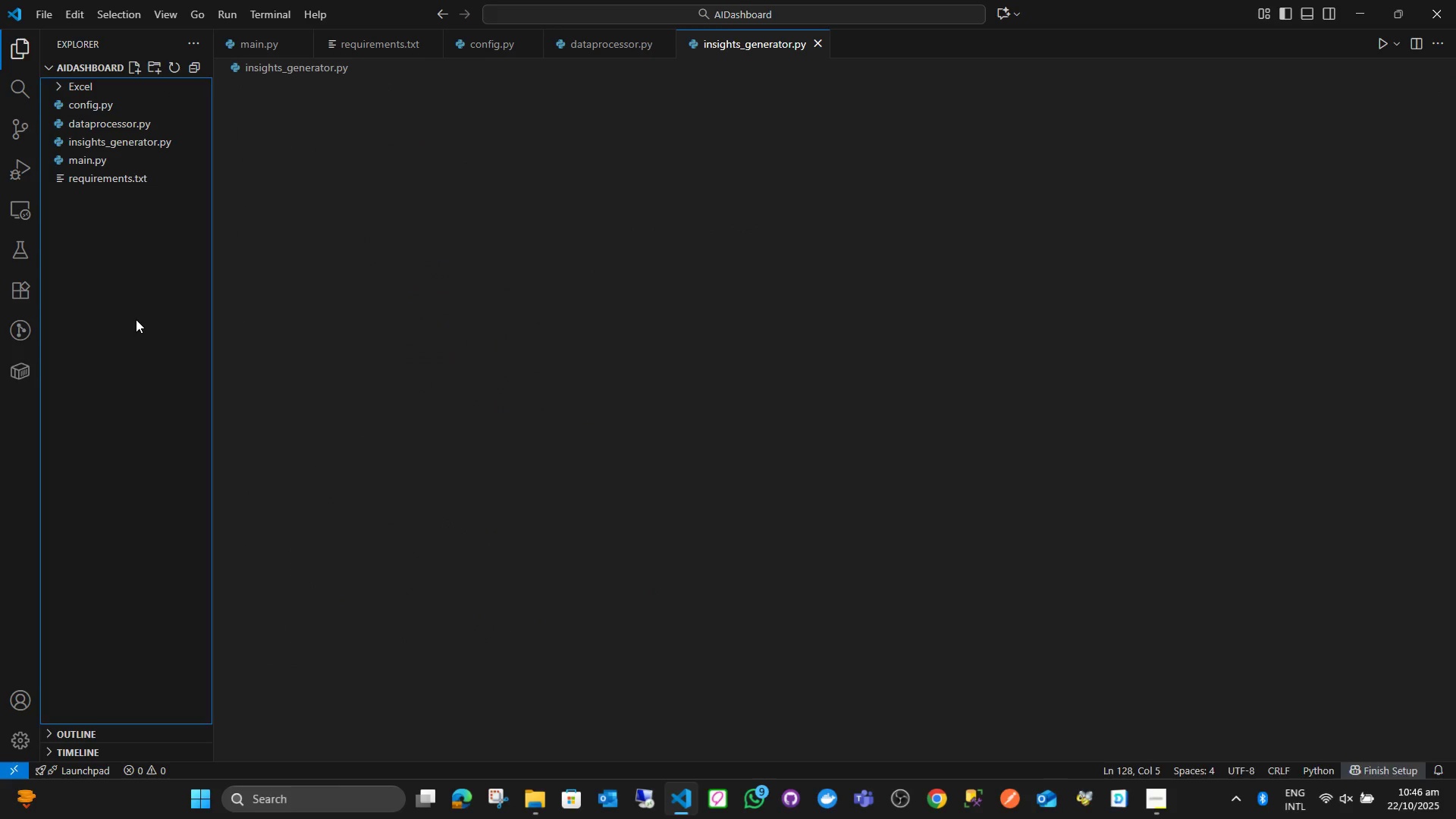 
 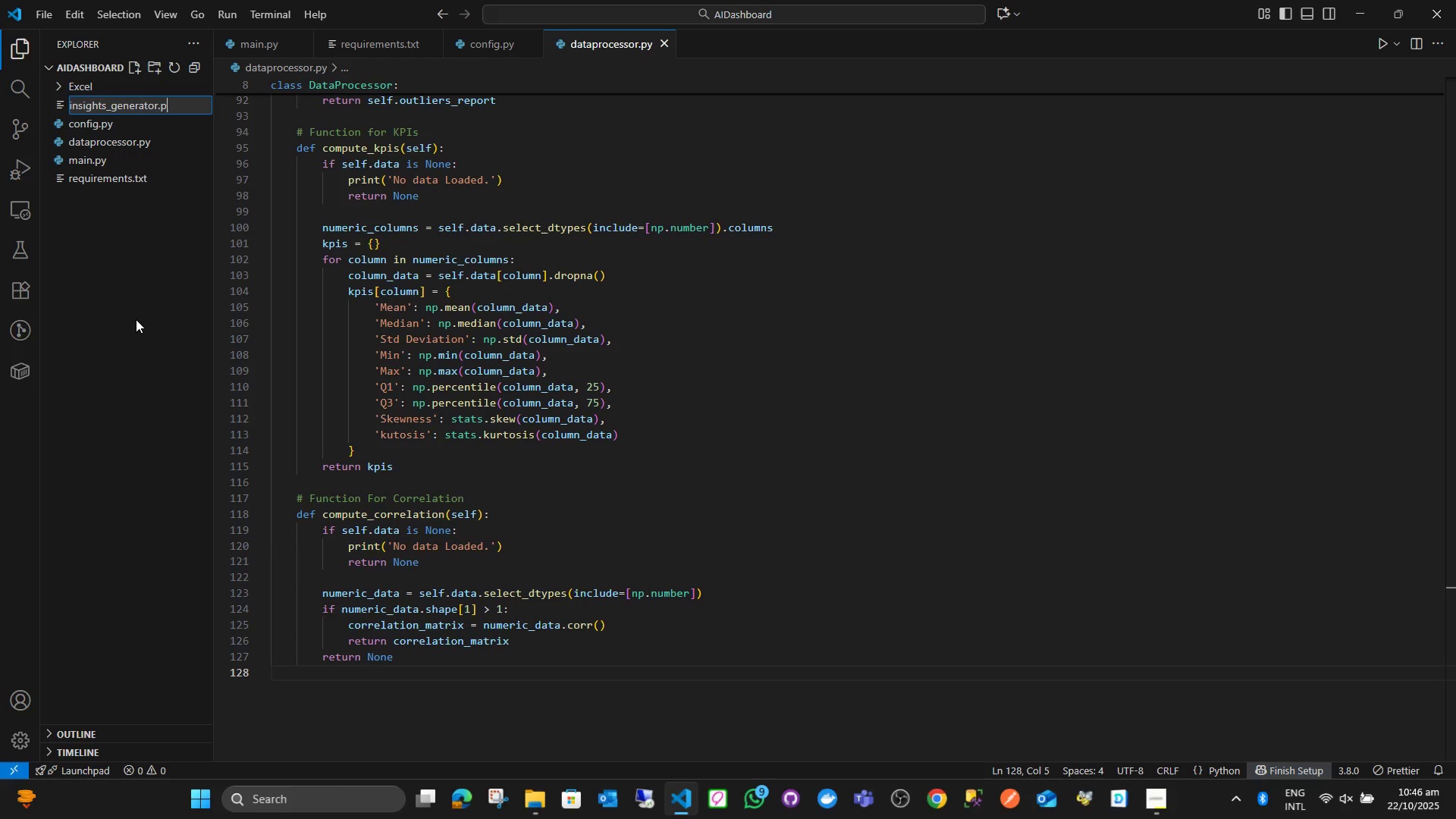 
key(Enter)
 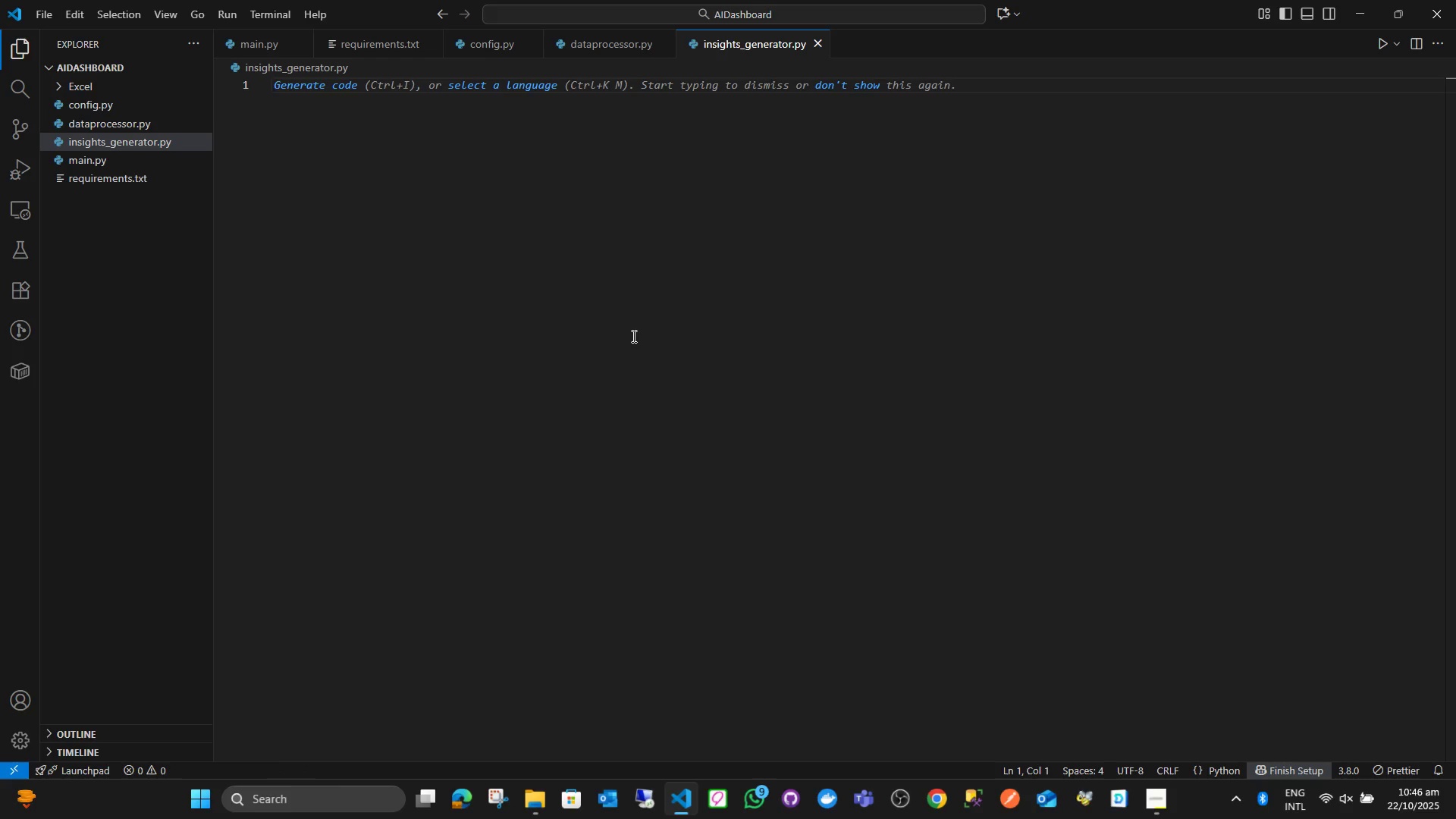 
type(import pandas)
 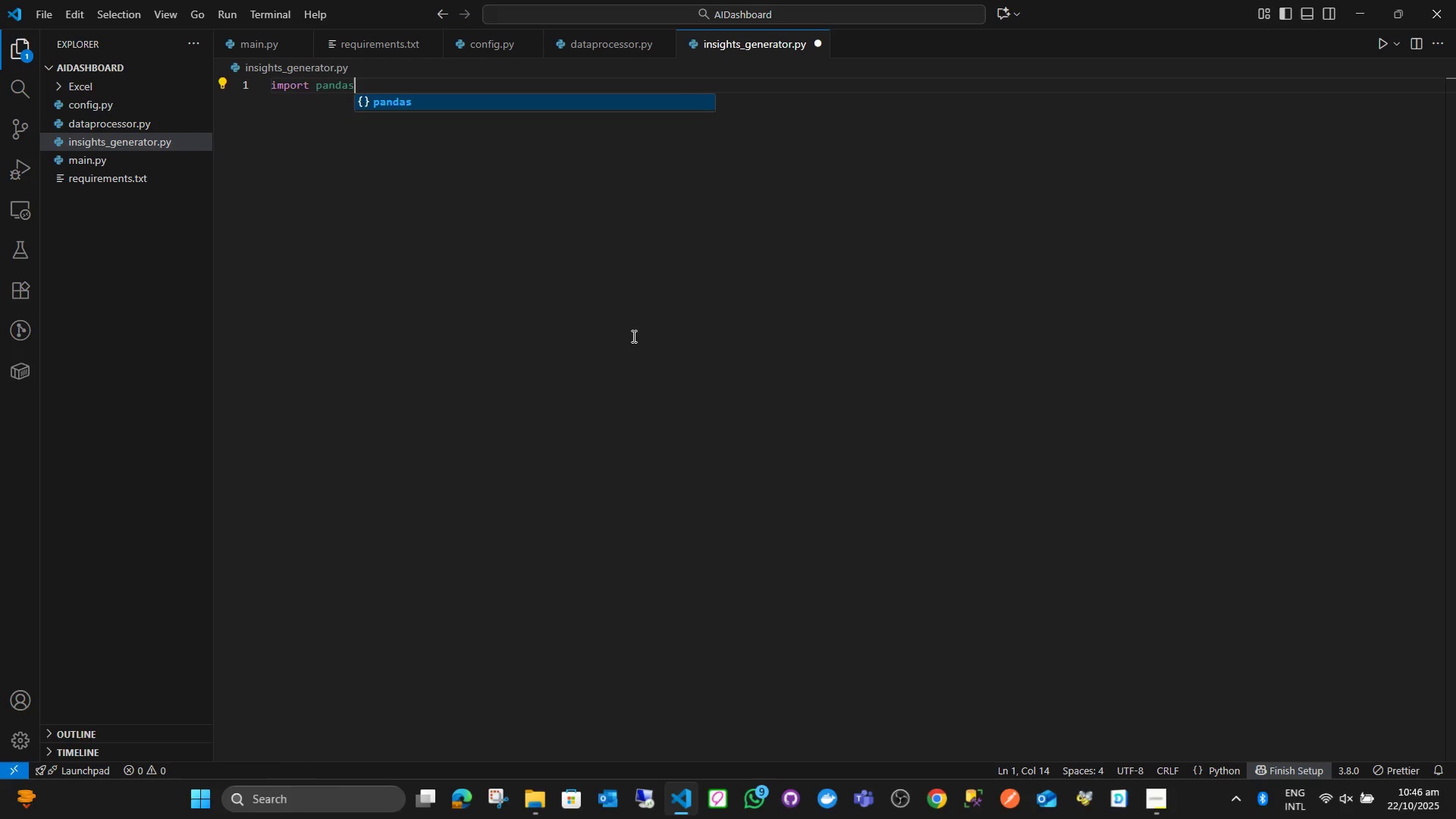 
key(Enter)
 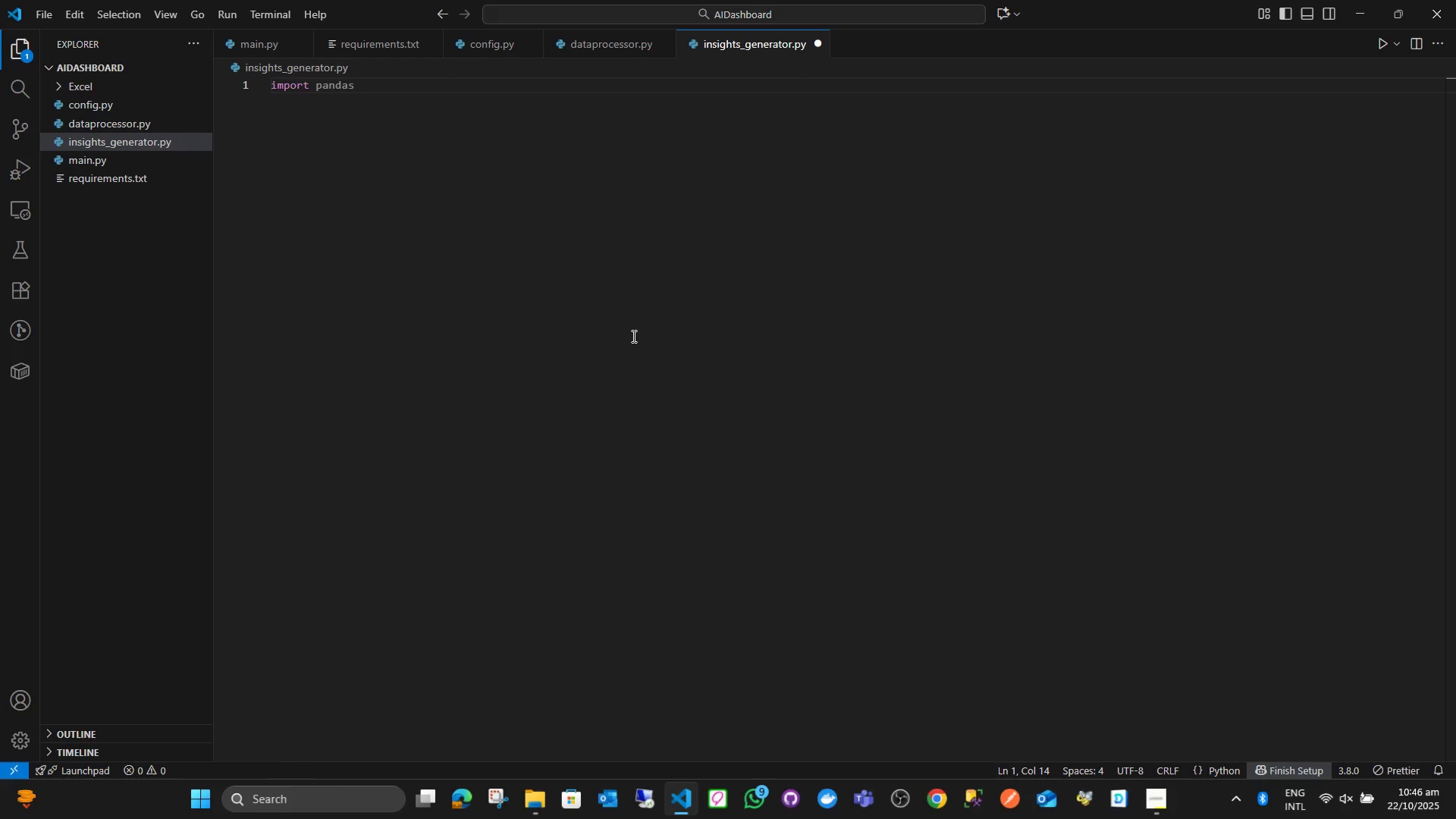 
type( as pd)
 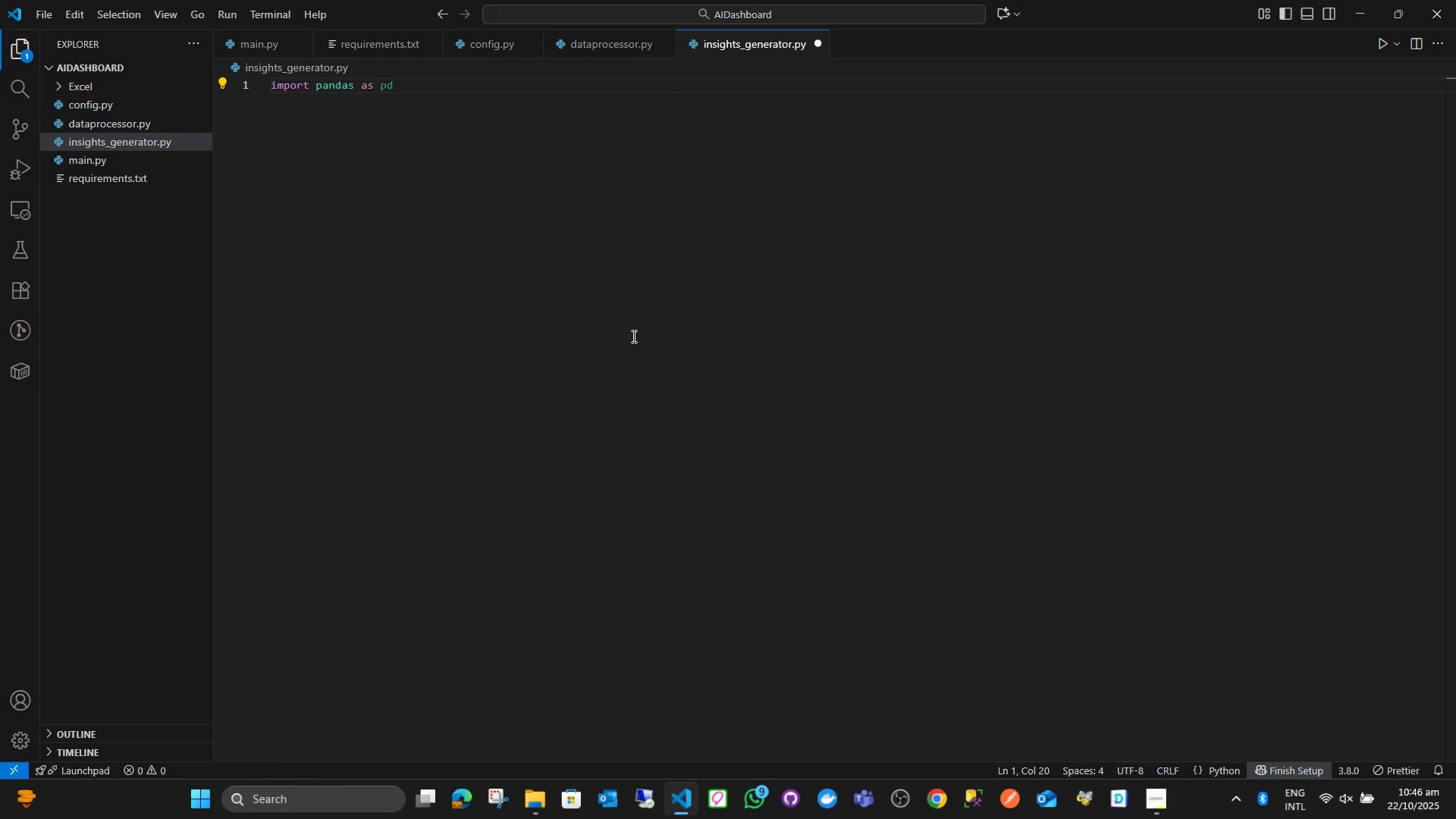 
key(Enter)
 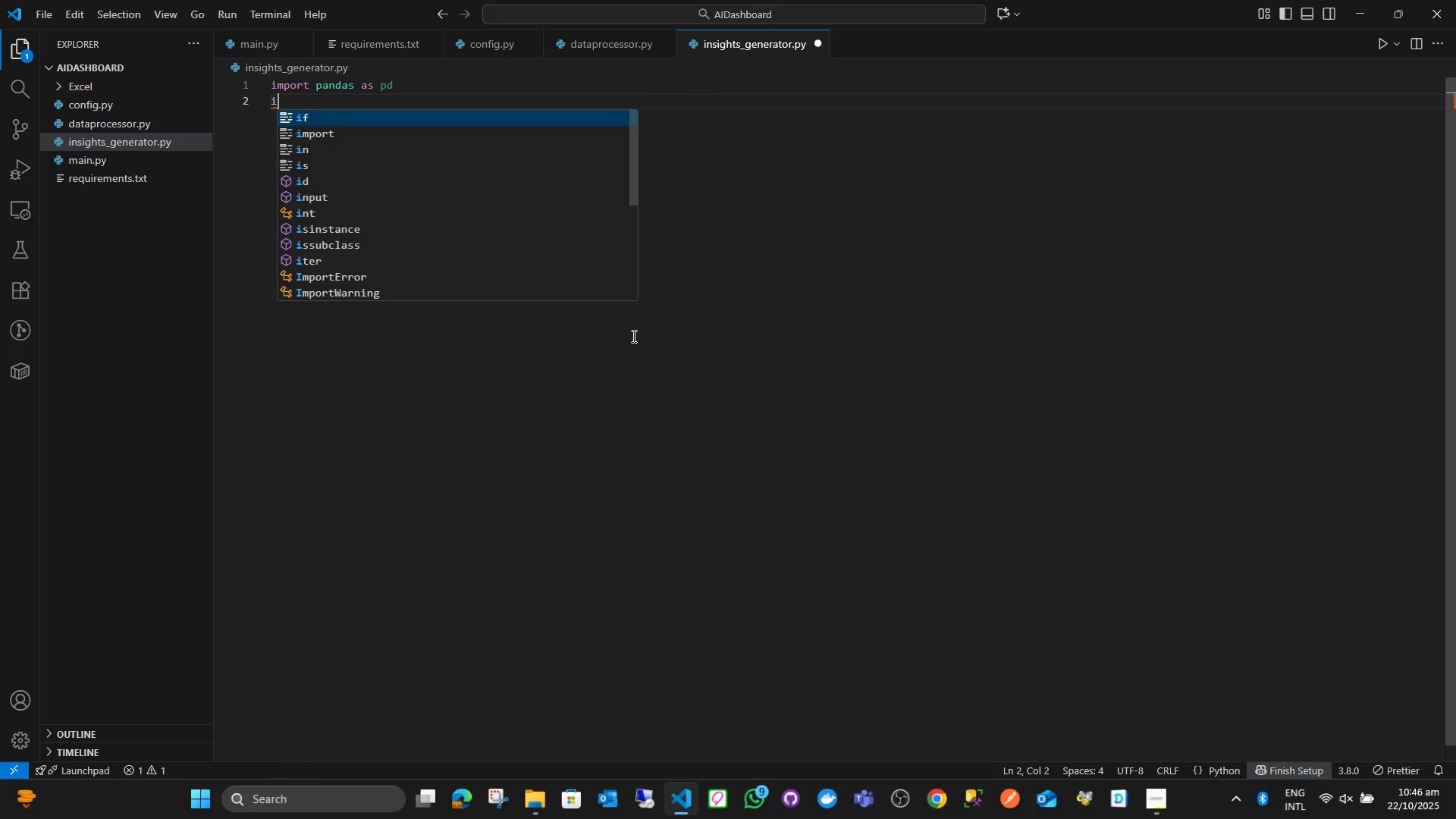 
type(import nump)
 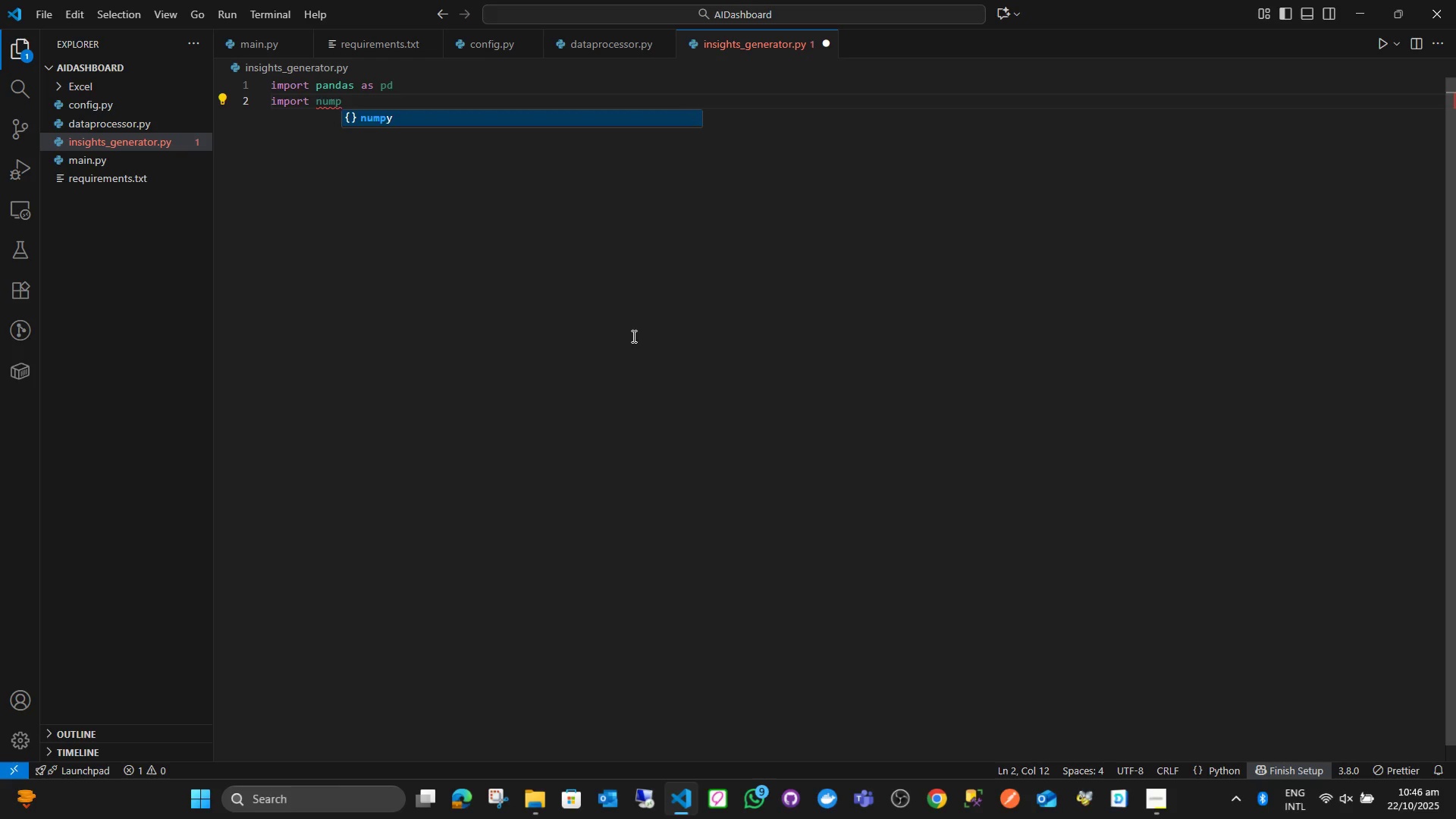 
key(Enter)
 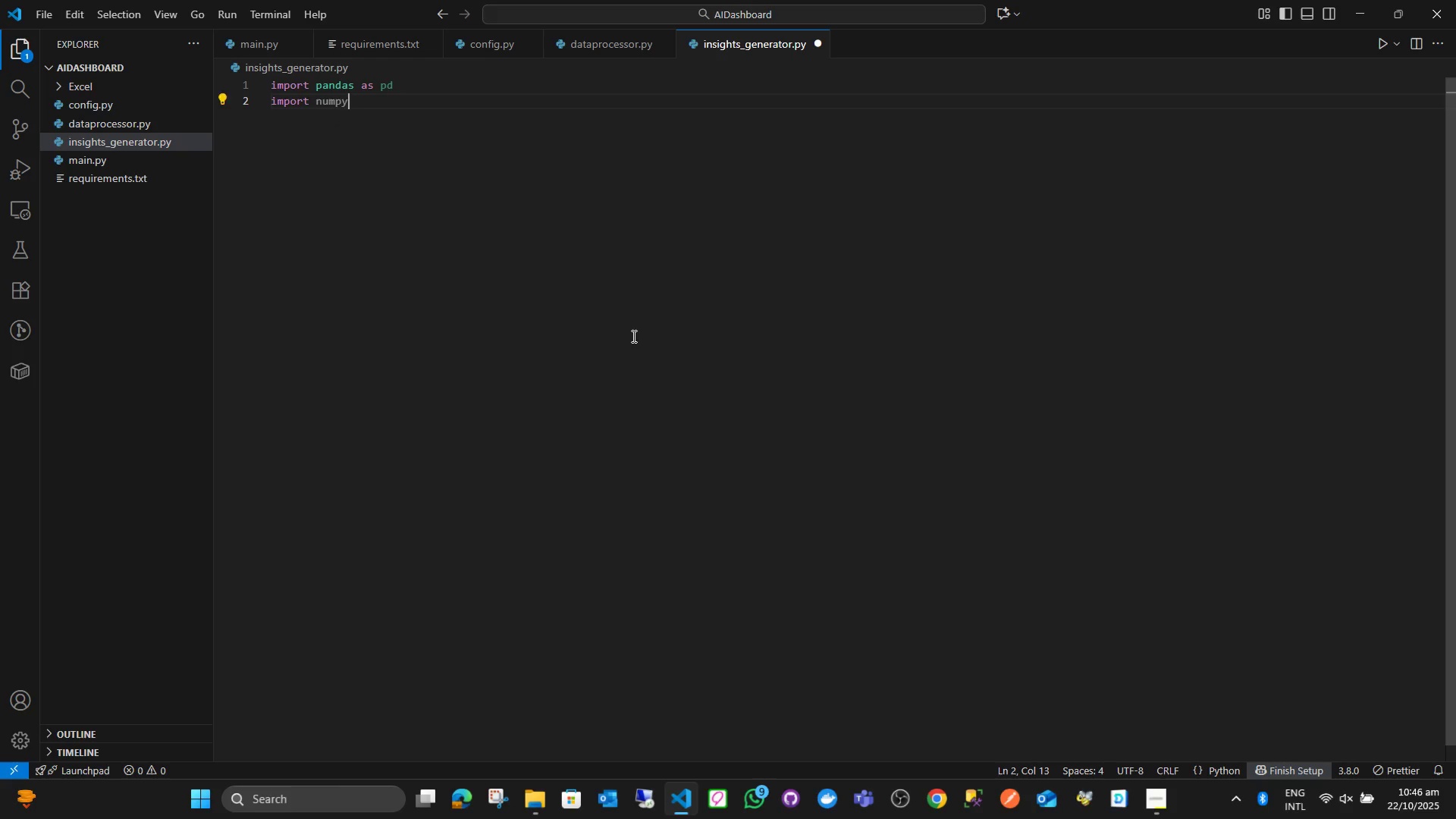 
type( as np)
 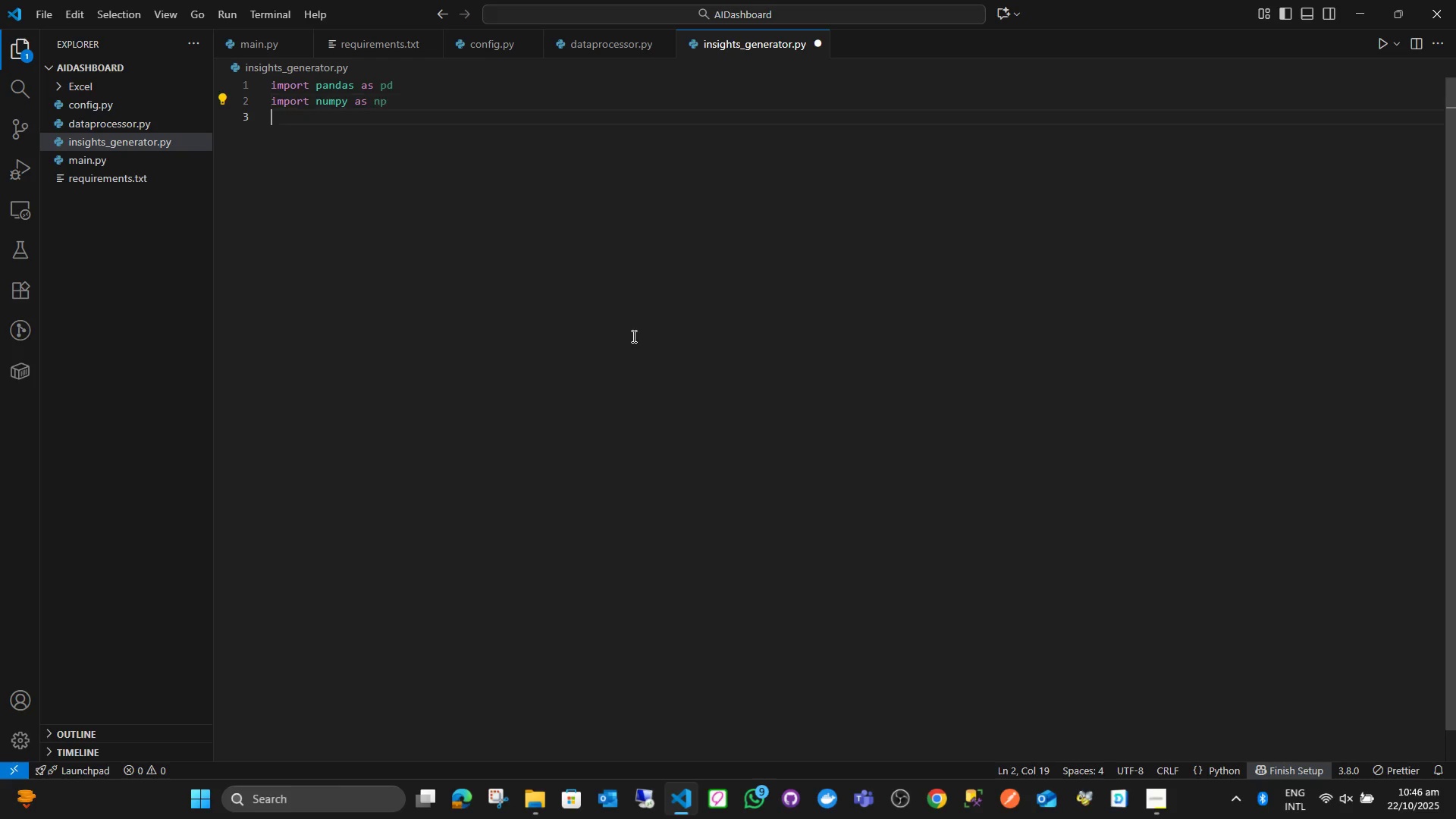 
key(Enter)
 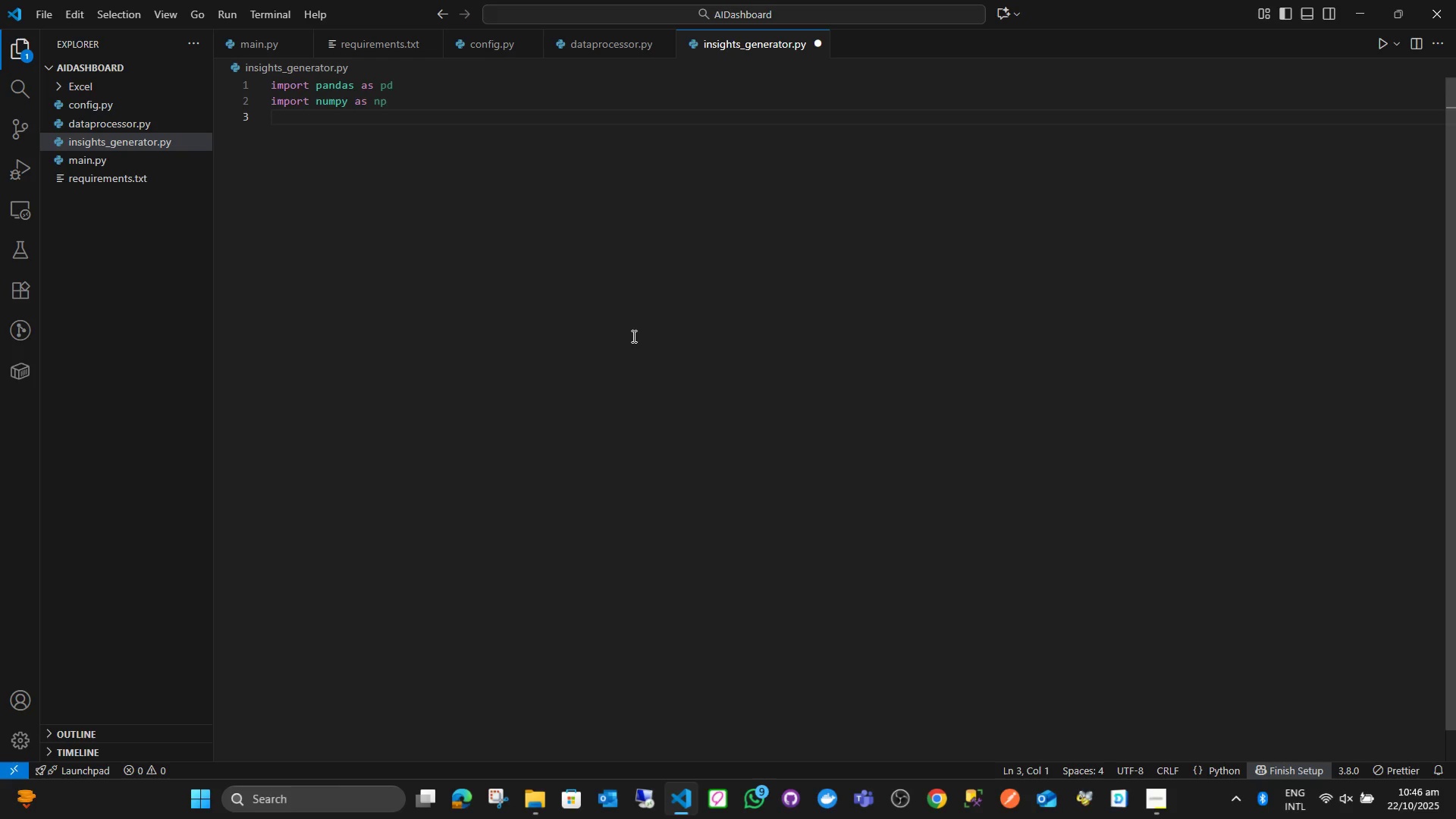 
type(from tex)
 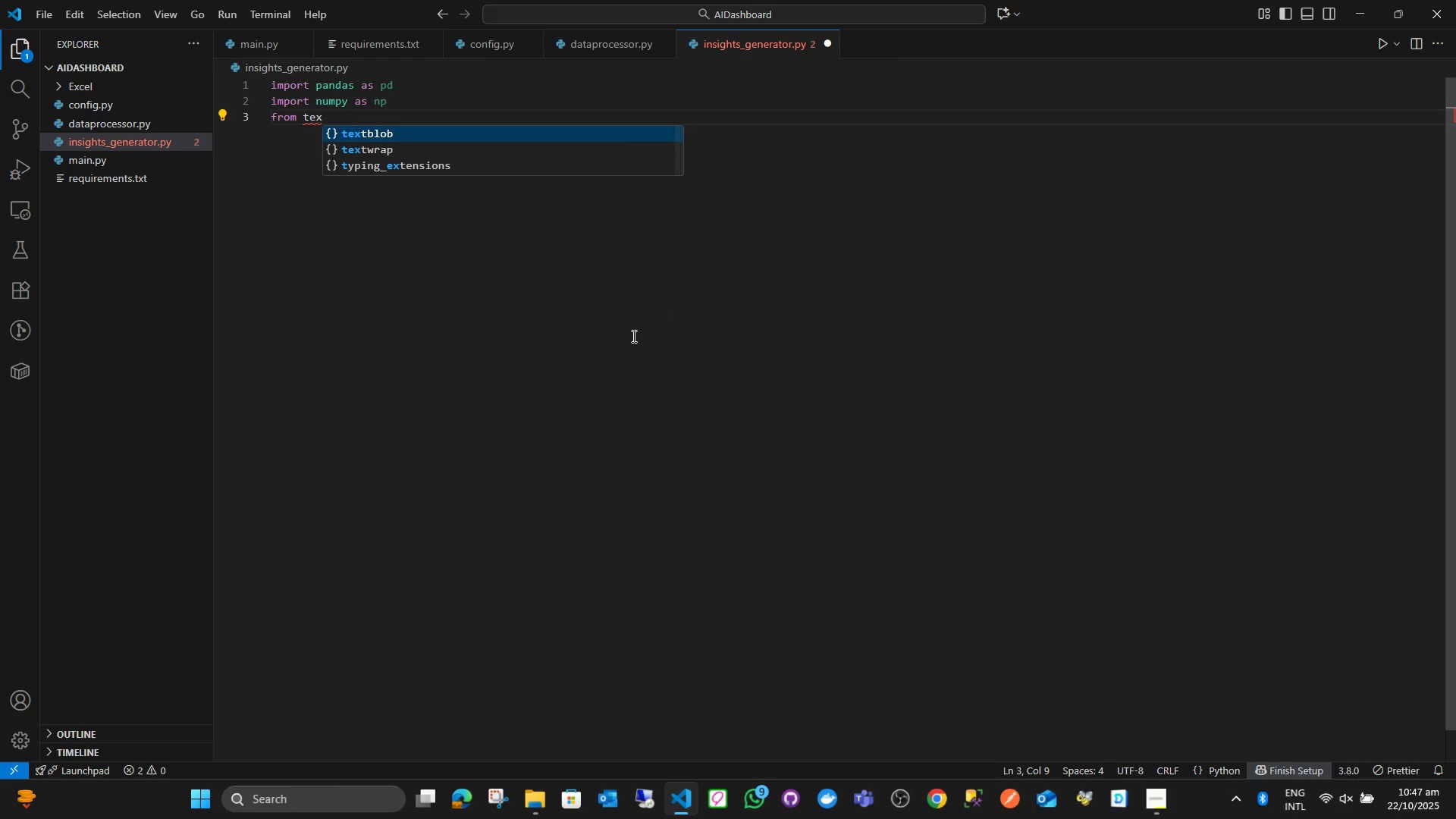 
key(Enter)
 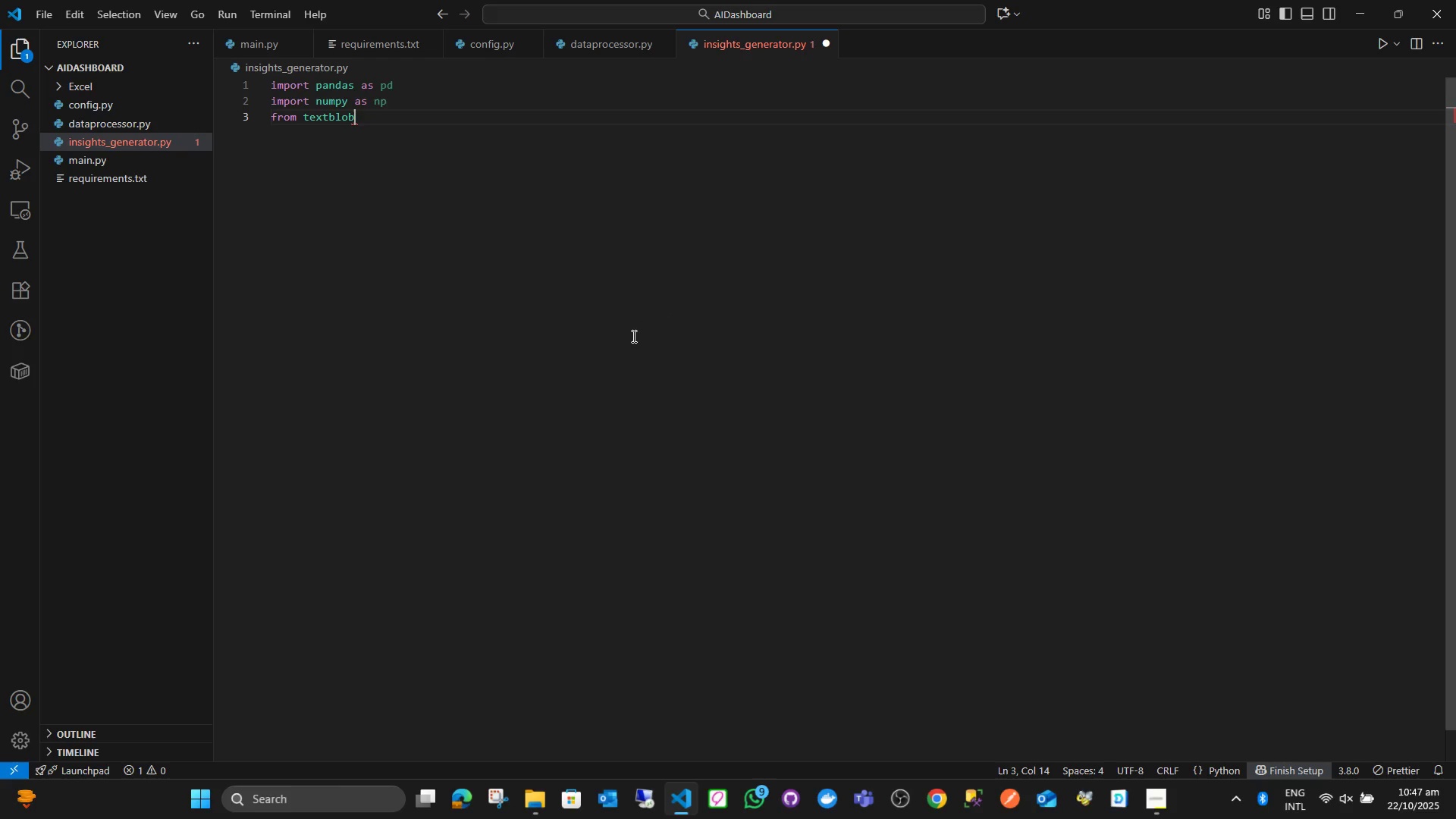 
type( impo)
 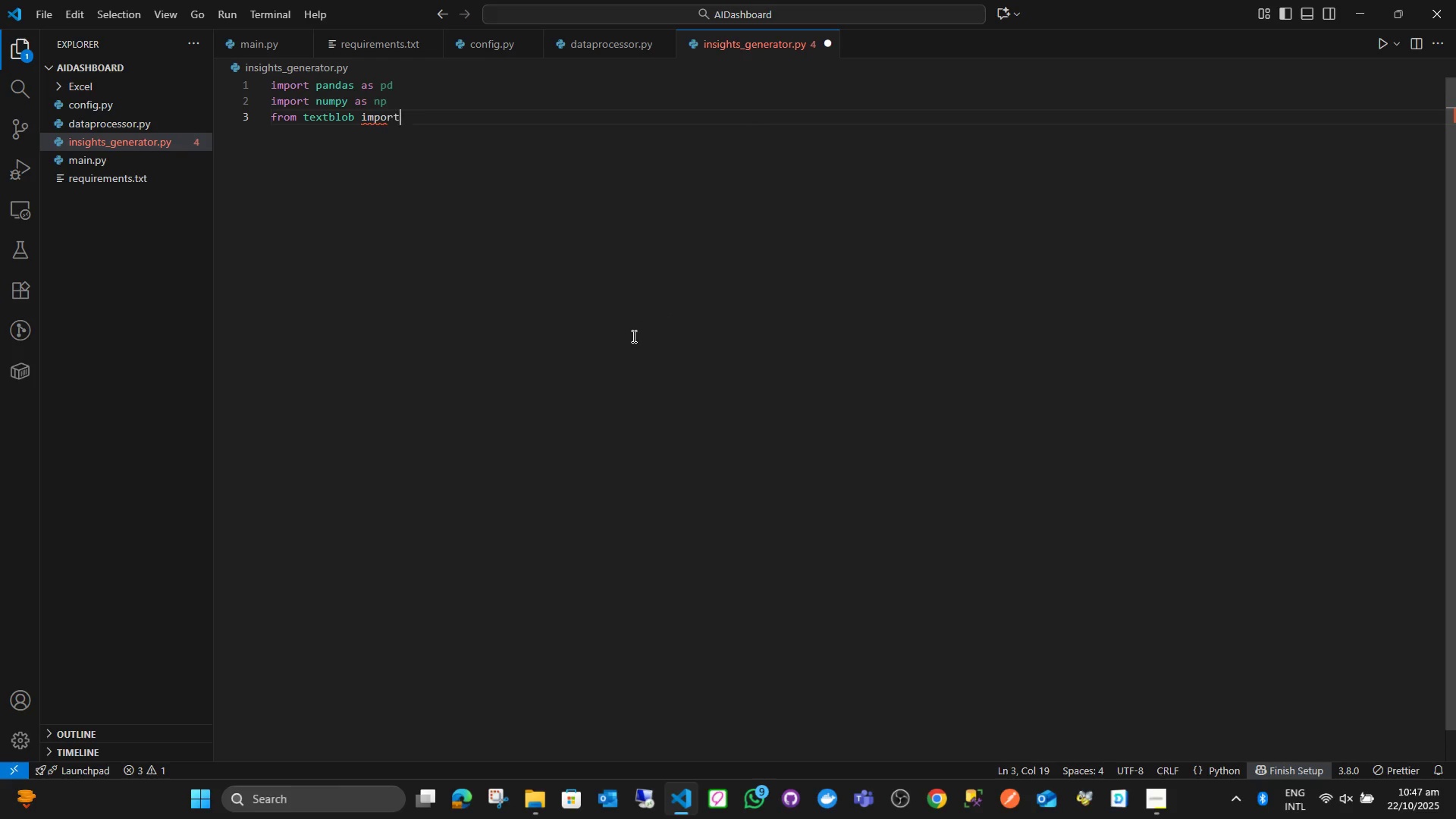 
key(Enter)
 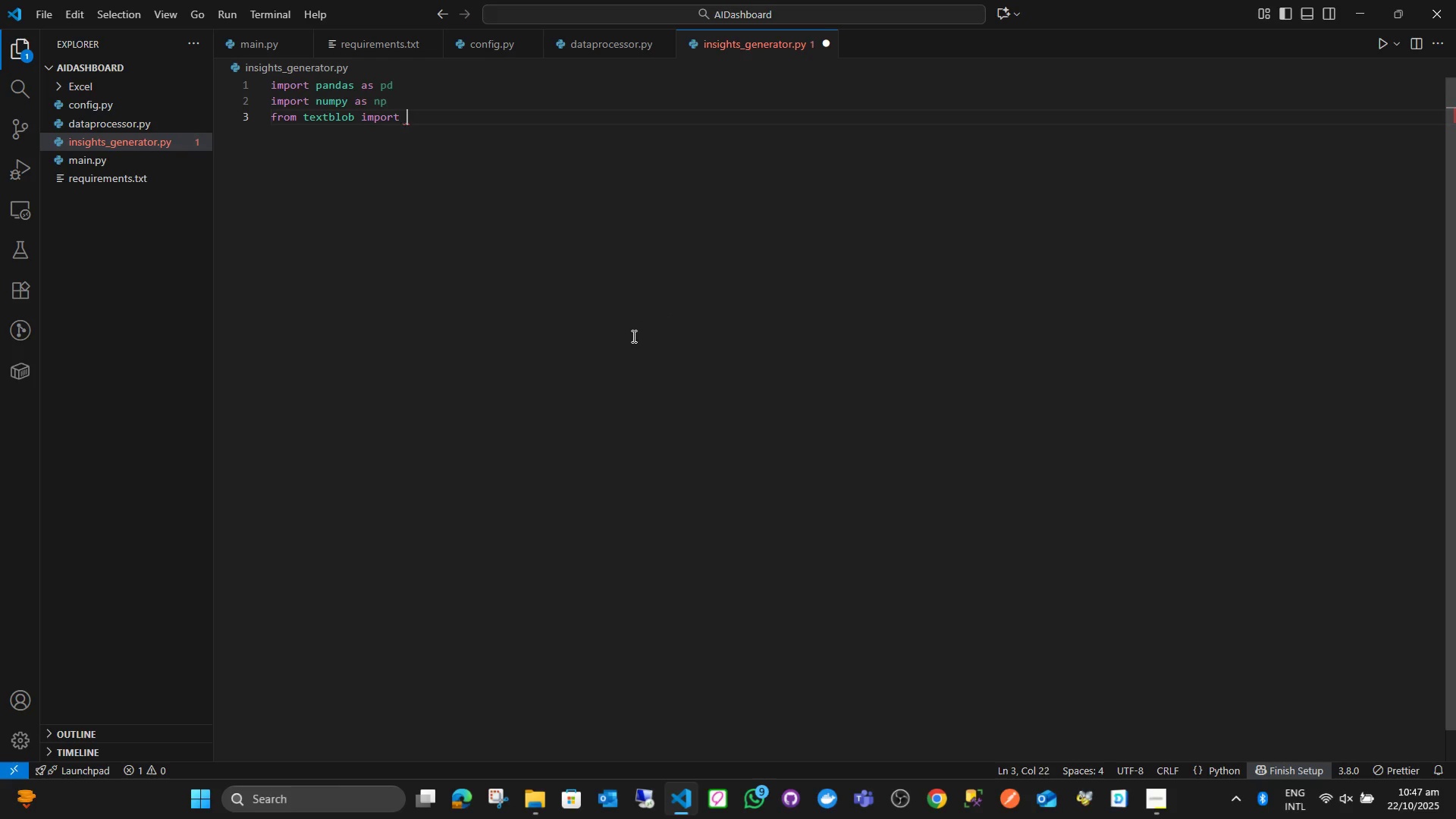 
type( Te)
 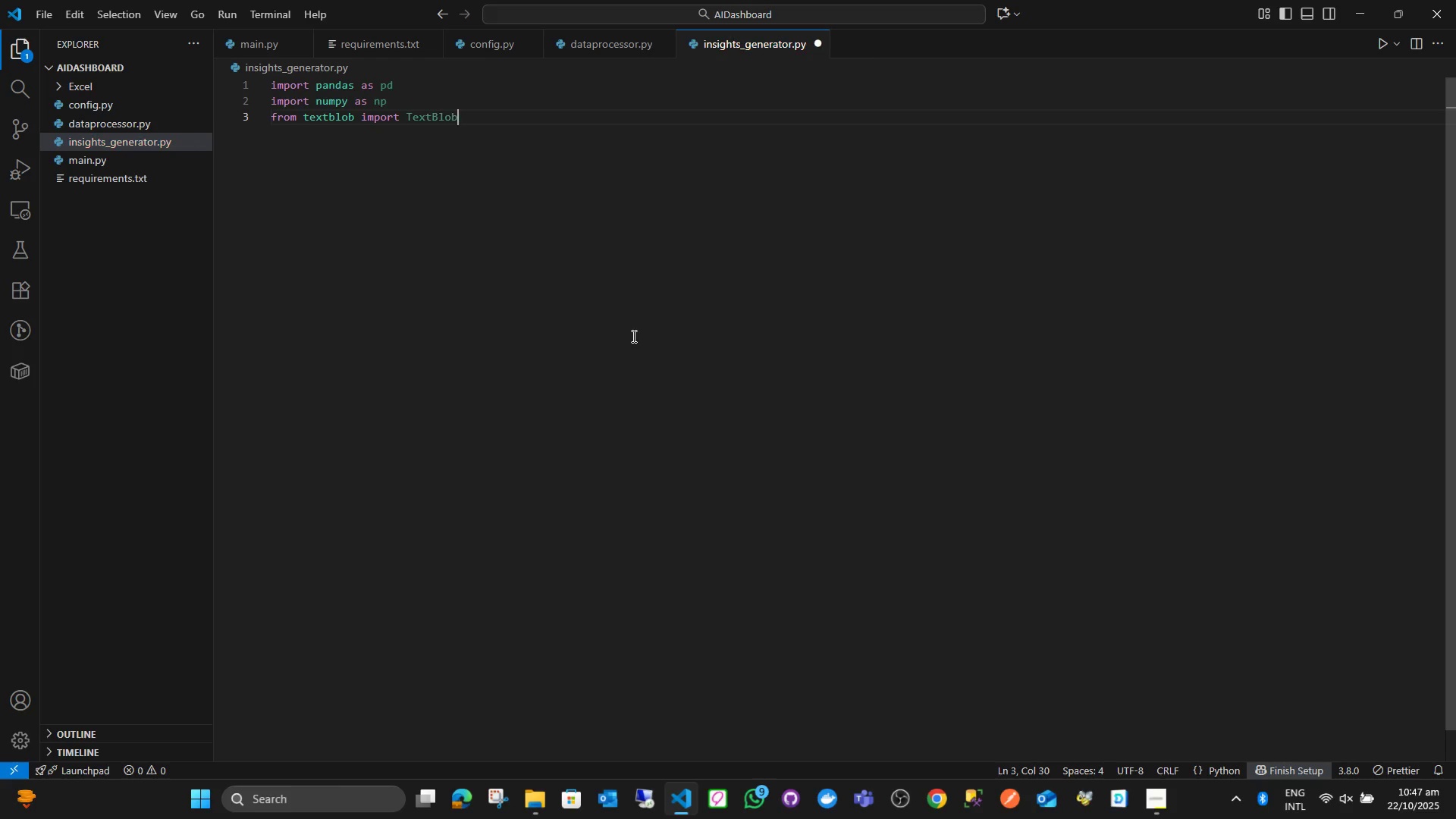 
 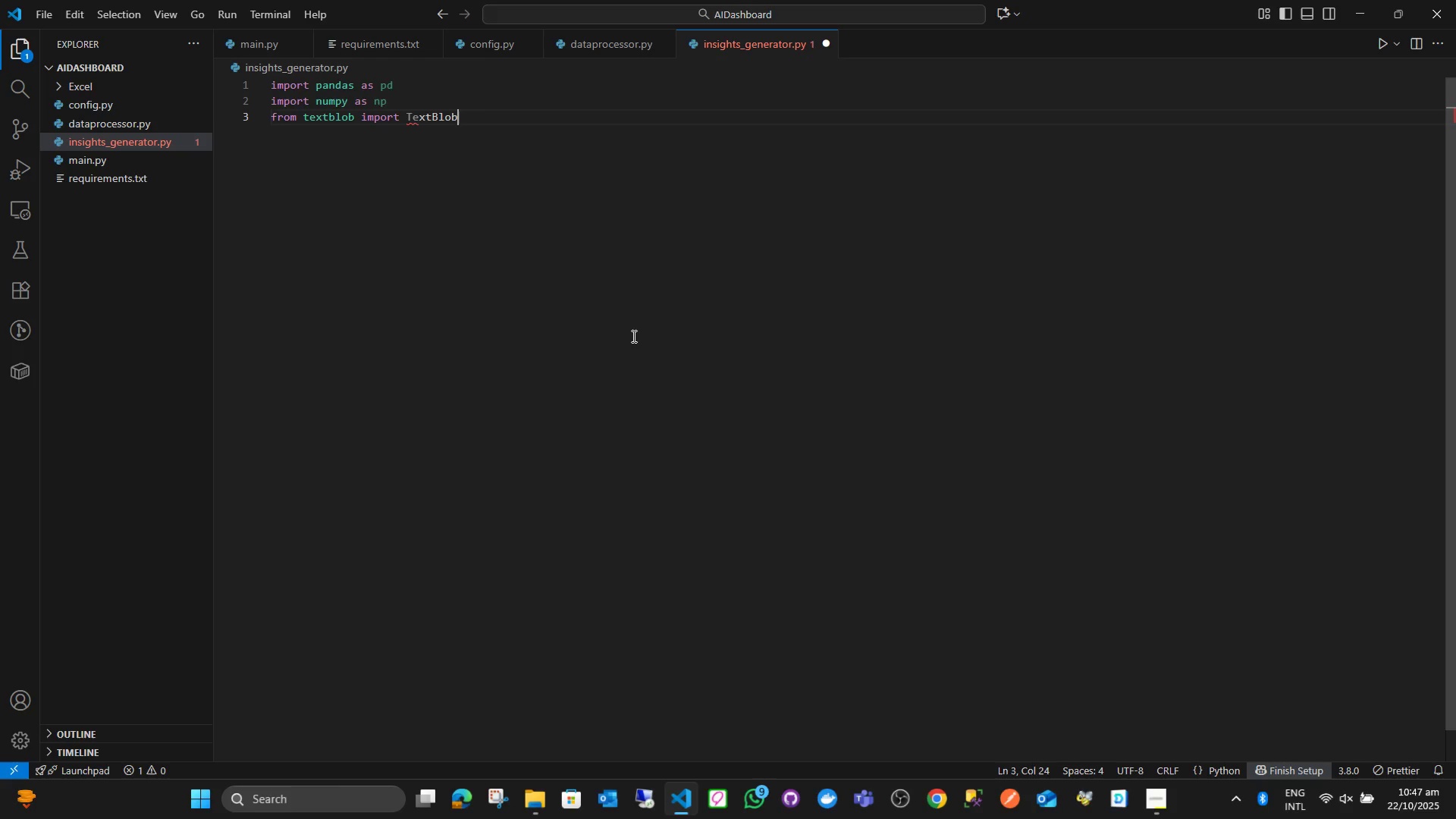 
key(Enter)
 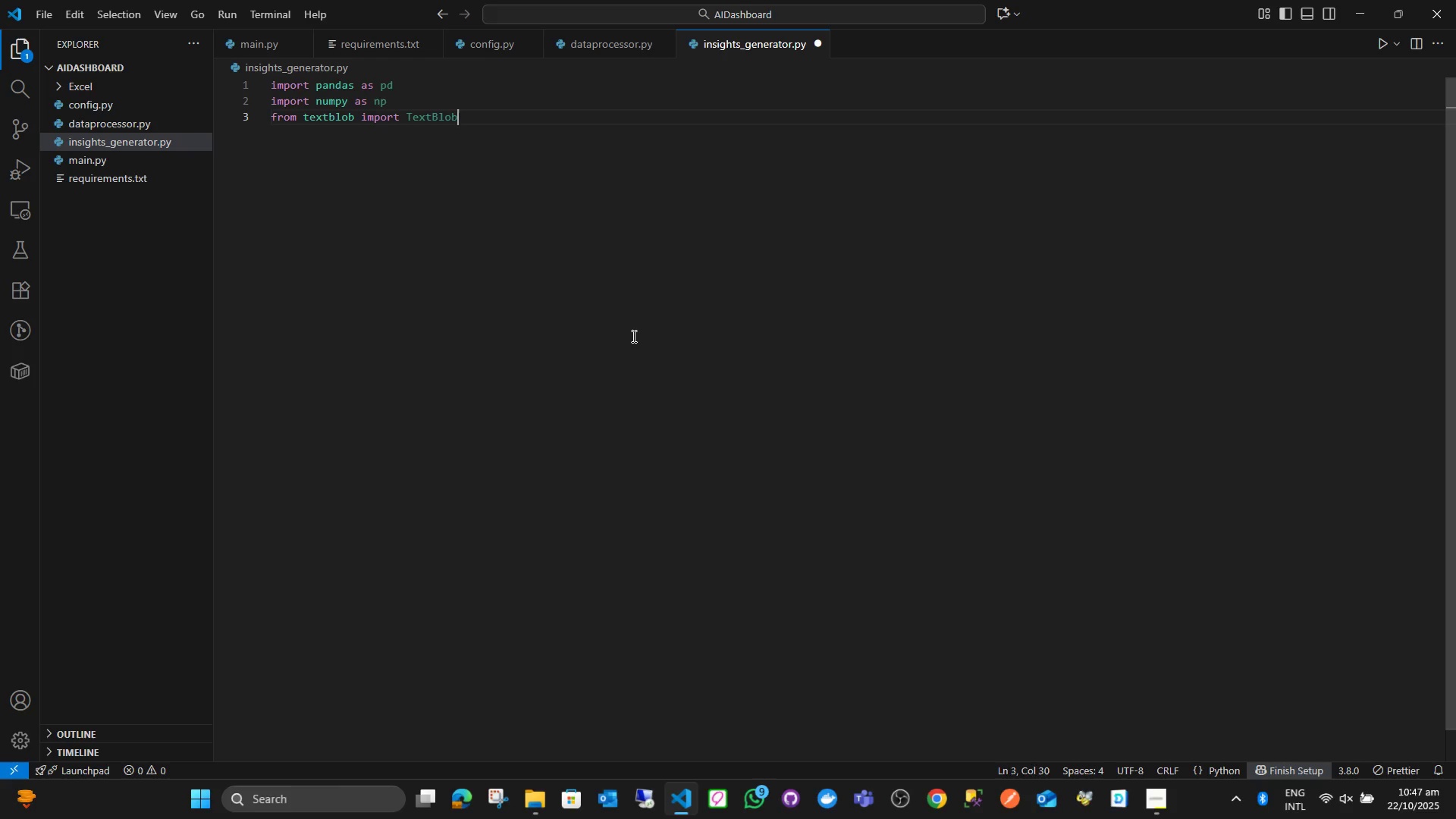 
key(Enter)
 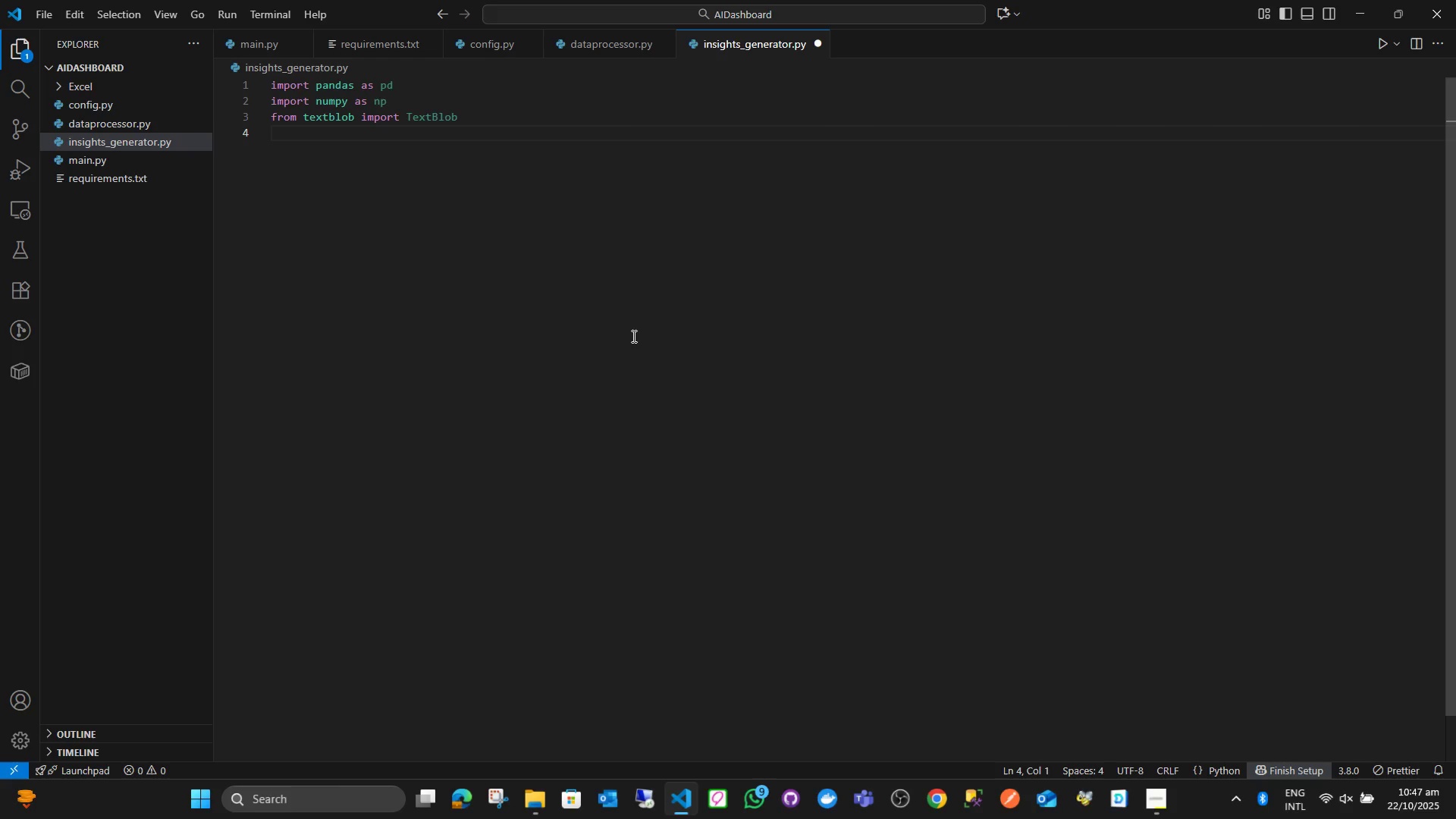 
type(import nltj)
 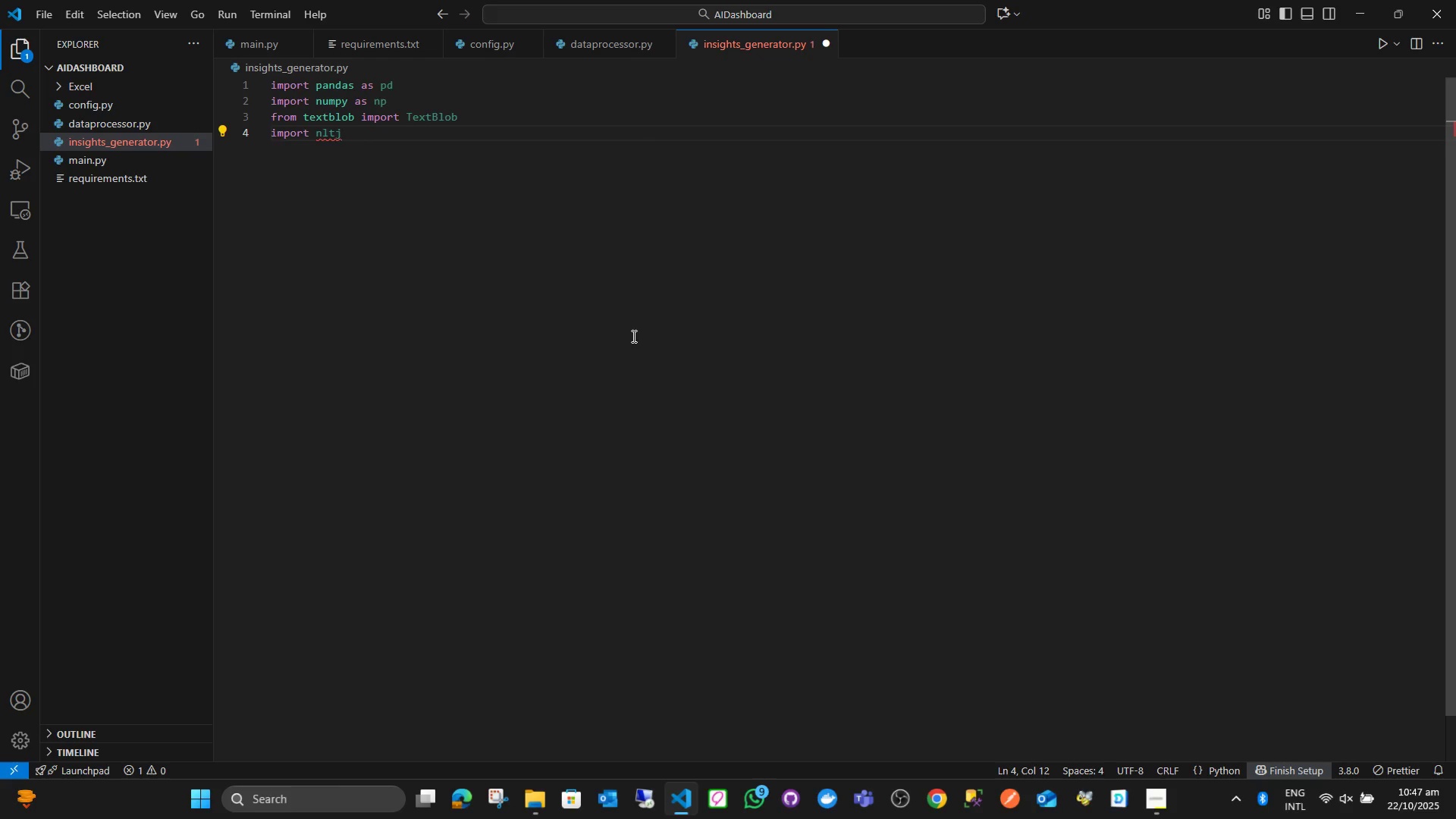 
key(Enter)
 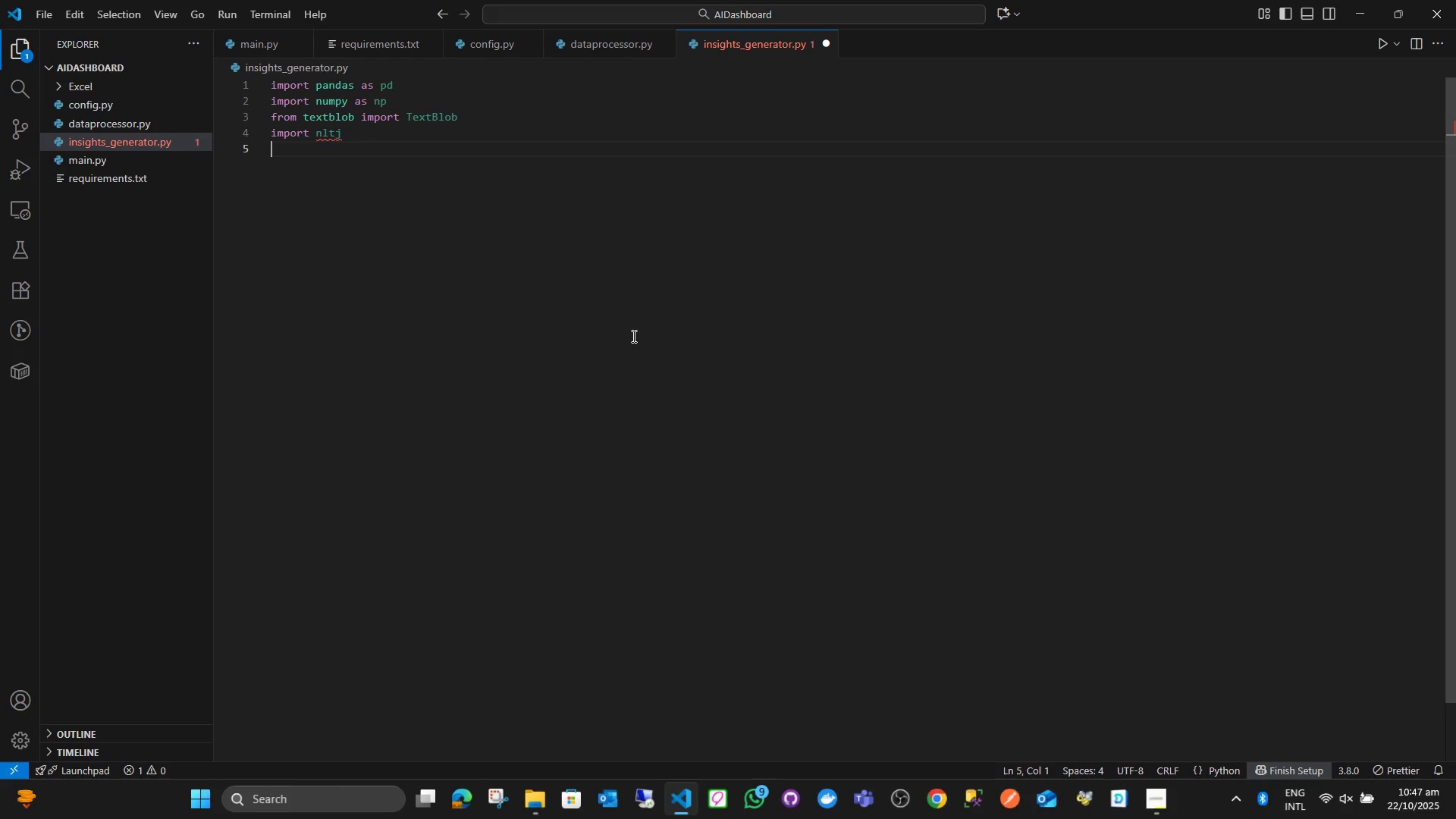 
key(Backspace)
 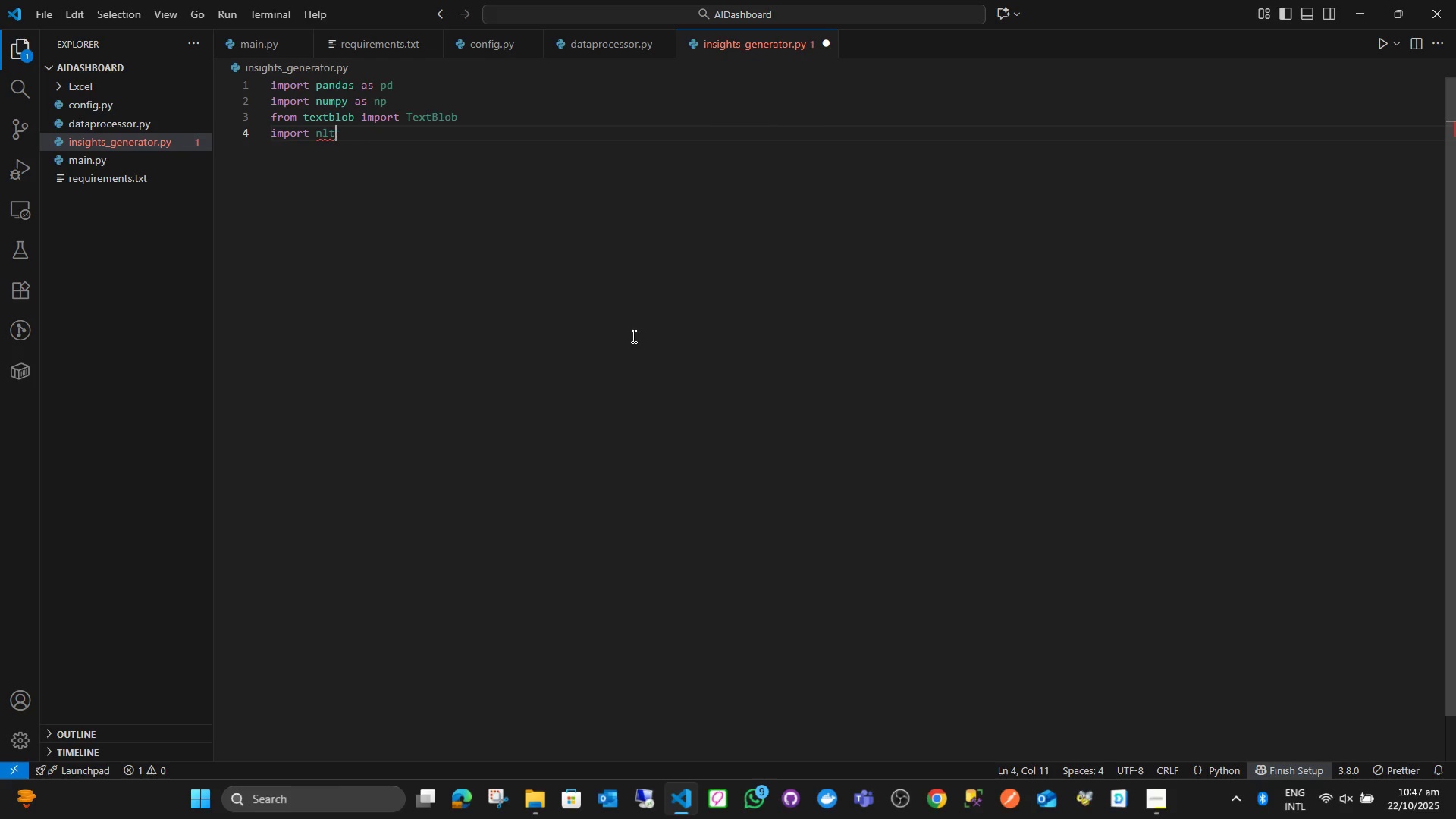 
key(Backspace)
 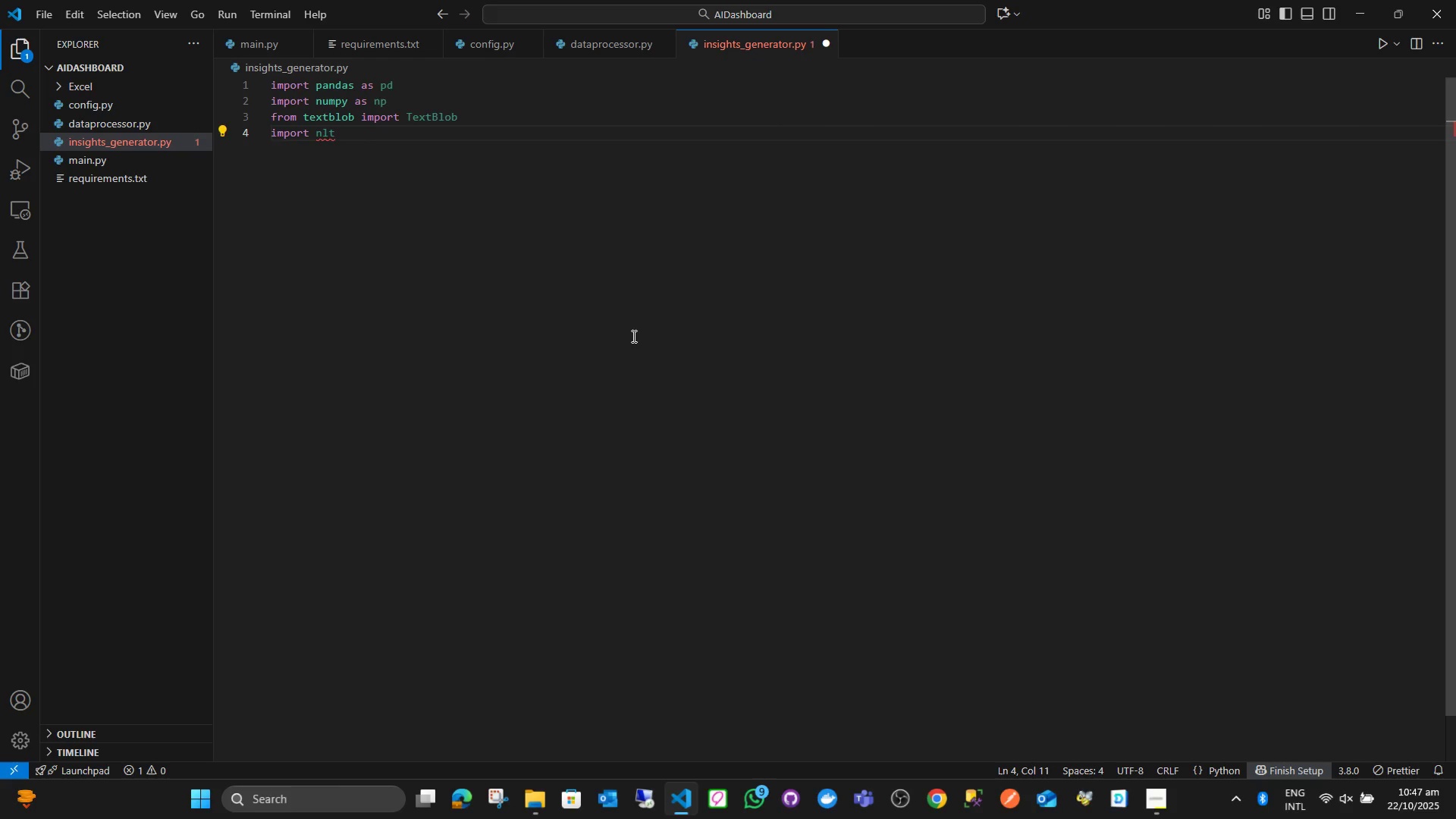 
key(K)
 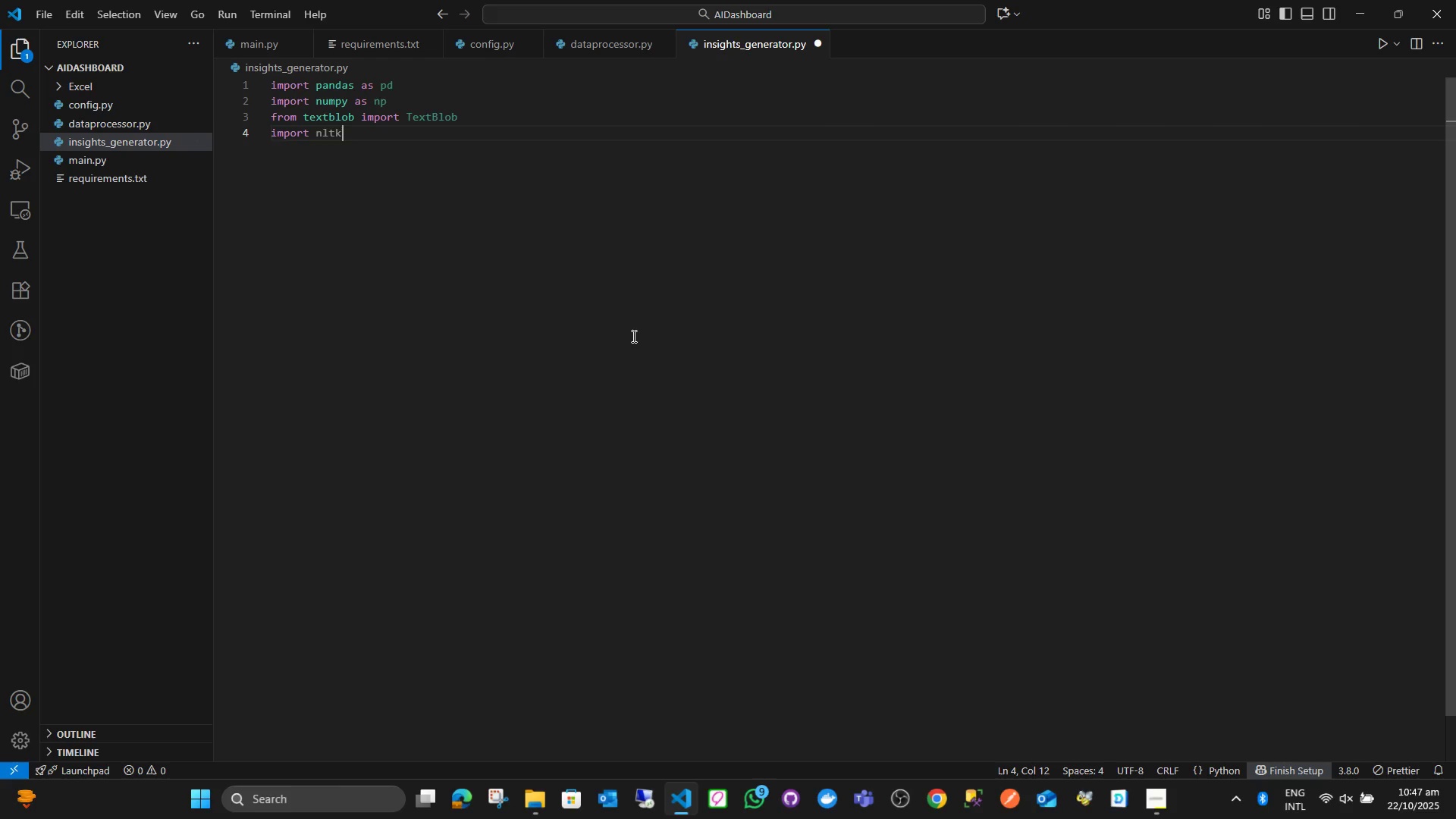 
key(Enter)
 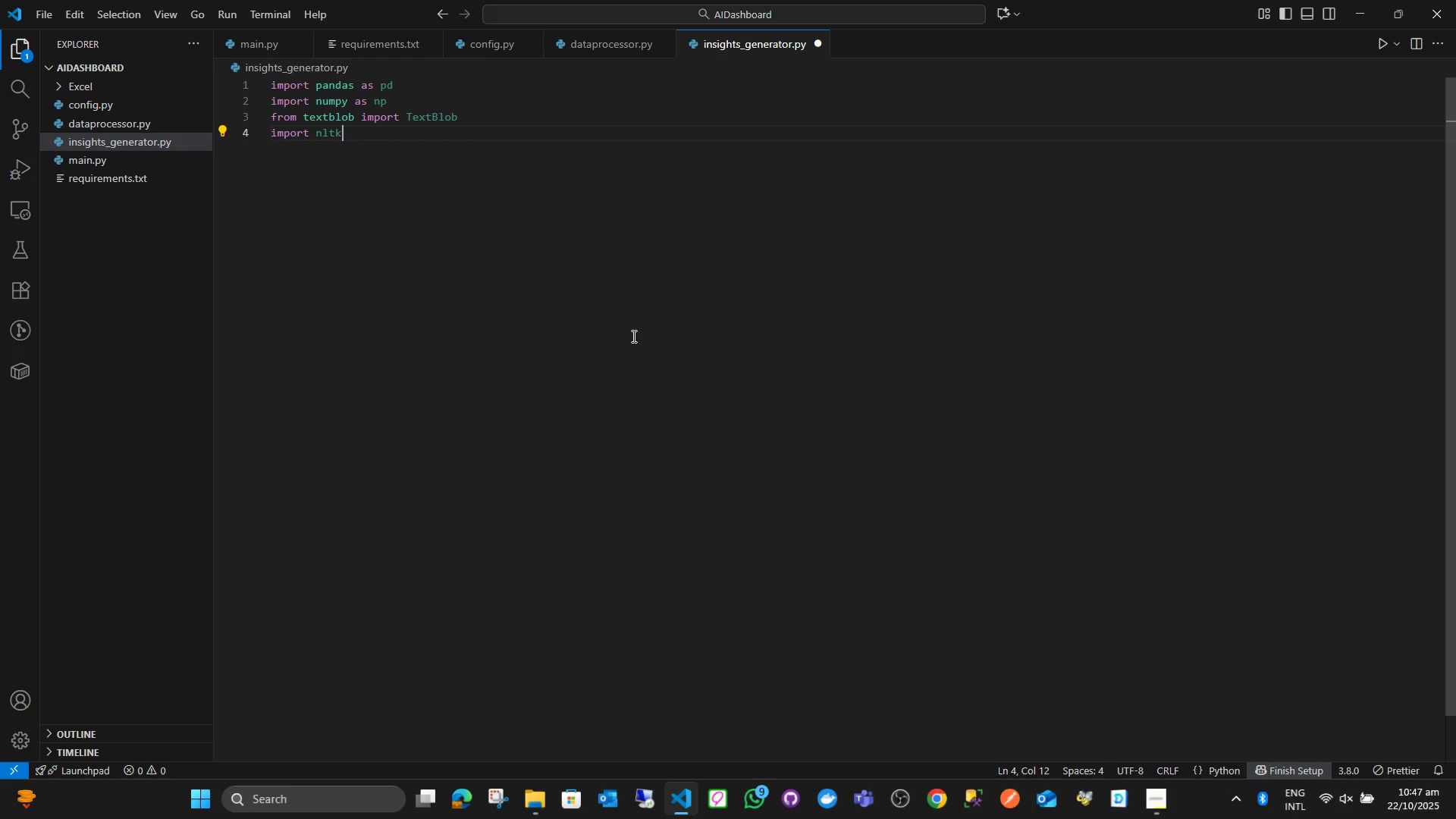 
key(Enter)
 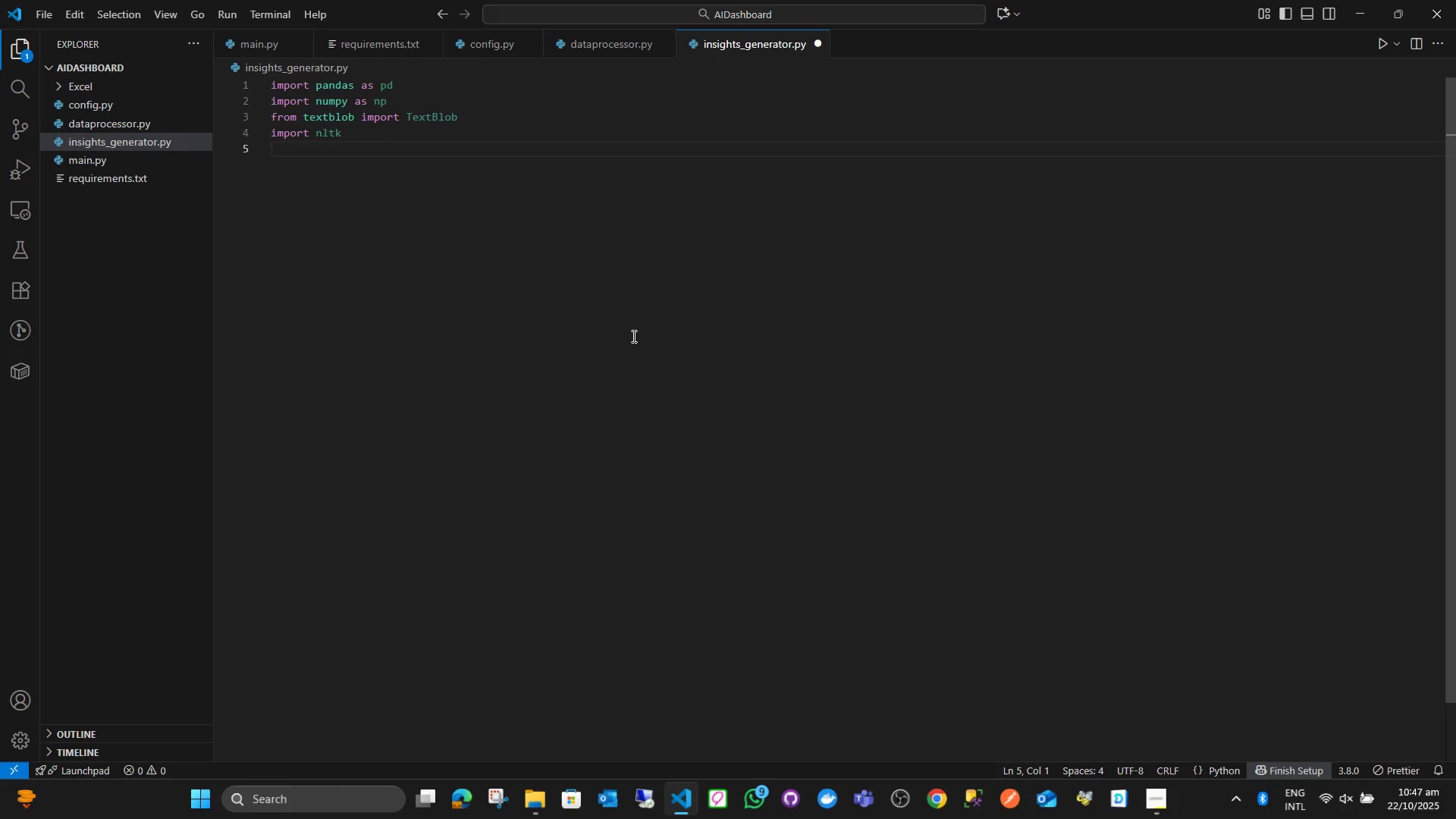 
type(from nltk.sentiment import Sen)
 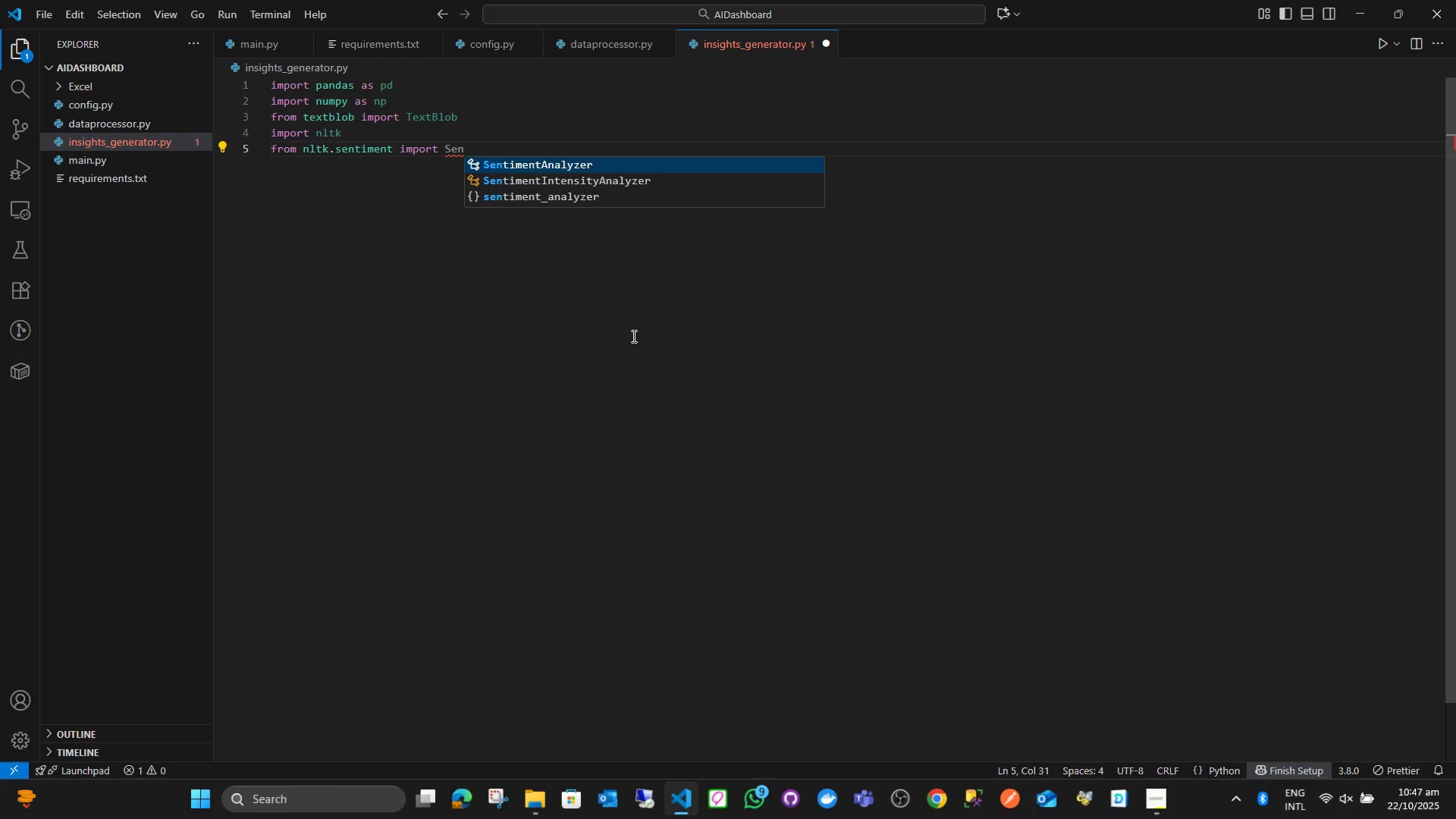 
key(Enter)
 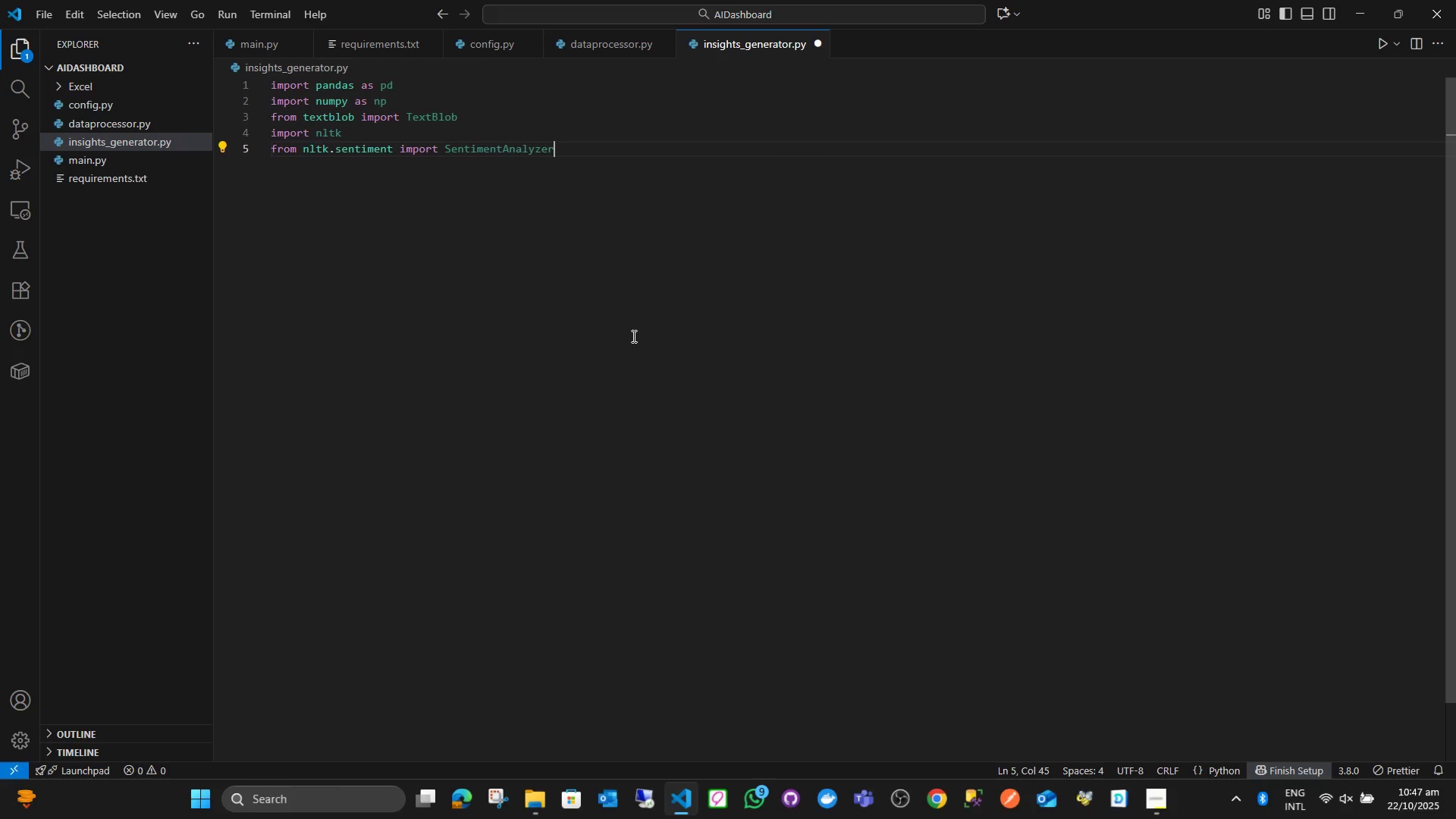 
wait(6.8)
 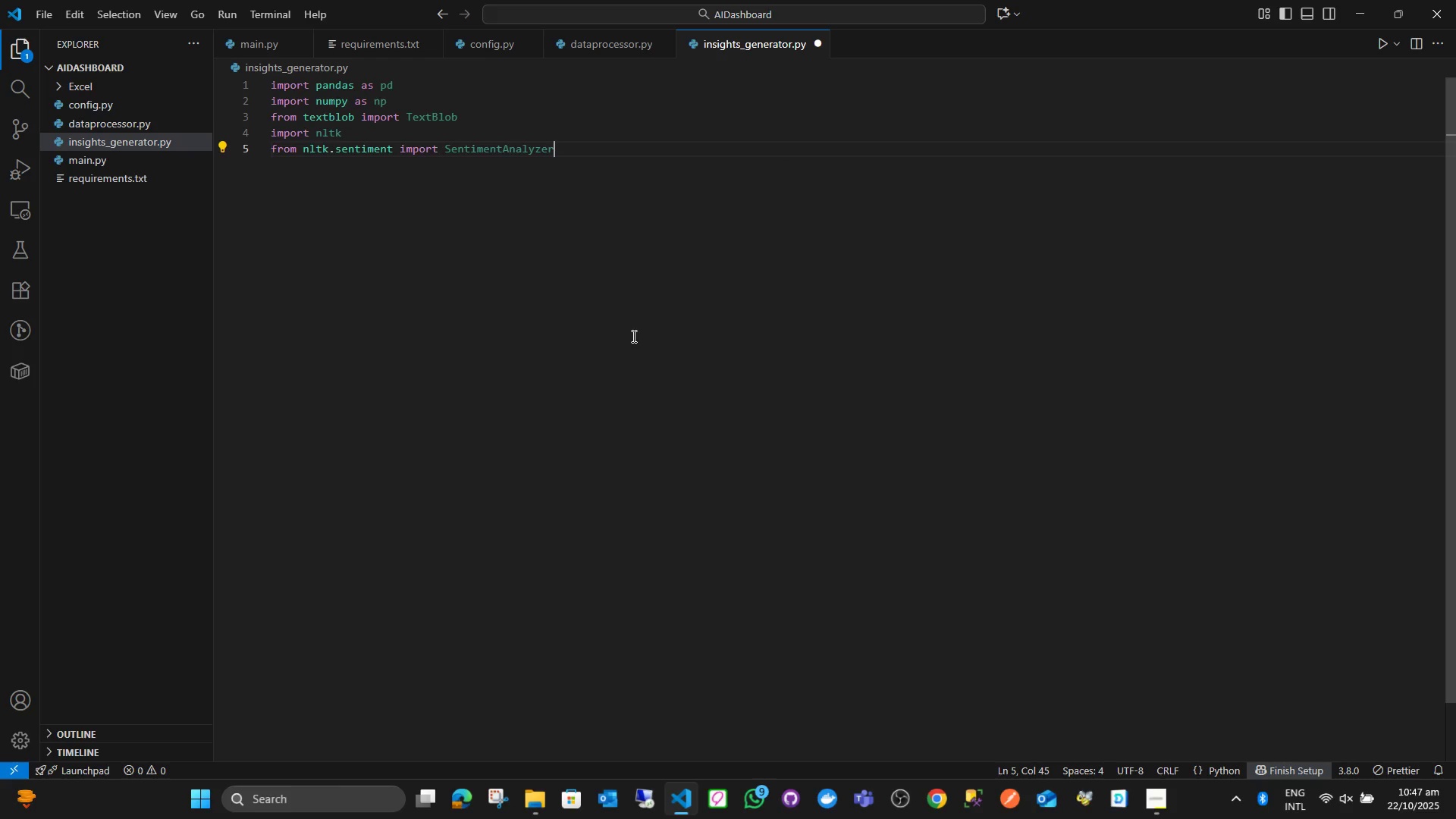 
hold_key(key=ArrowLeft, duration=0.78)
 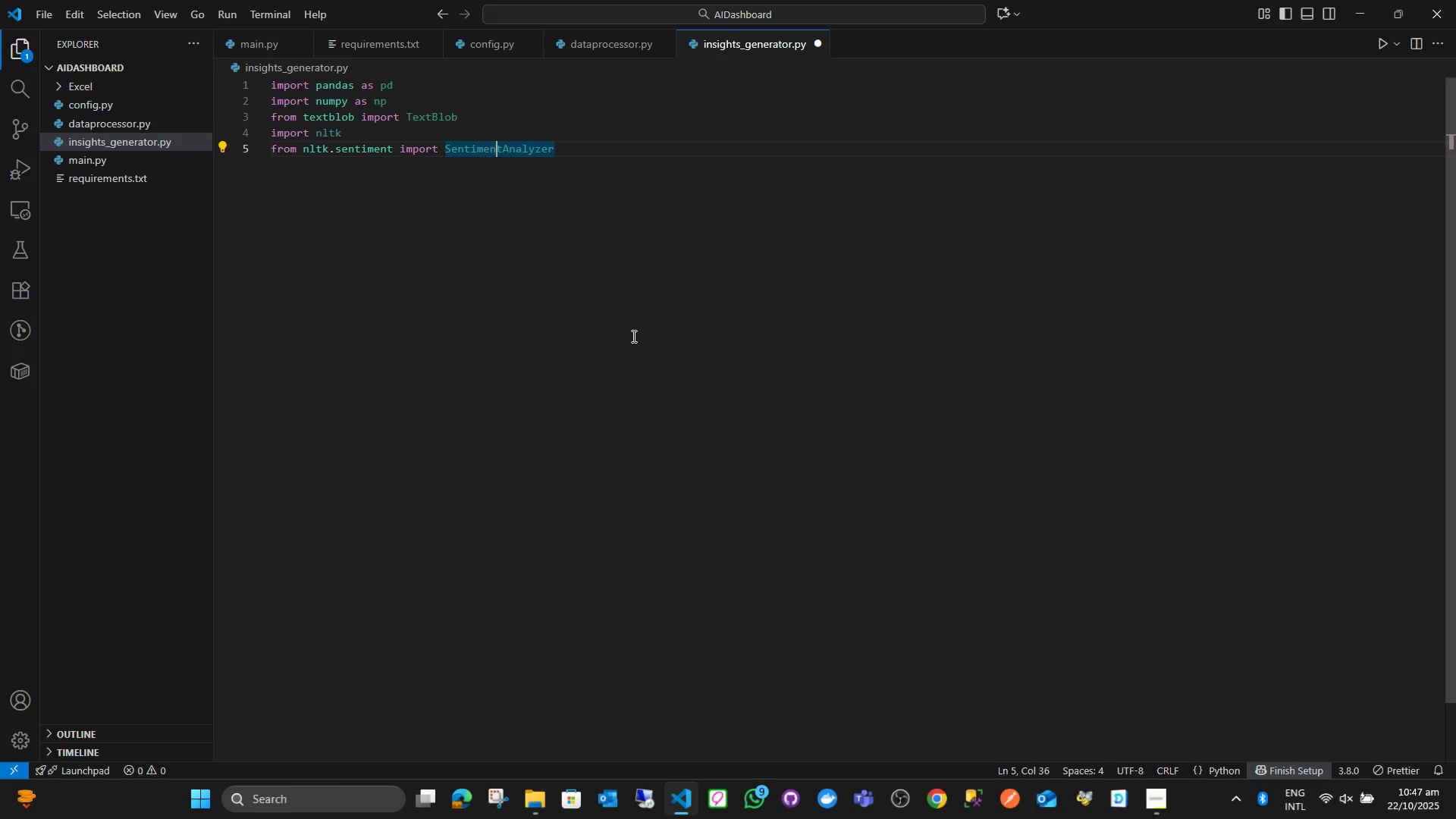 
key(ArrowRight)
 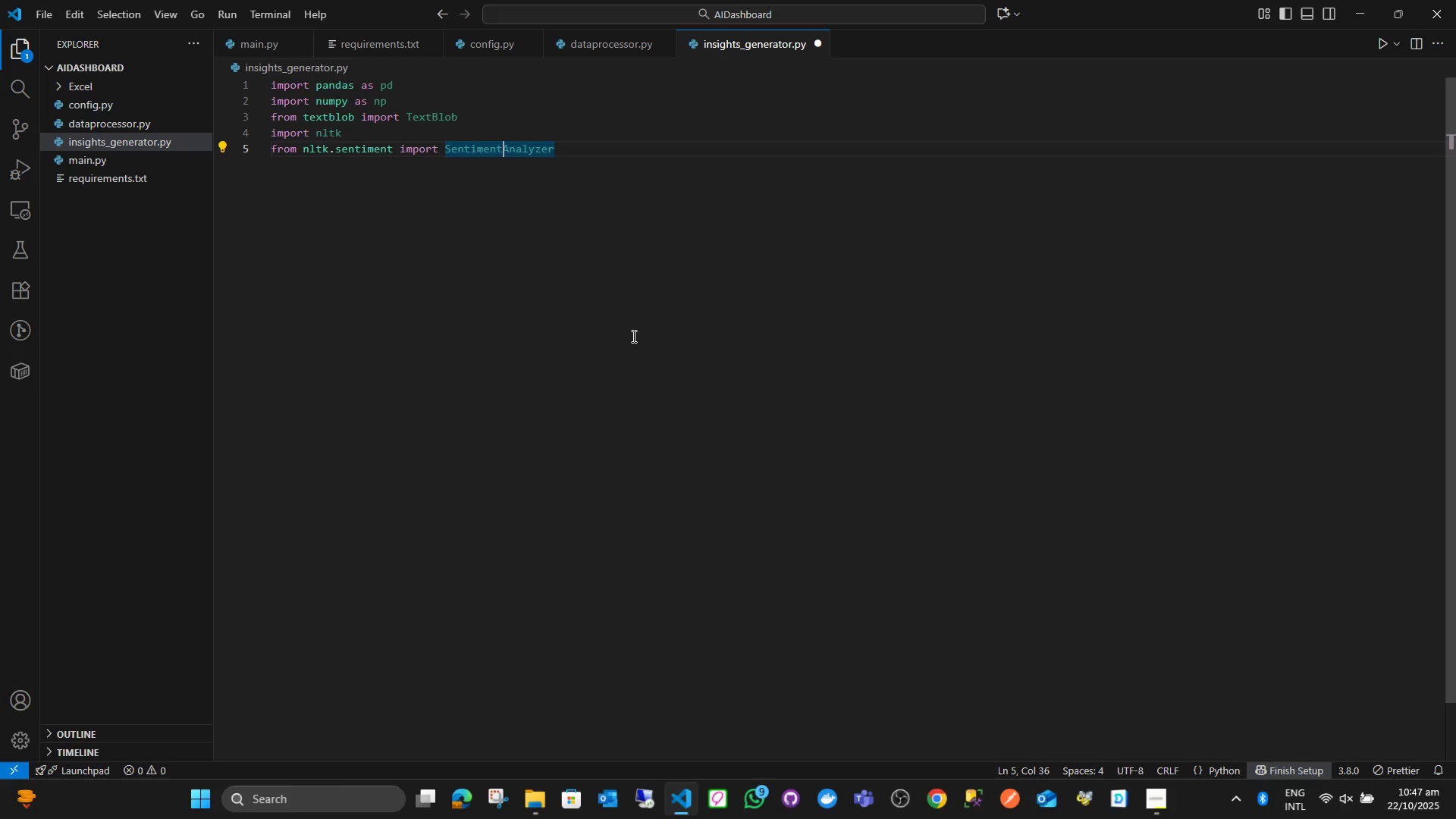 
key(ArrowRight)
 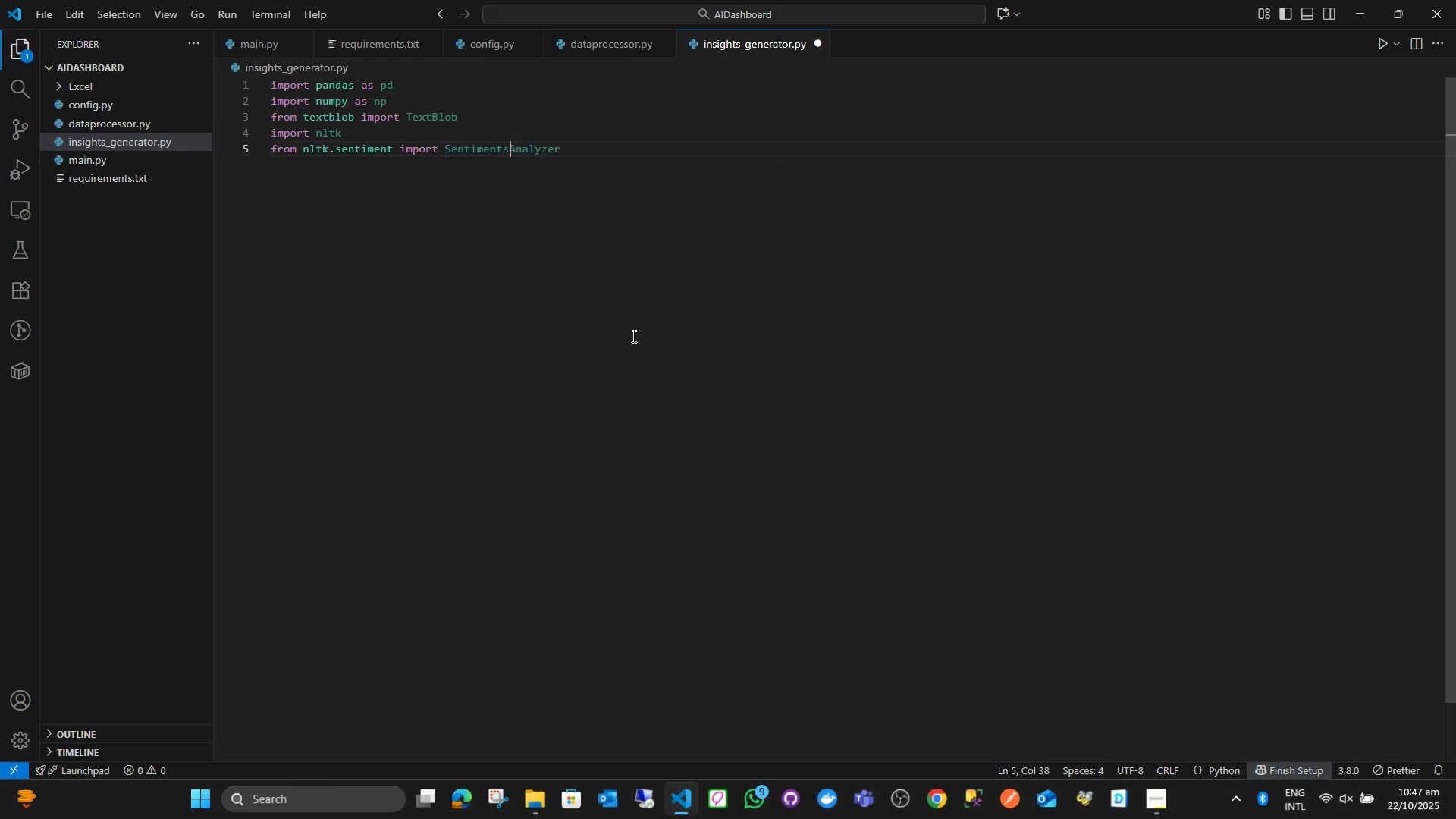 
type(sitty)
 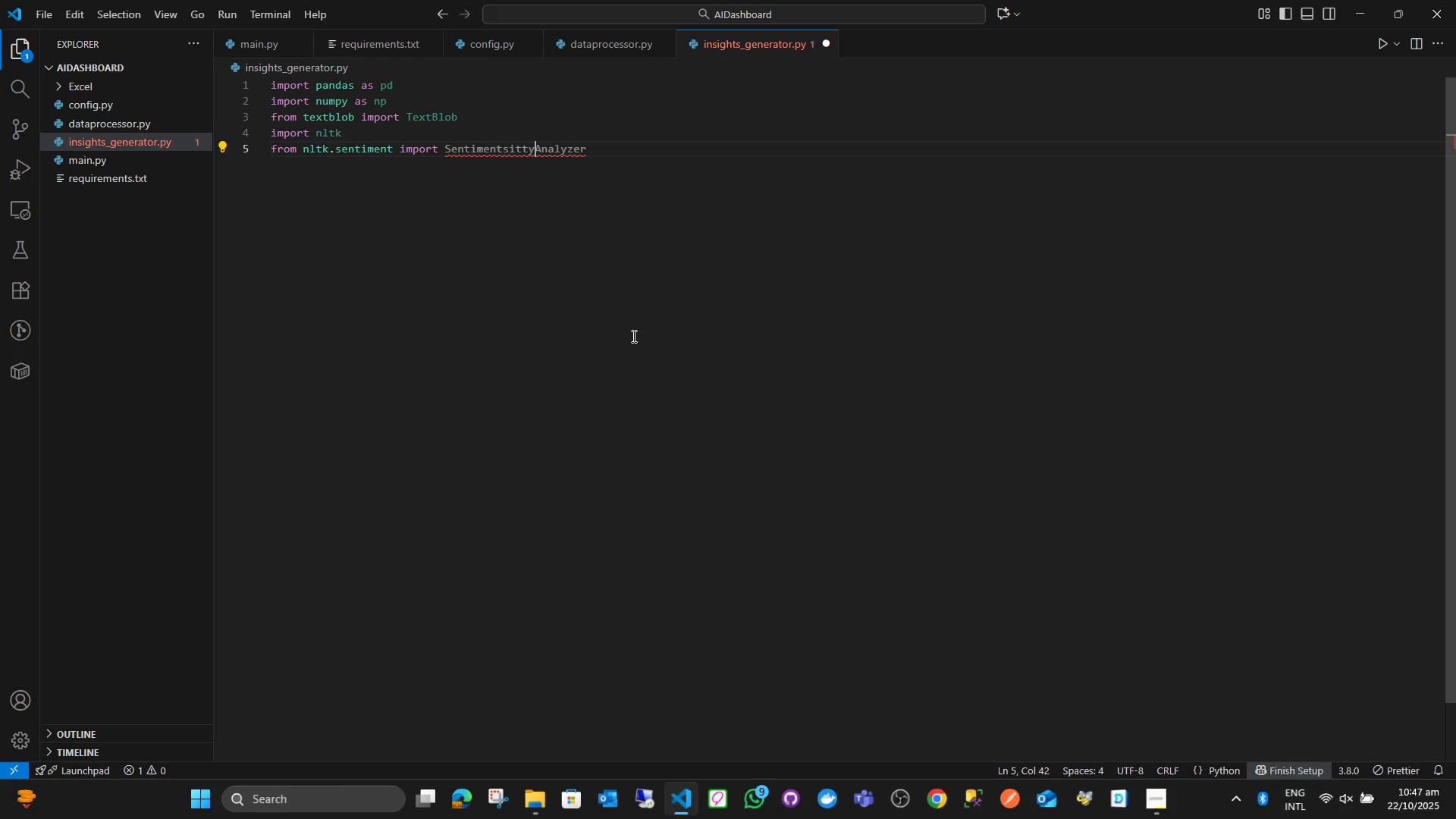 
key(Control+A)
 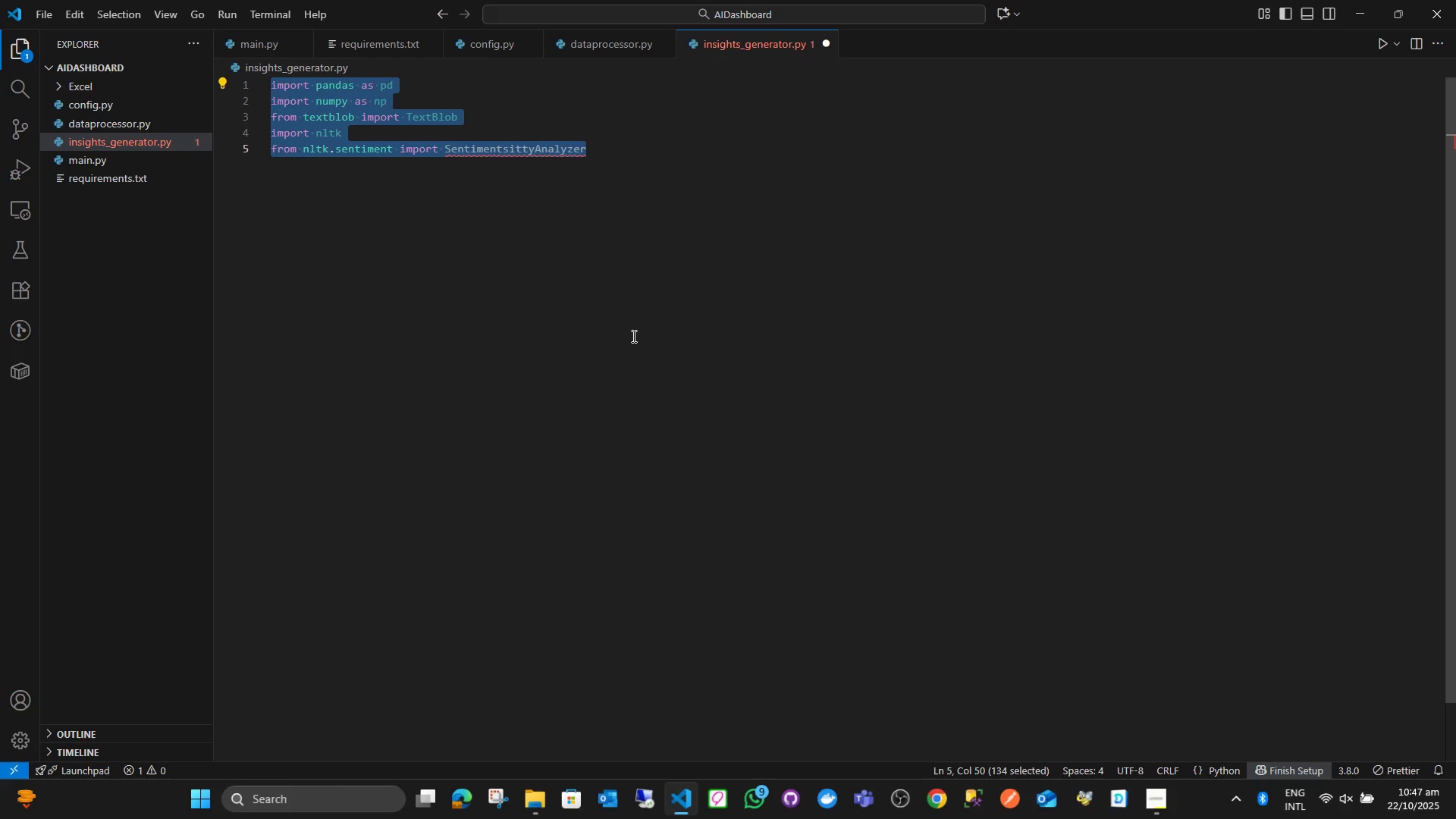 
key(Control+A)
 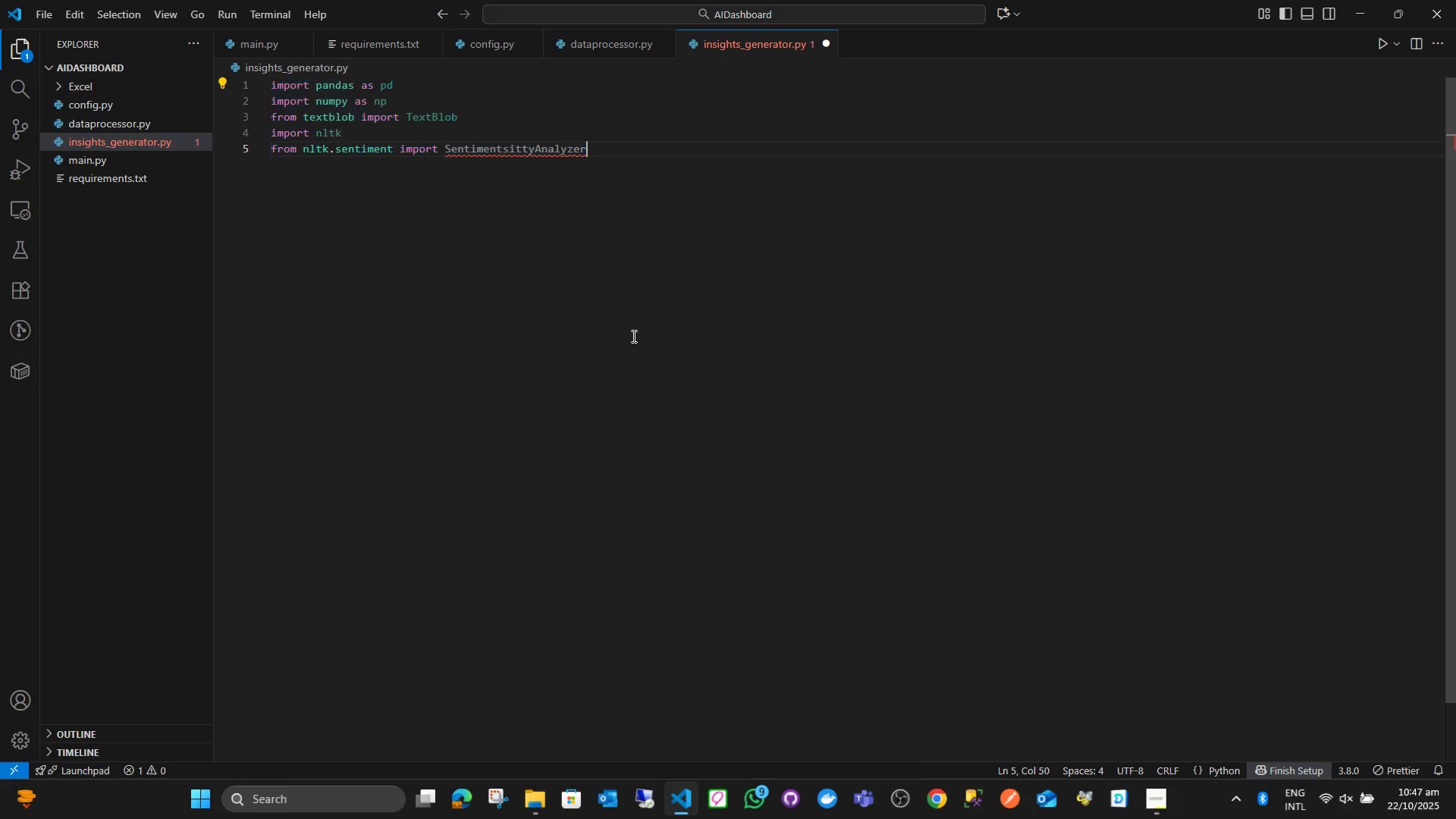 
hold_key(key=ArrowRight, duration=0.56)
 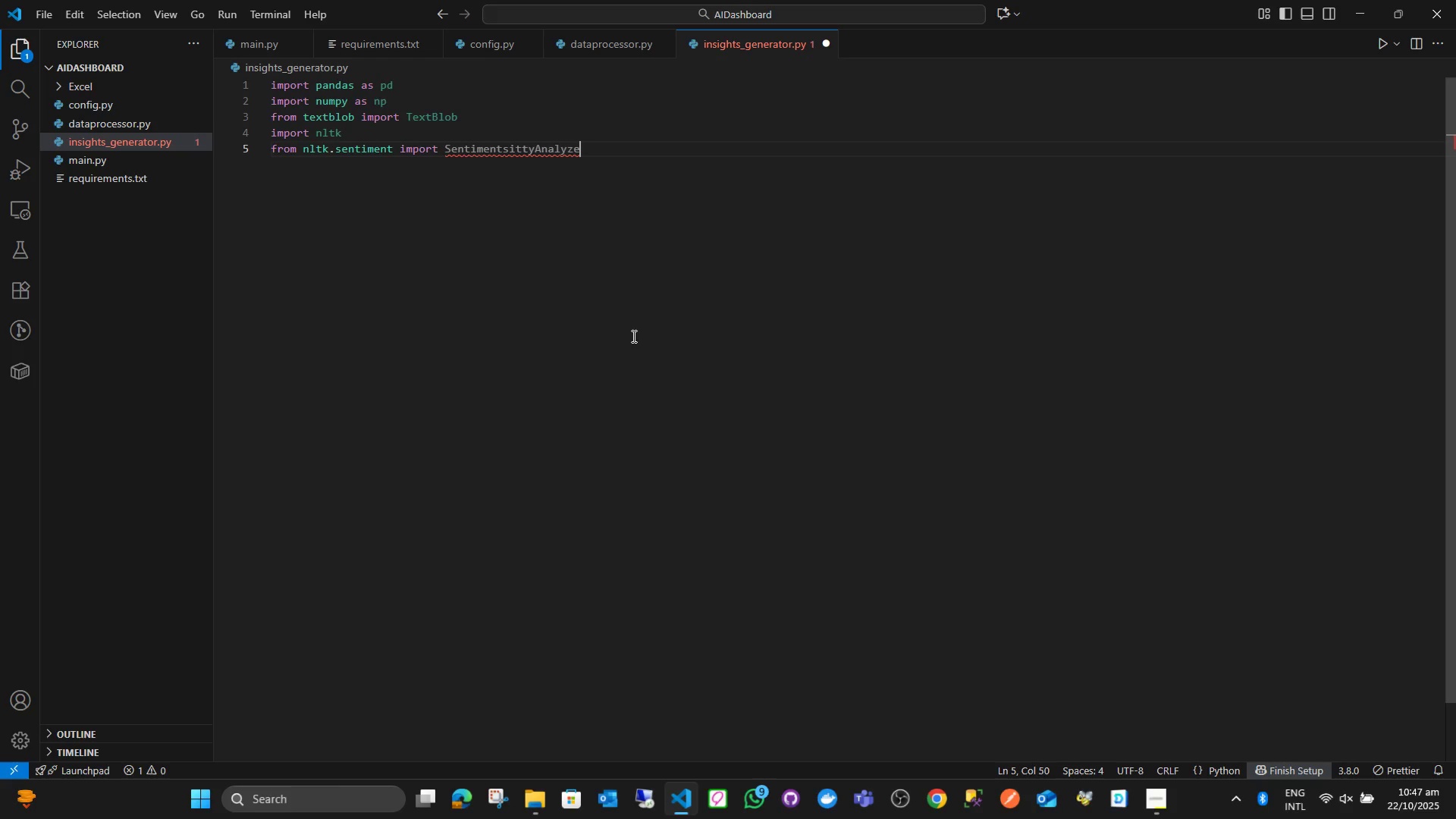 
hold_key(key=Backspace, duration=1.01)
 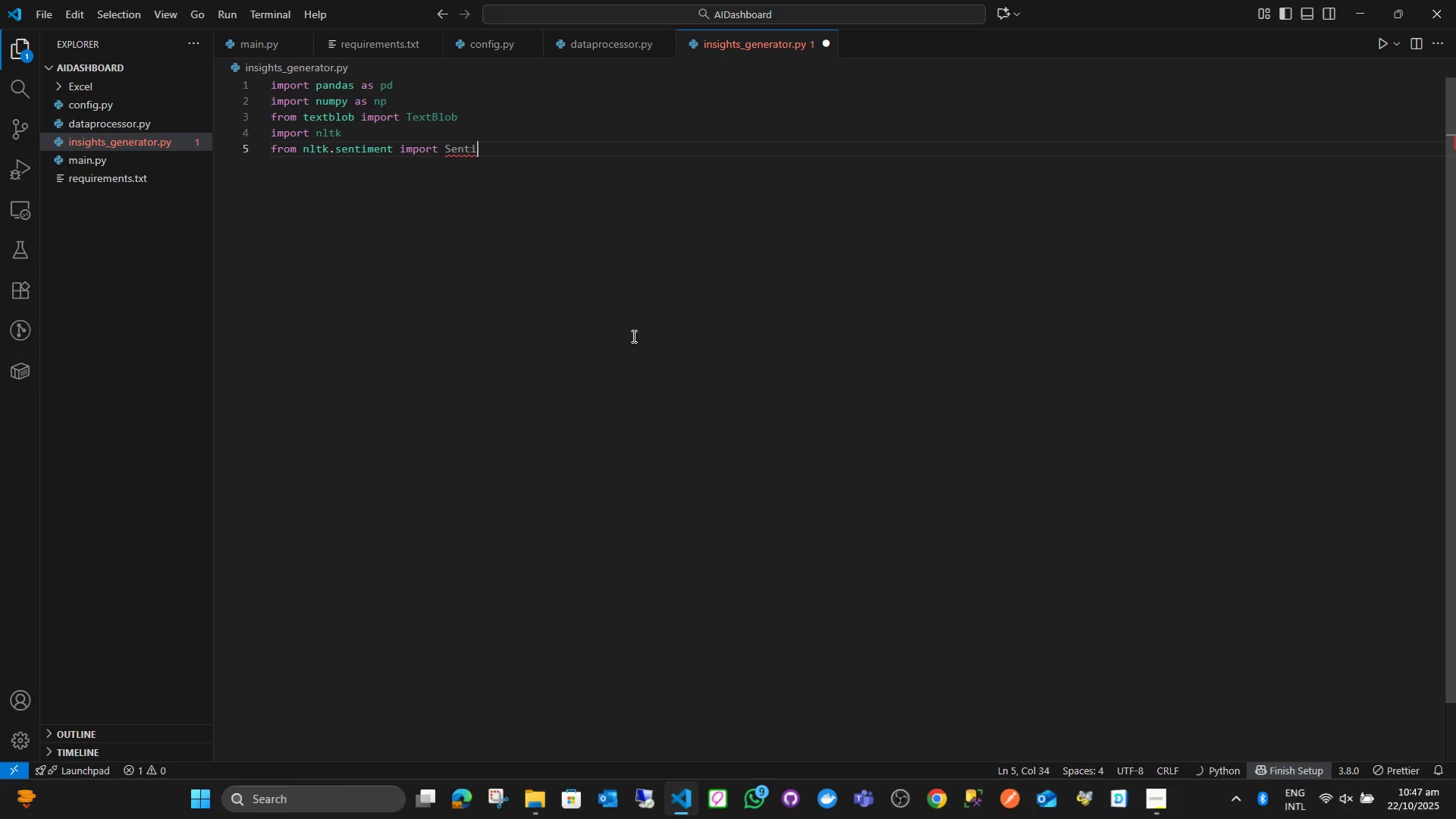 
key(Backspace)
 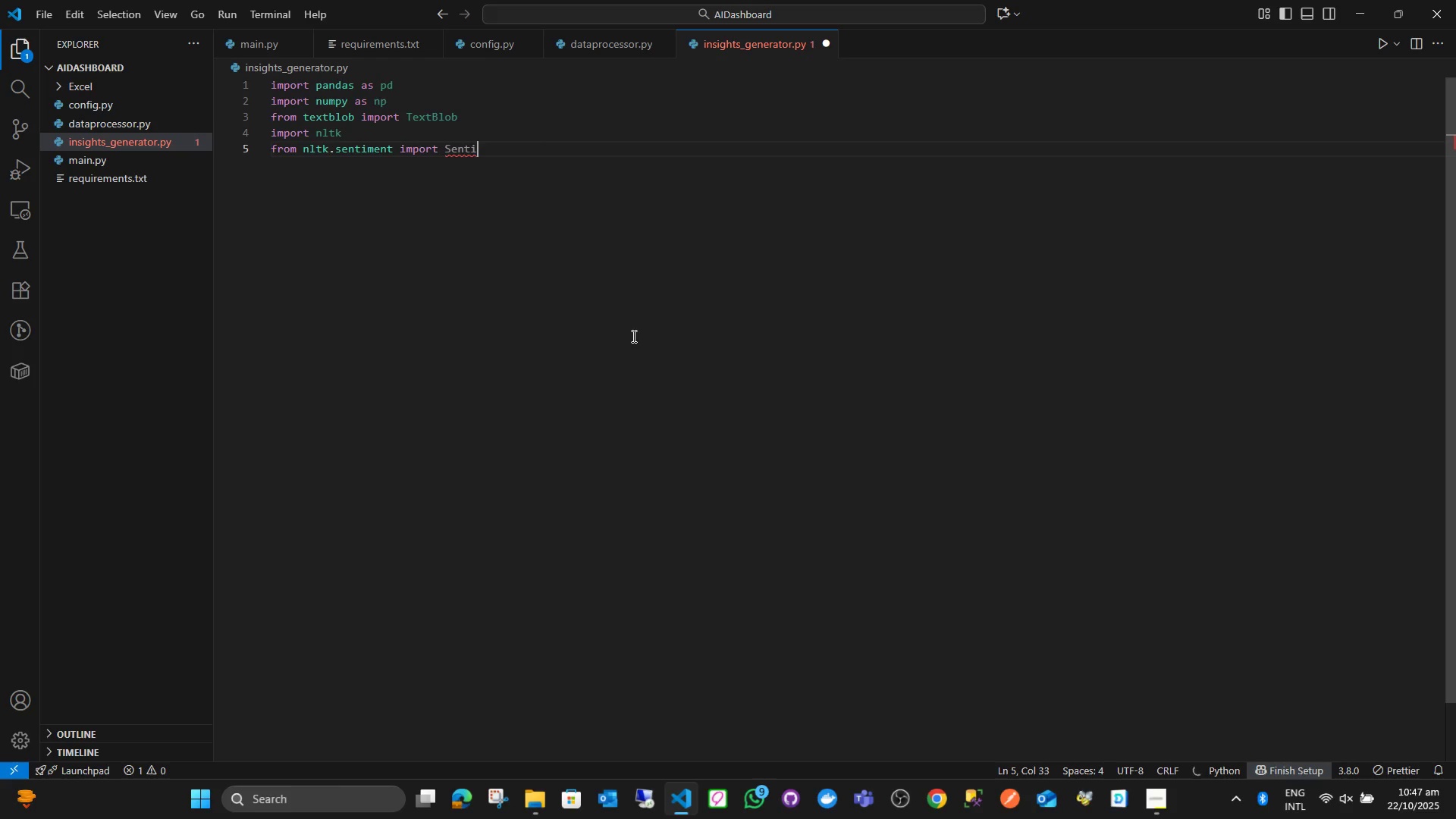 
key(Backspace)
 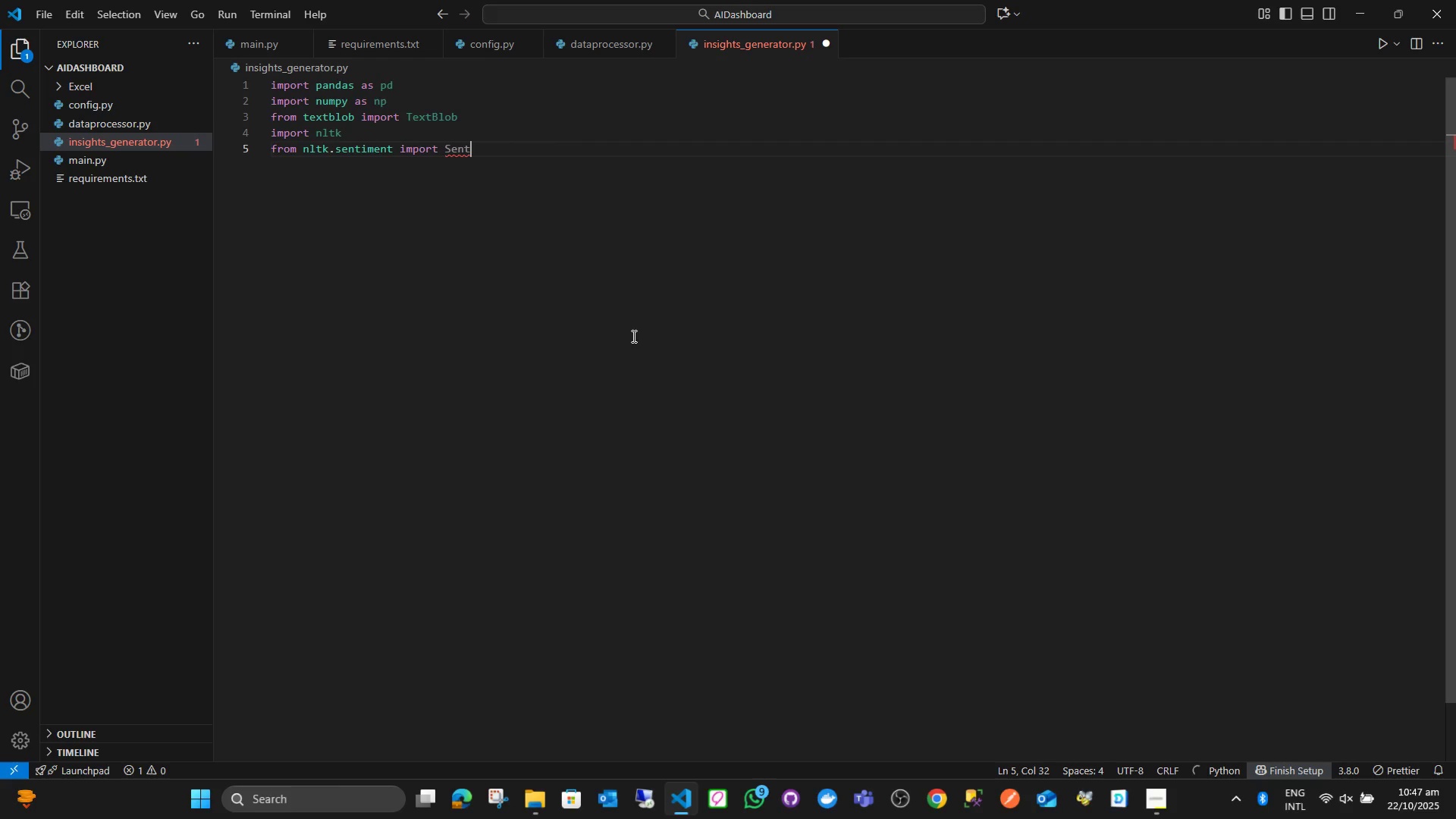 
key(Backspace)
 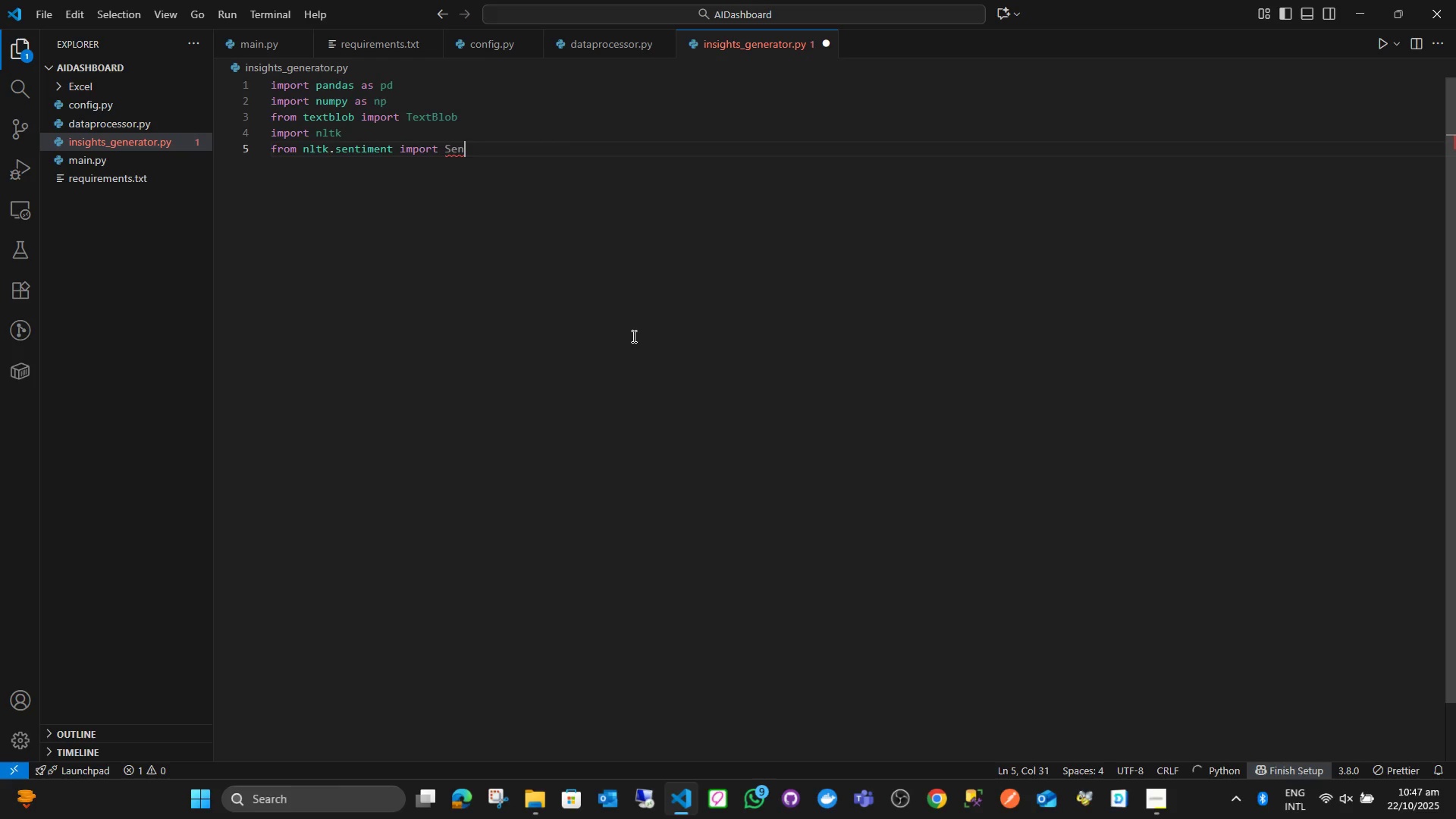 
key(Backspace)
 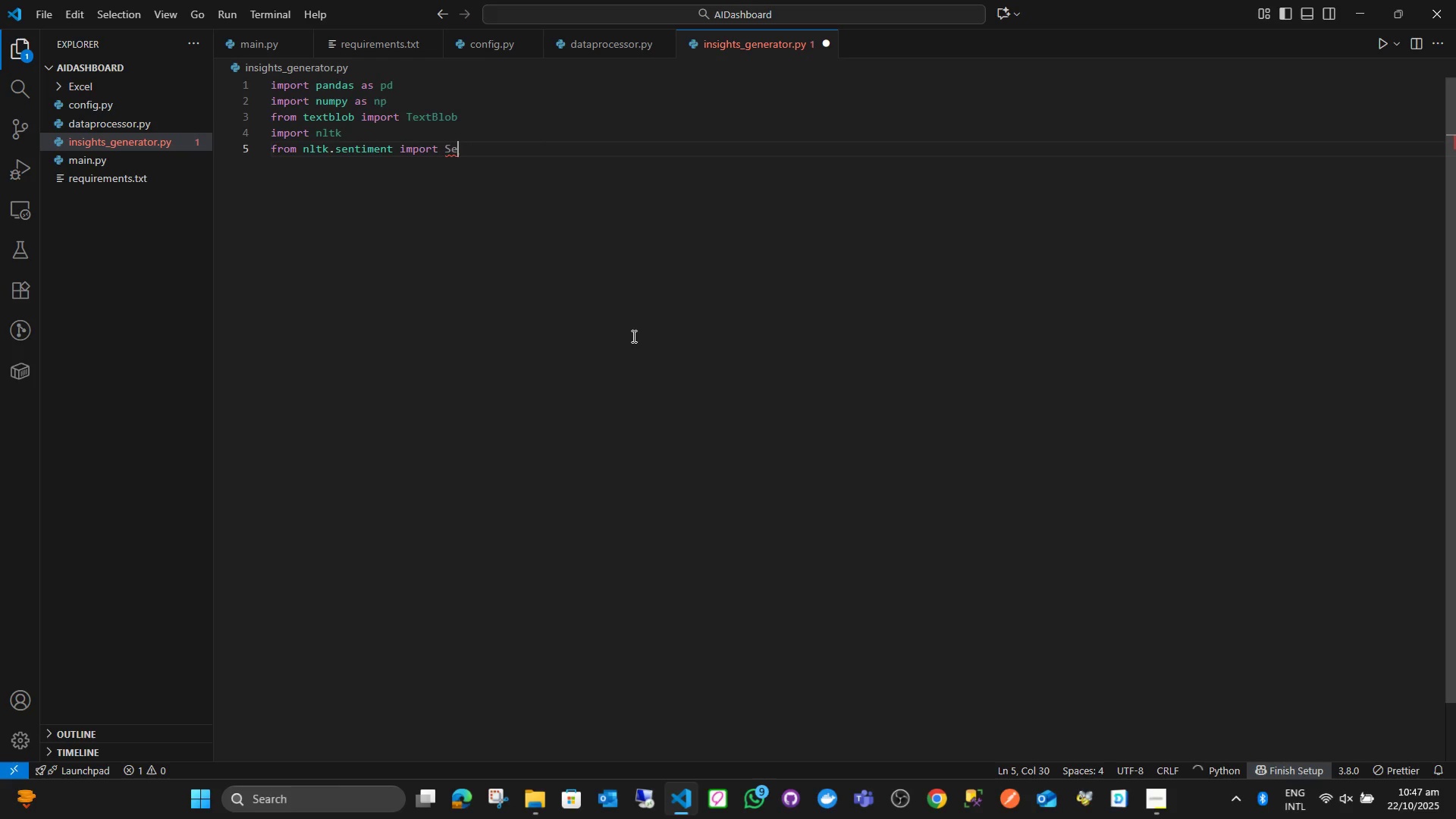 
key(Backspace)
 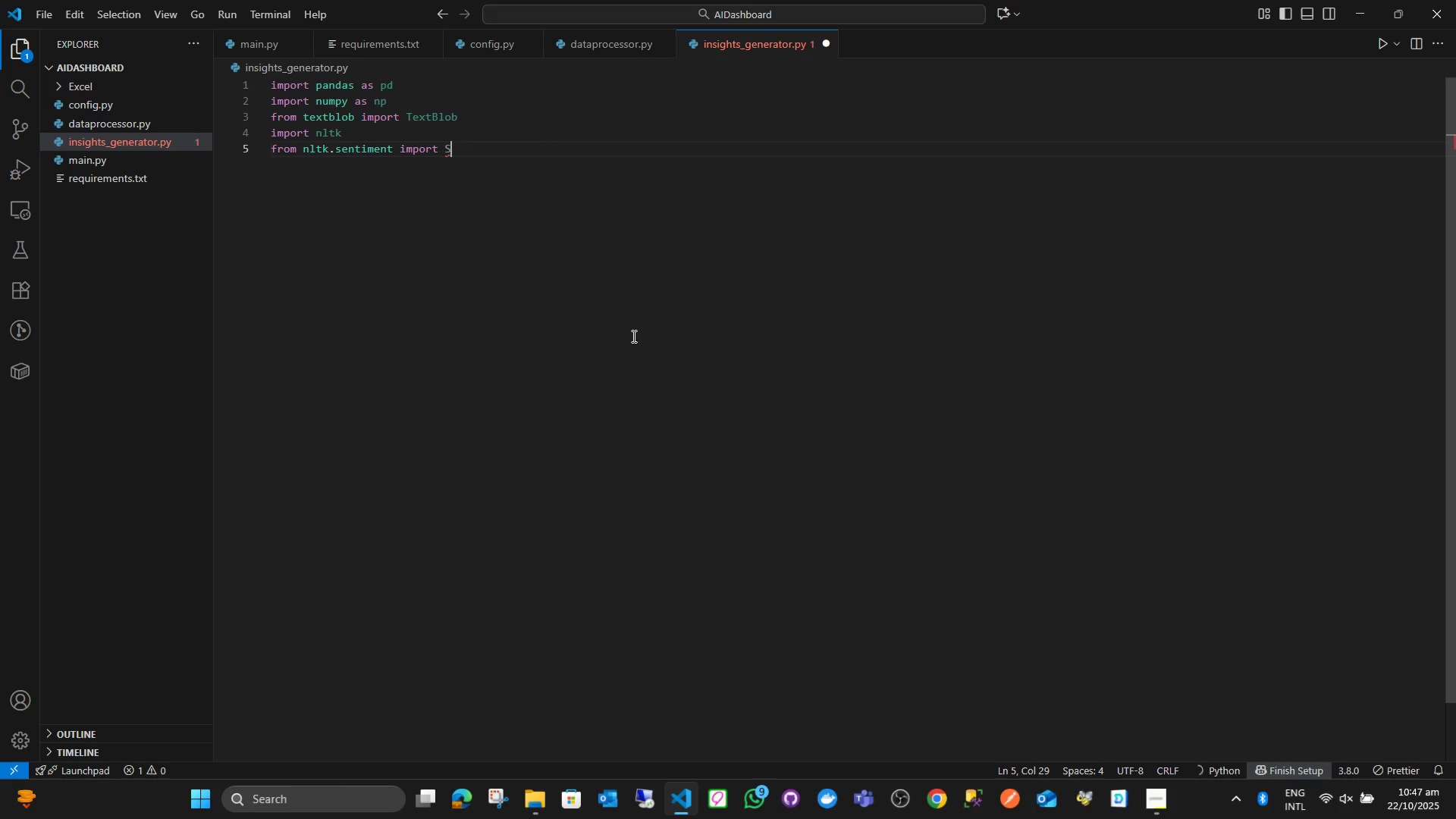 
key(Backspace)
 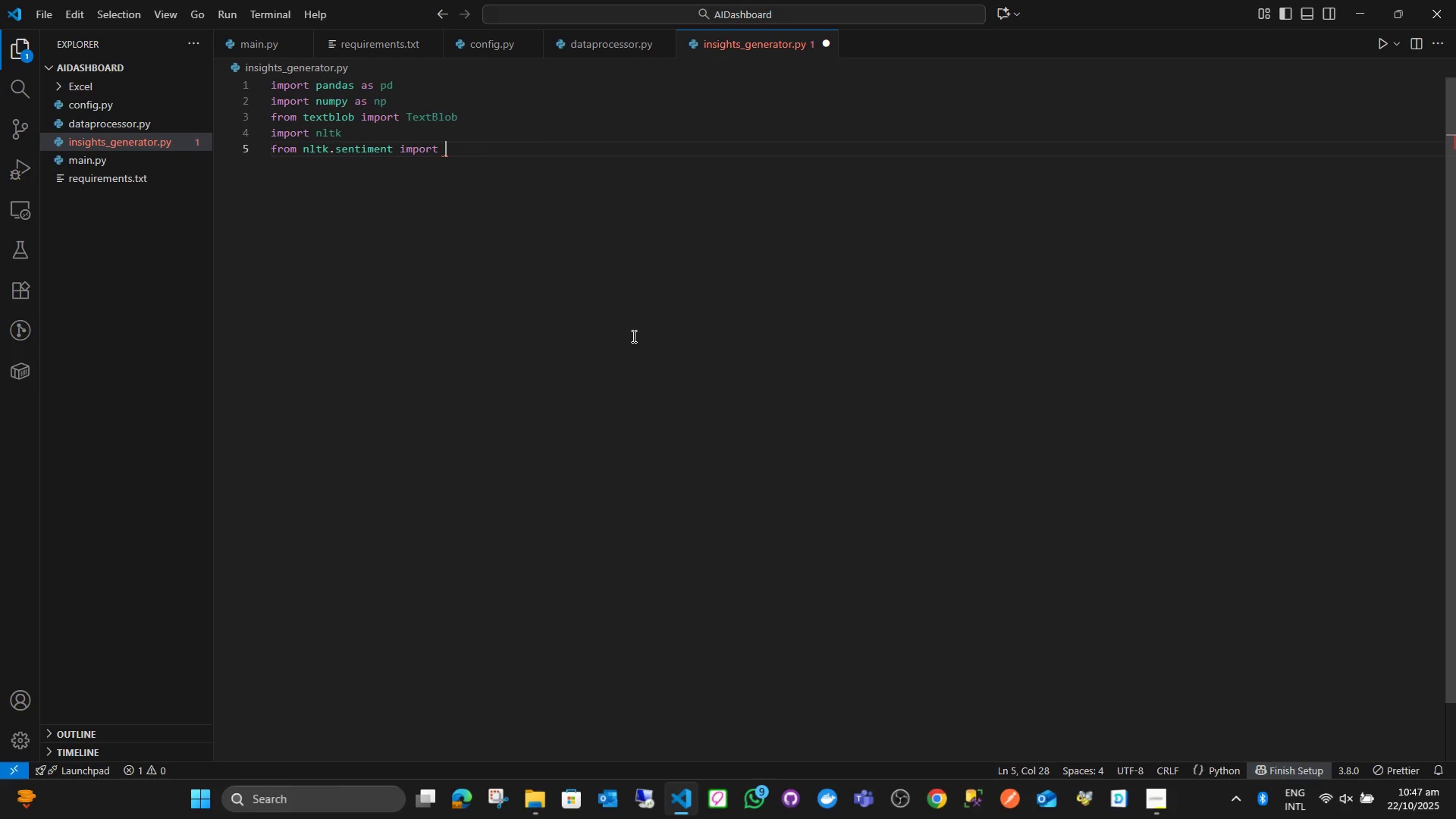 
key(Shift+ShiftLeft)
 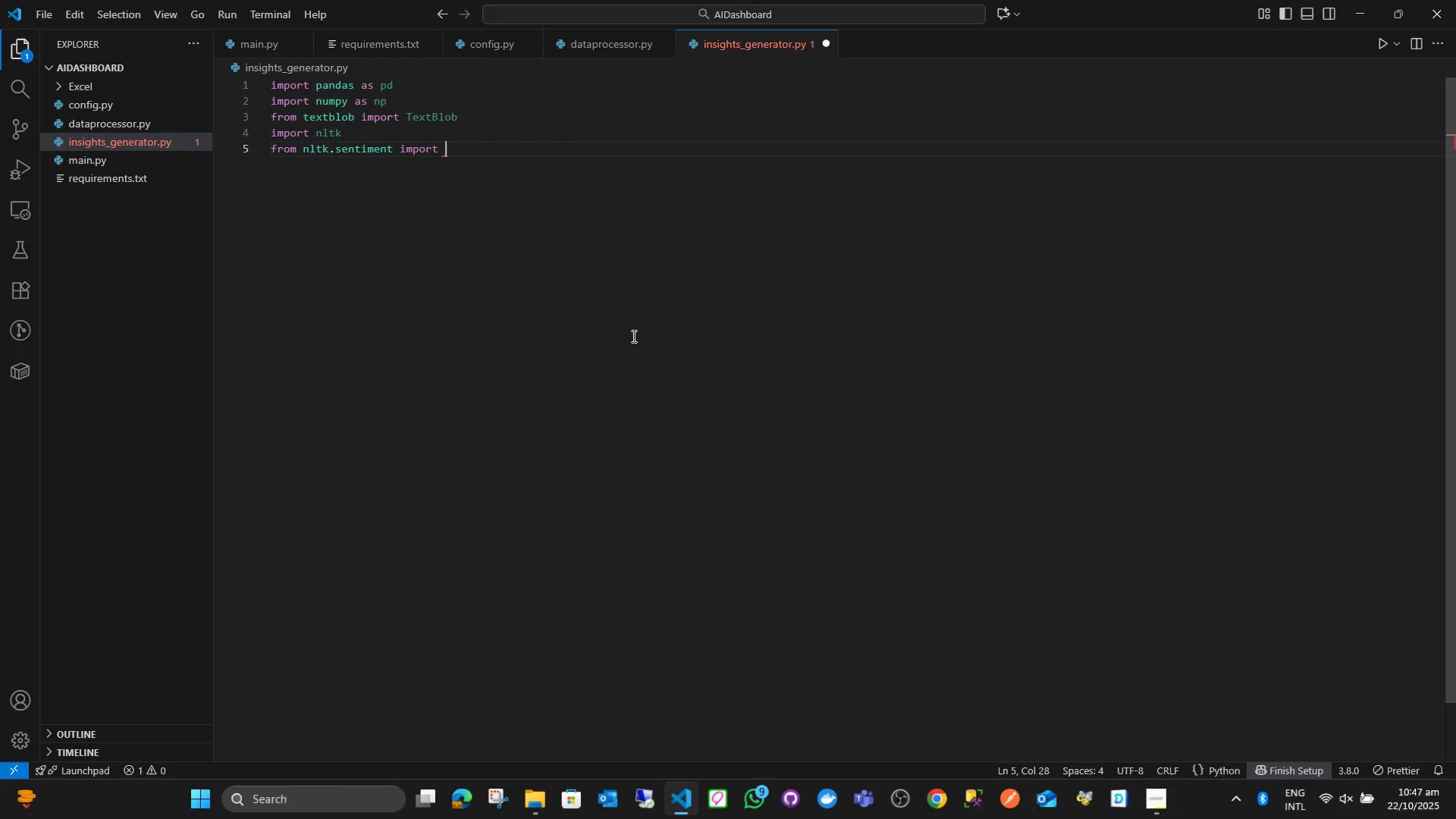 
key(Shift+S)
 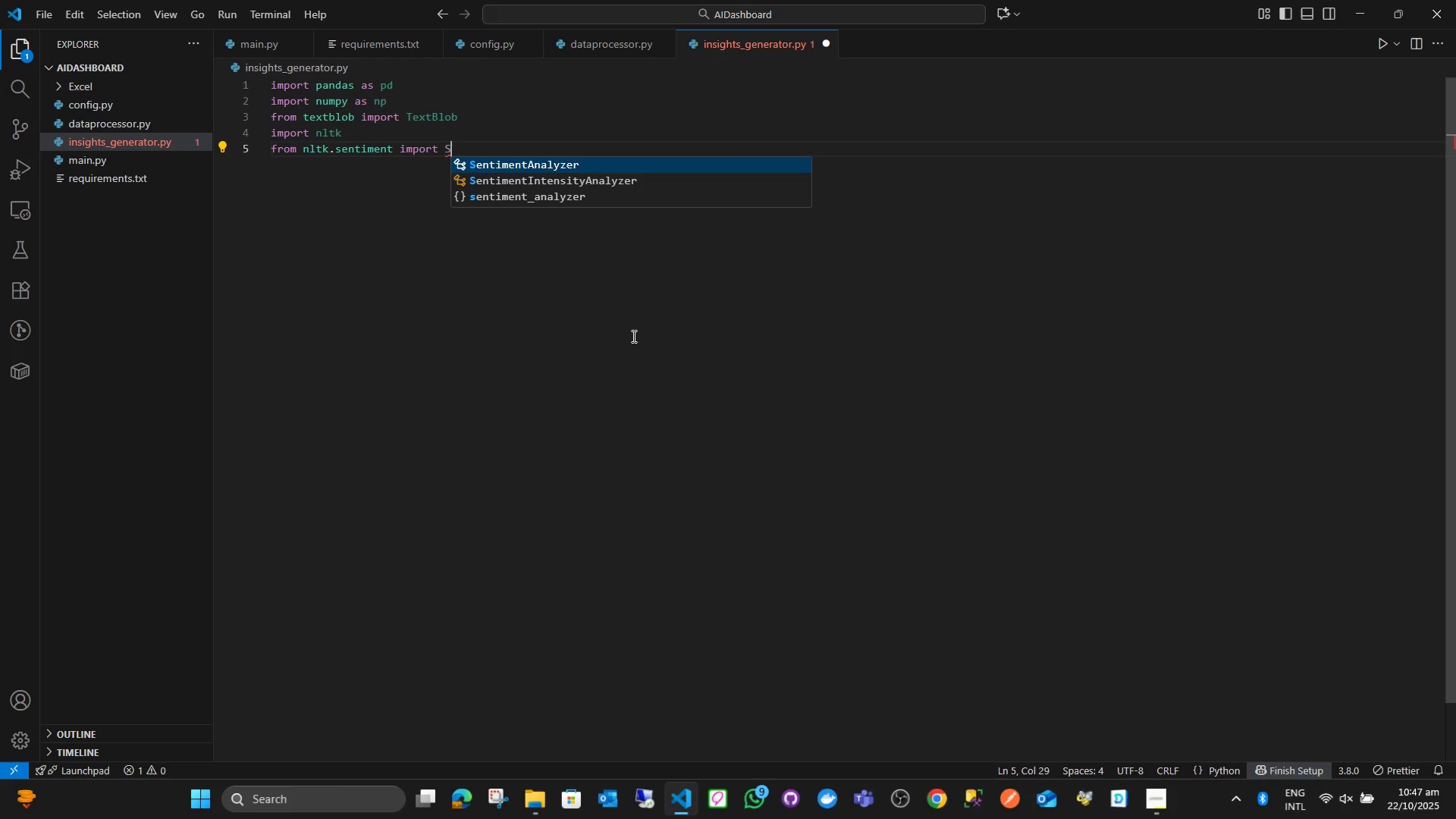 
key(ArrowDown)
 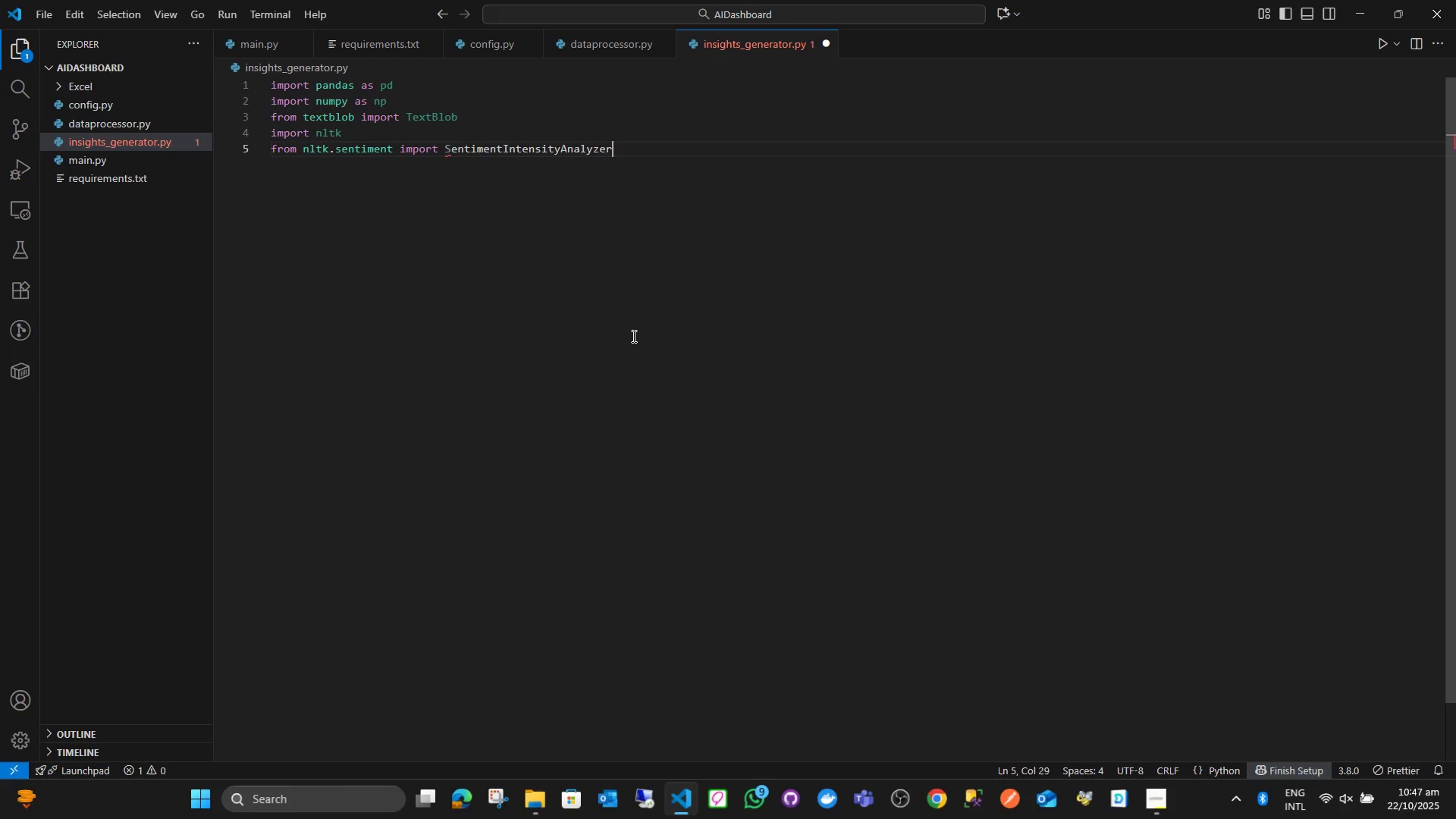 
key(Enter)
 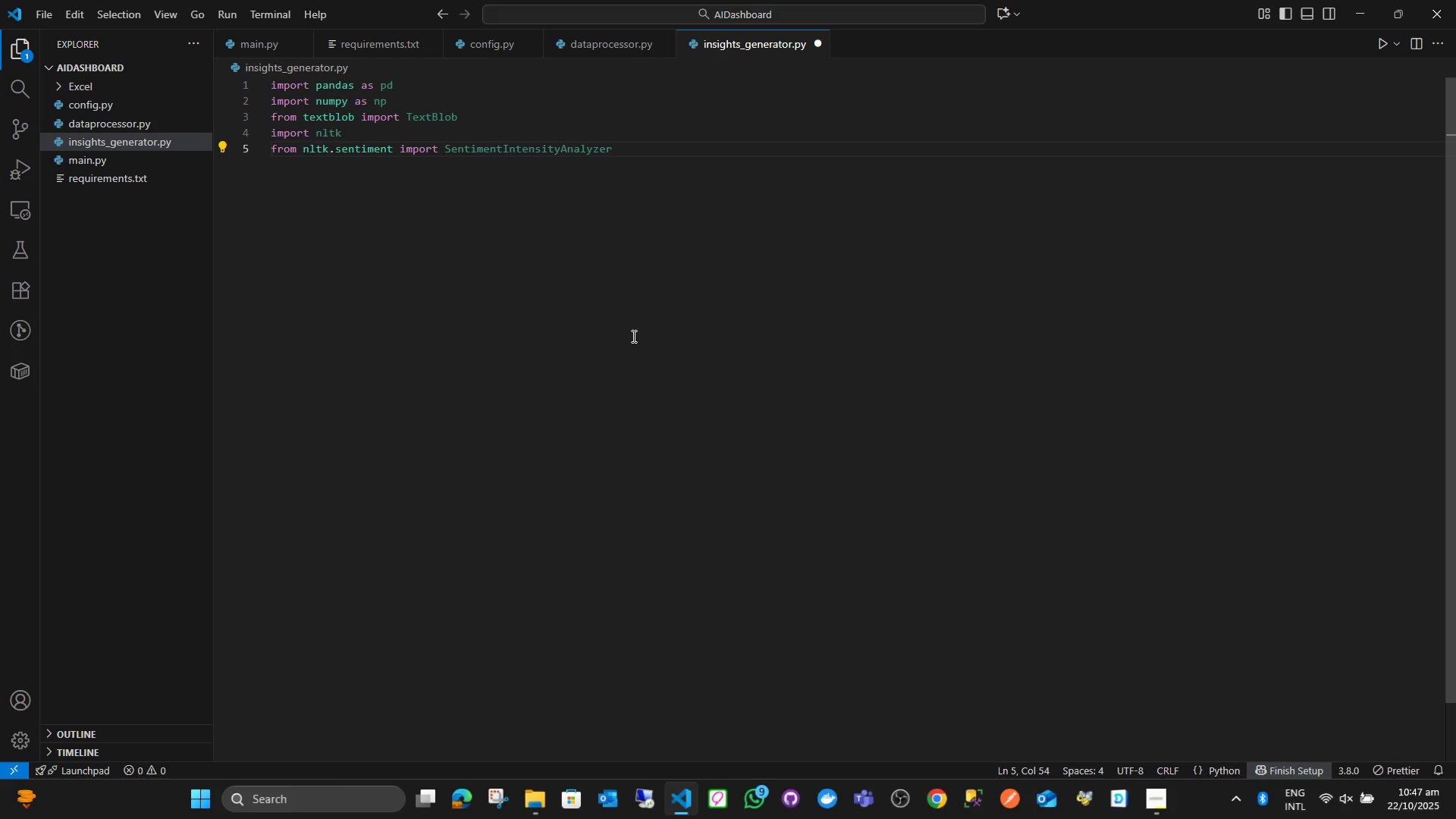 
key(Enter)
 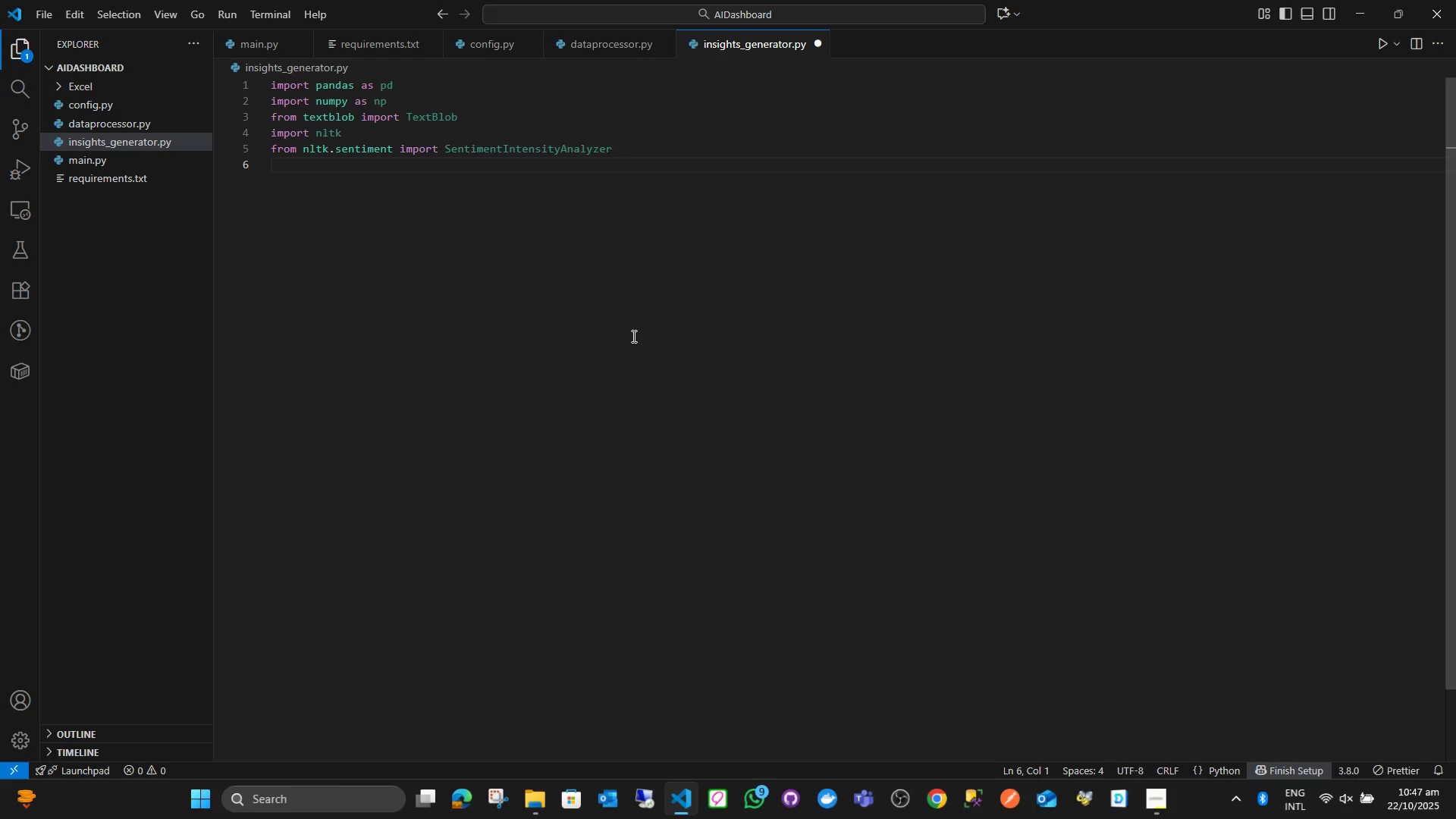 
type(import re)
 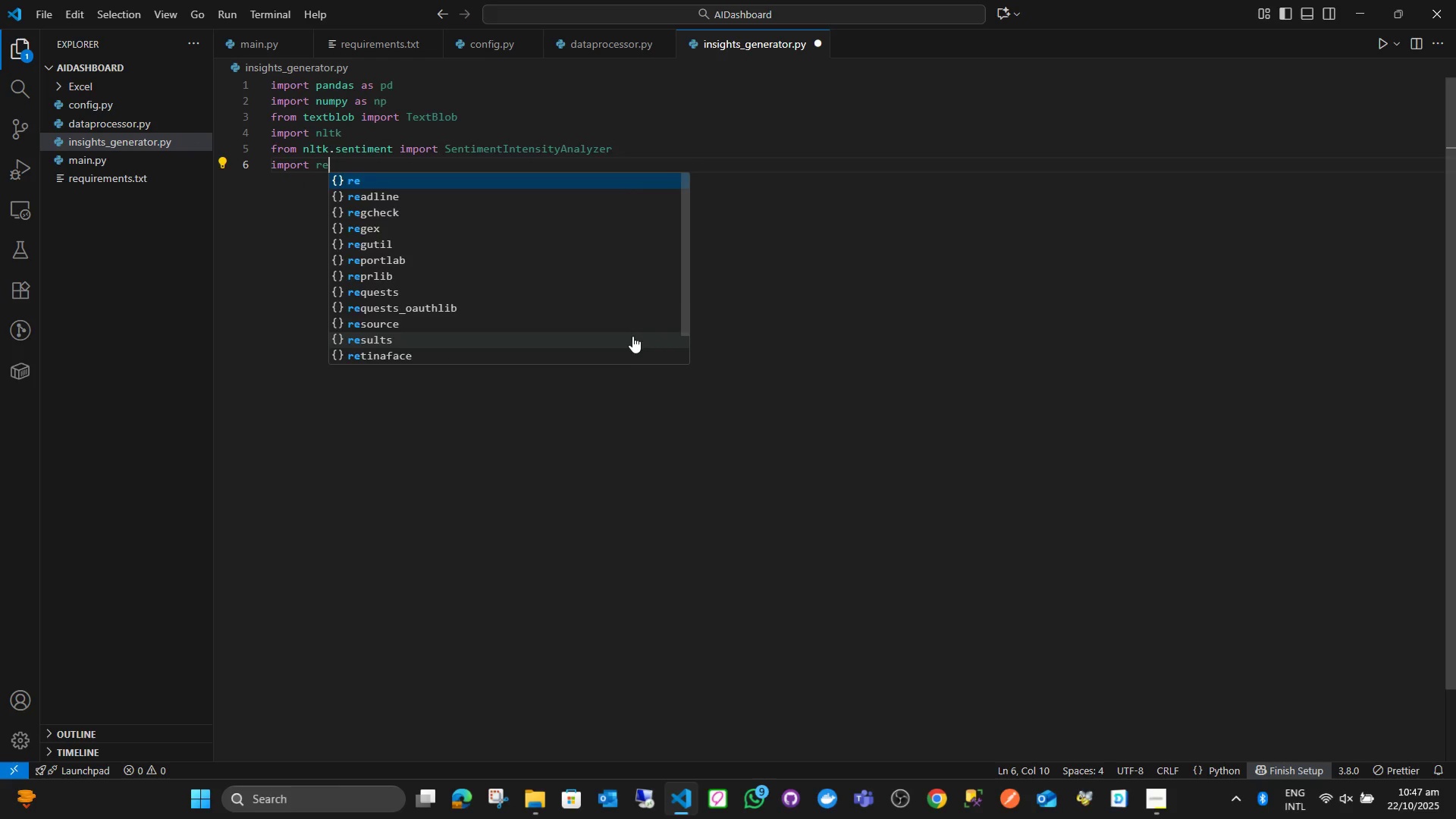 
key(Enter)
 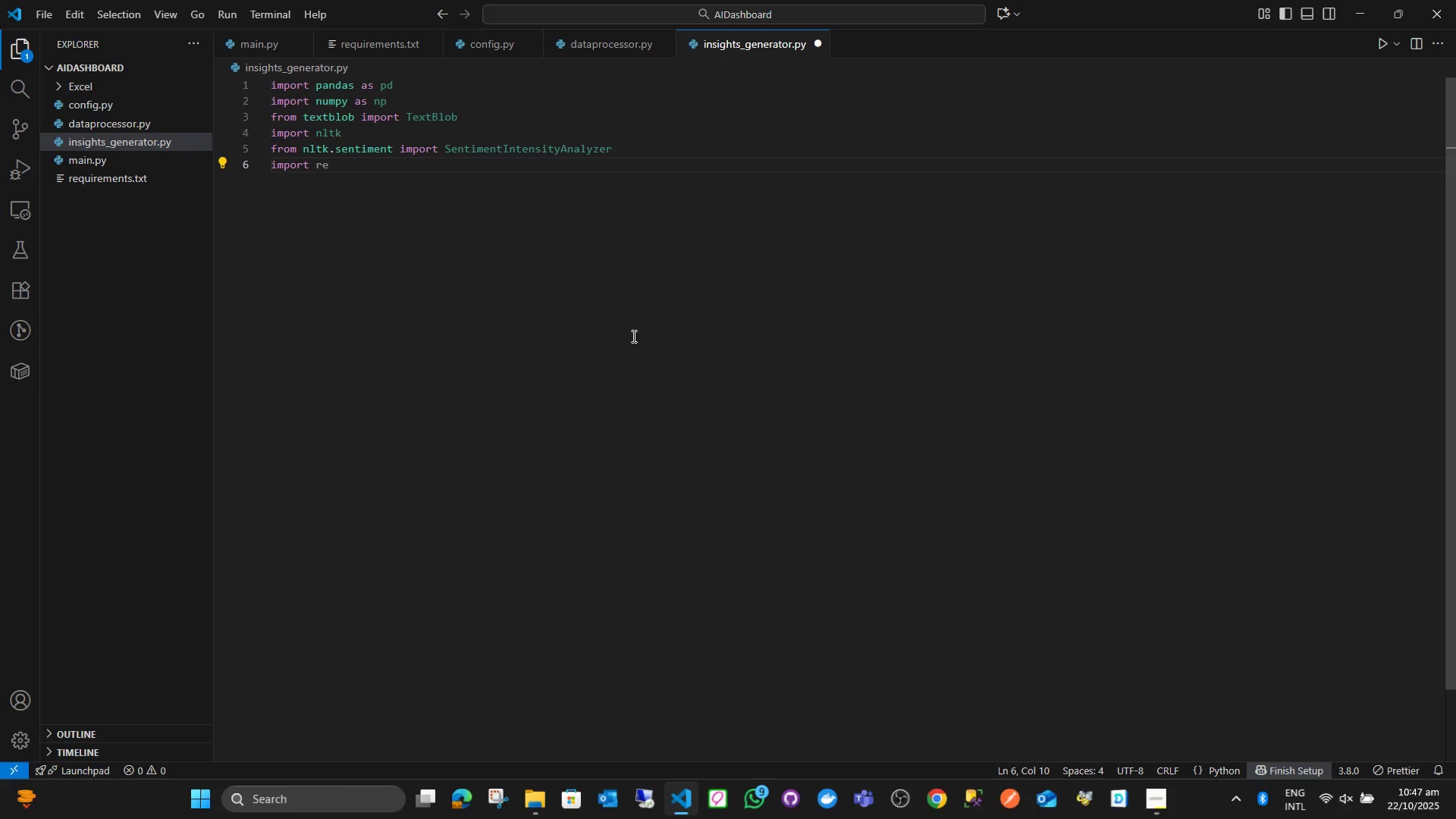 
key(Enter)
 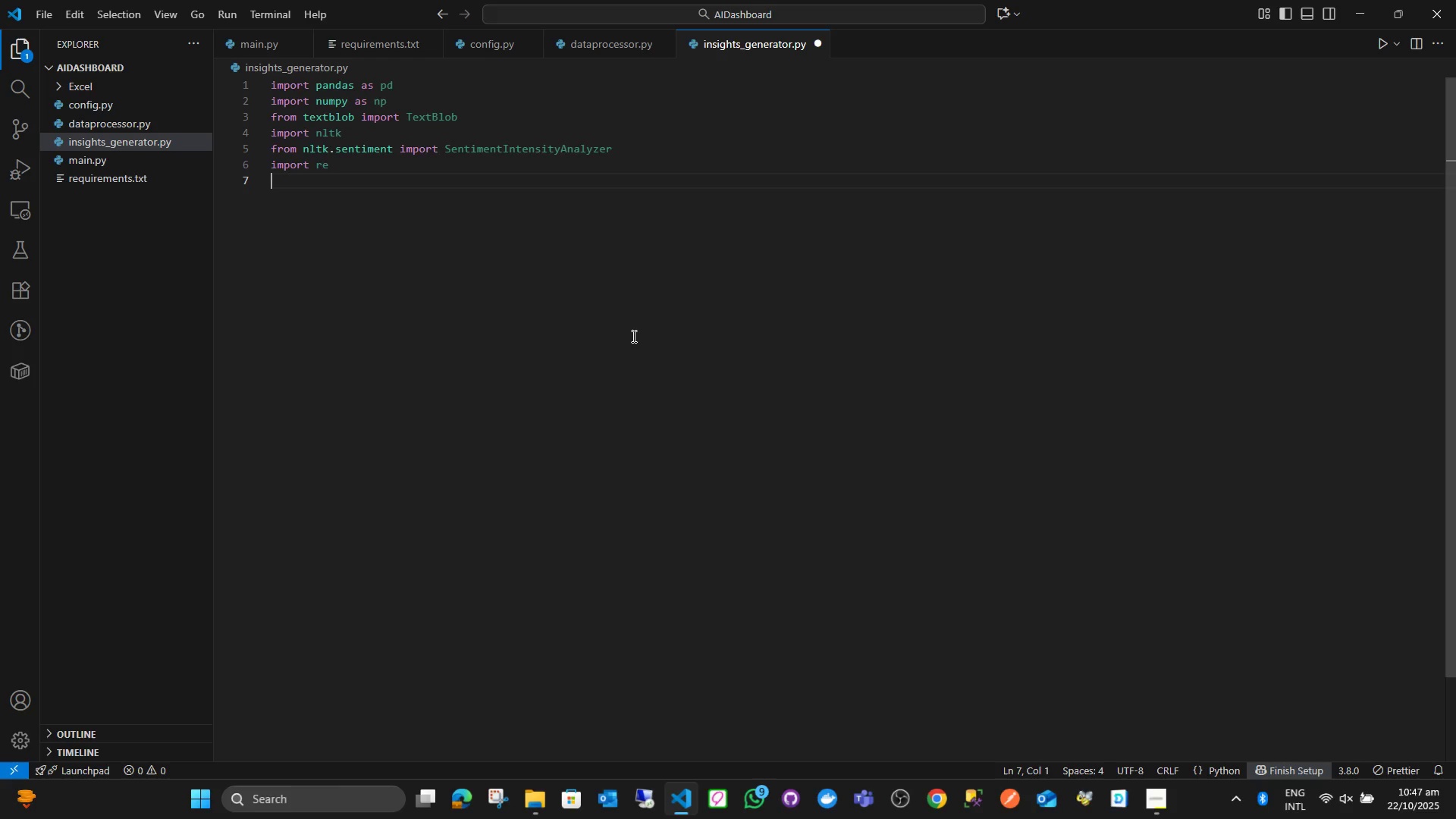 
wait(8.92)
 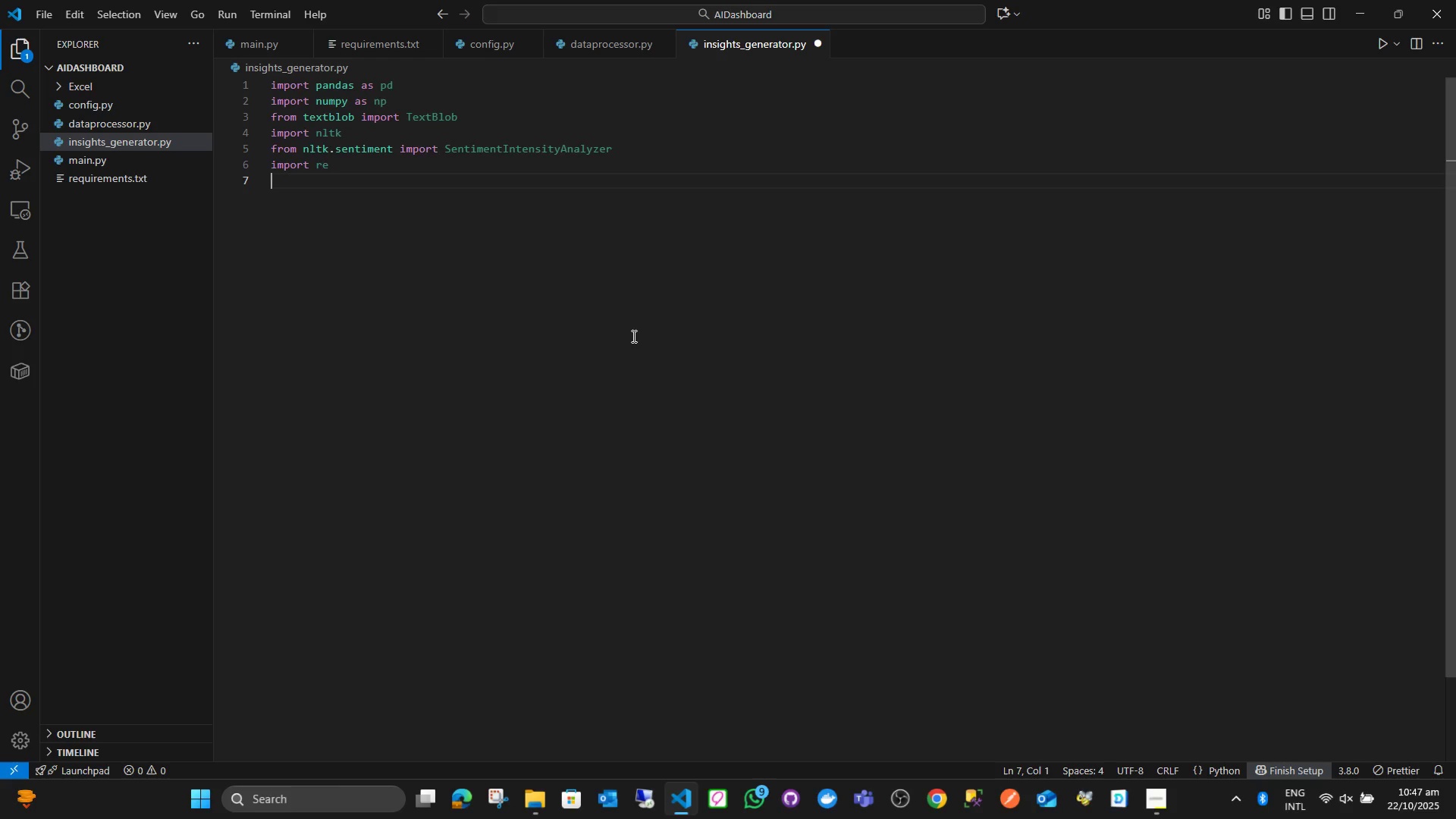 
key(Enter)
 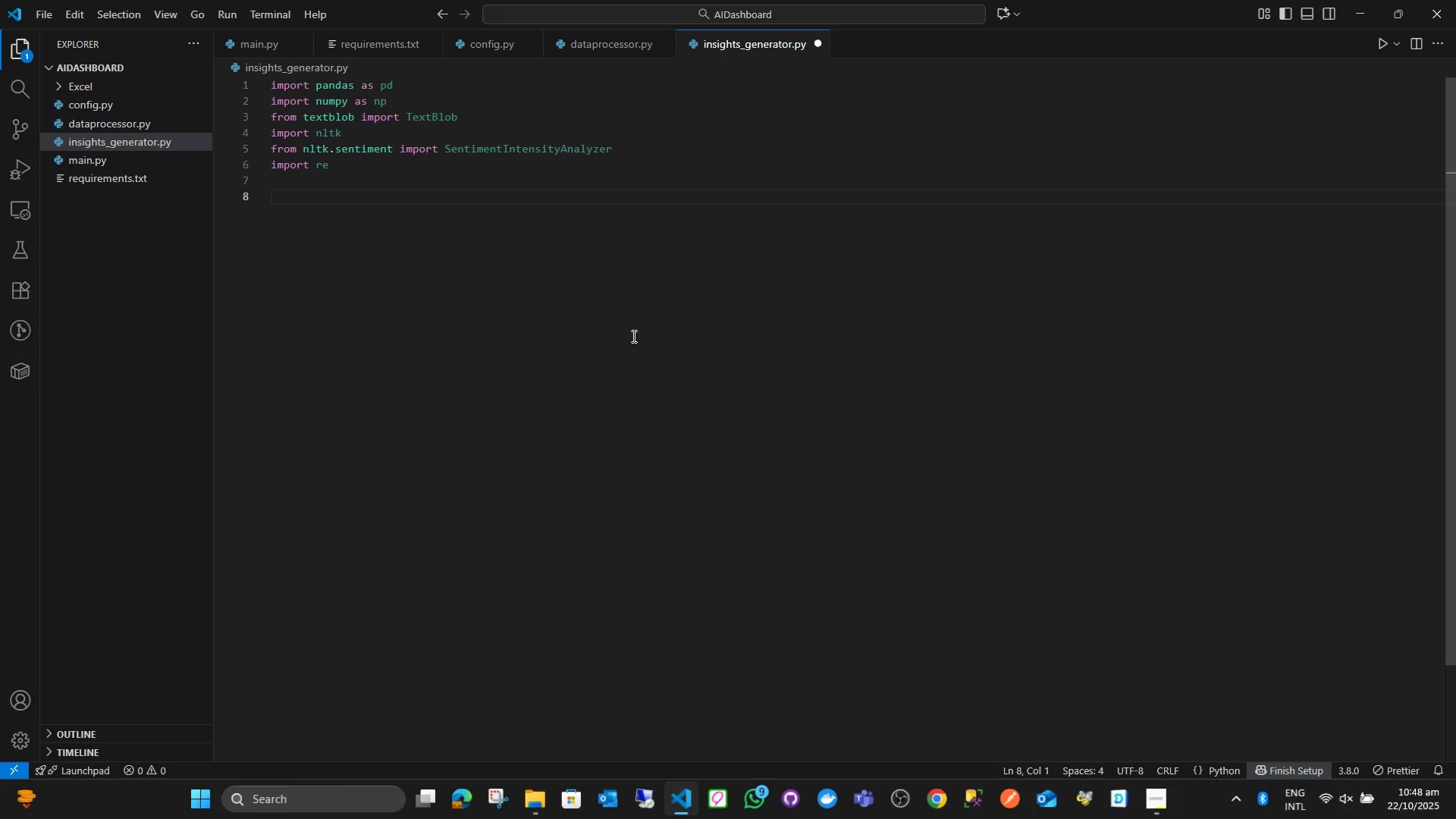 
type(r)
key(Backspace)
type(tryL)
key(Backspace)
type(:)
 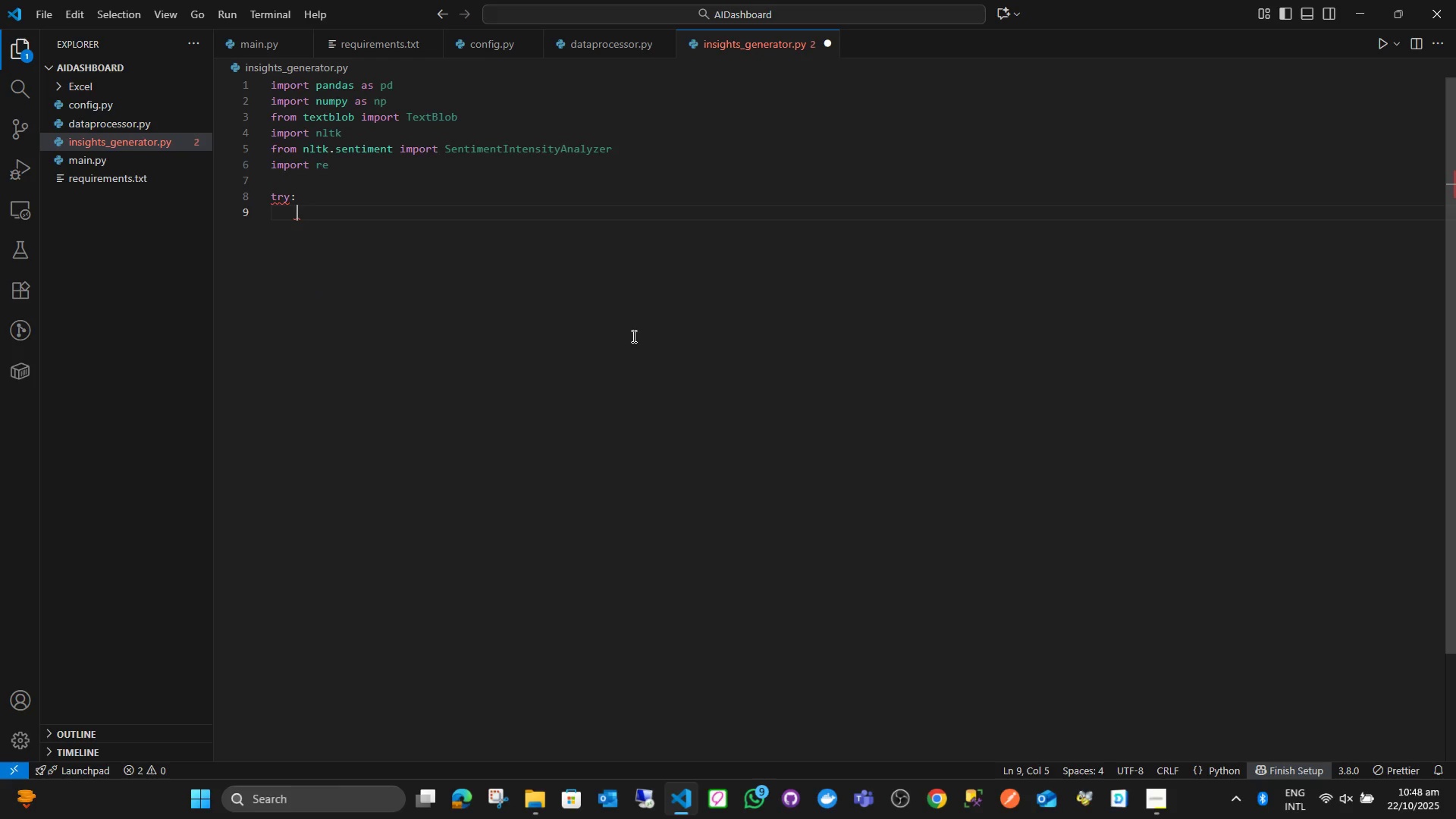 
 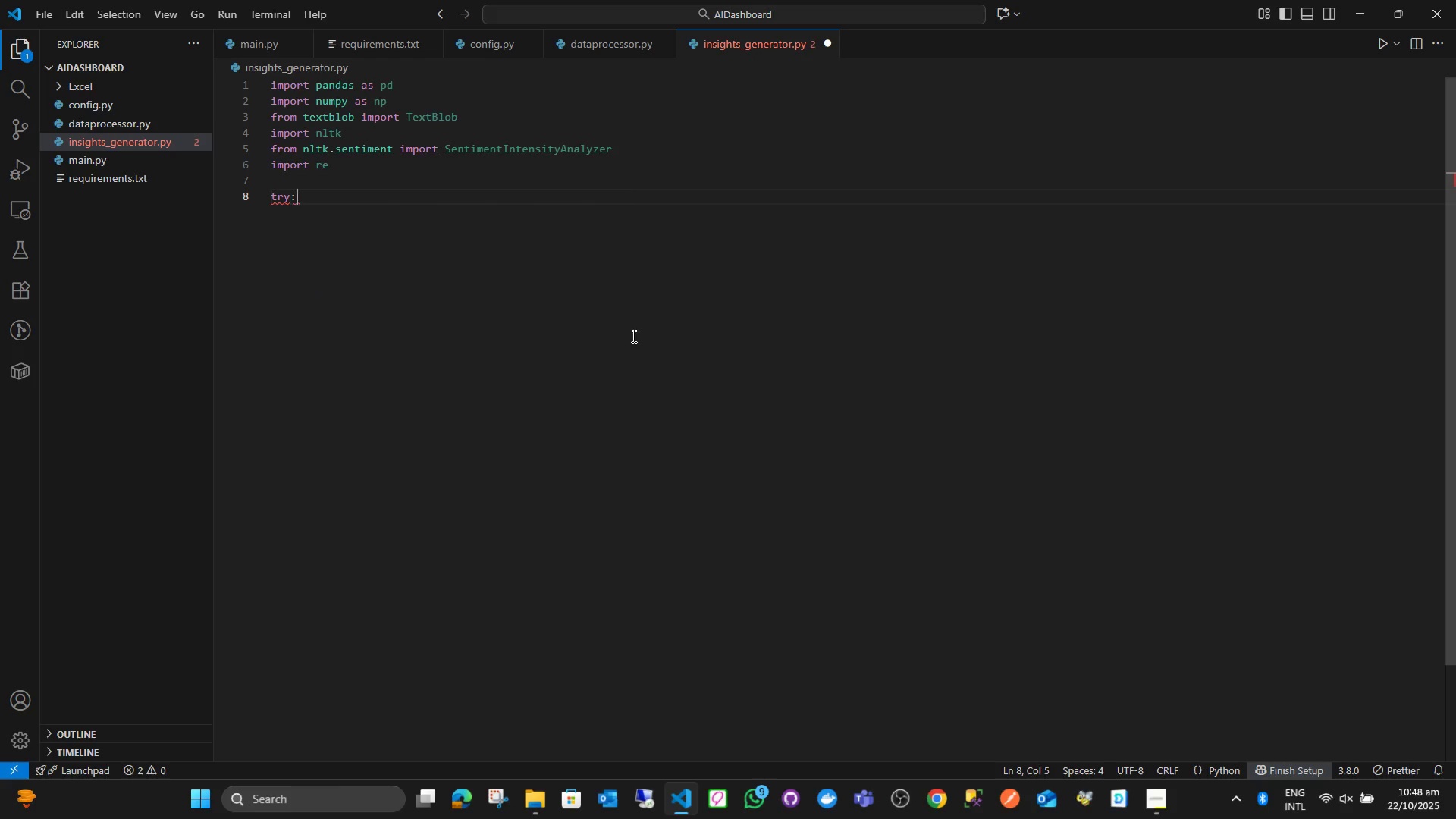 
key(Enter)
 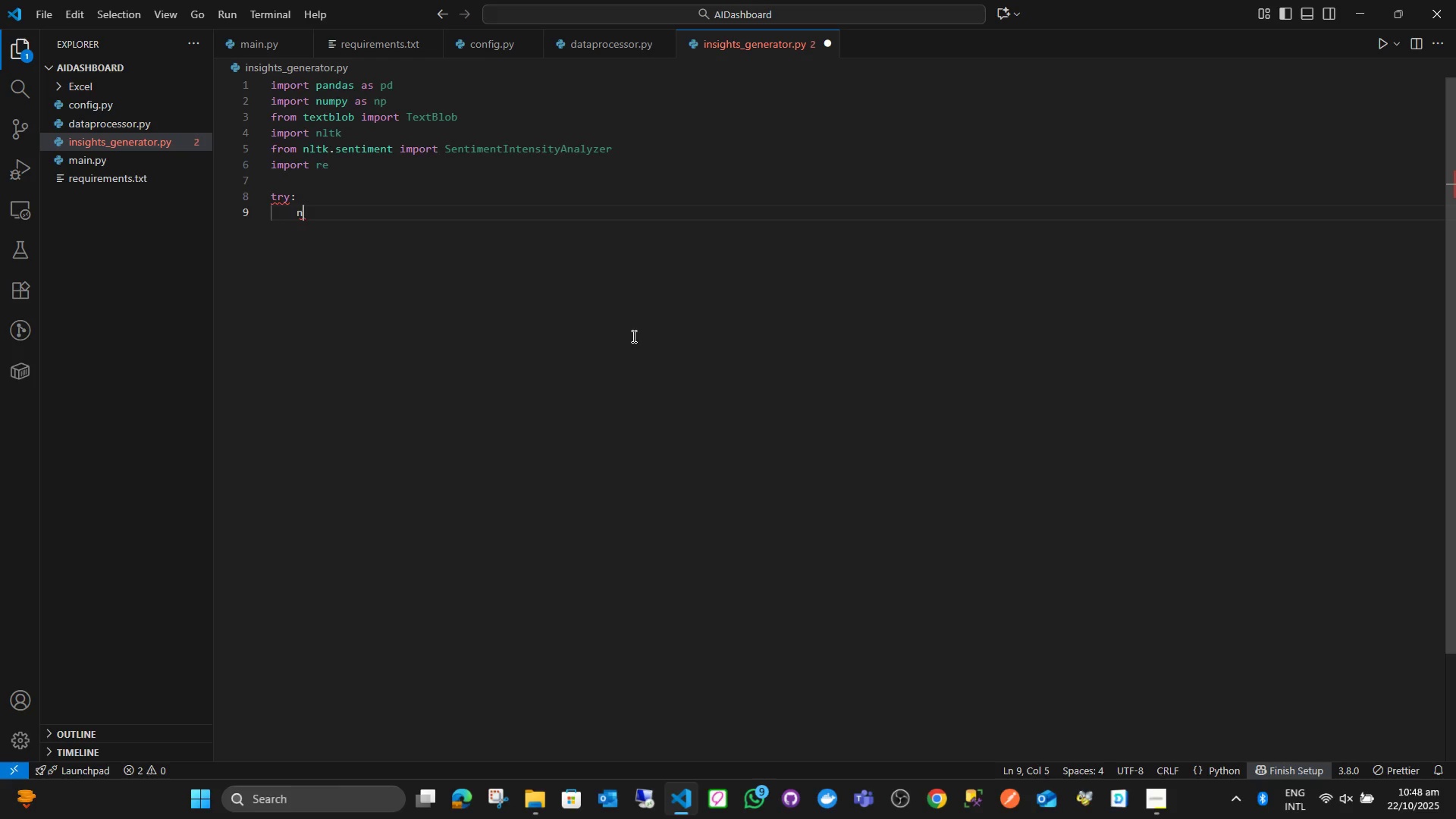 
type(ntl)
key(Backspace)
key(Backspace)
type(l)
 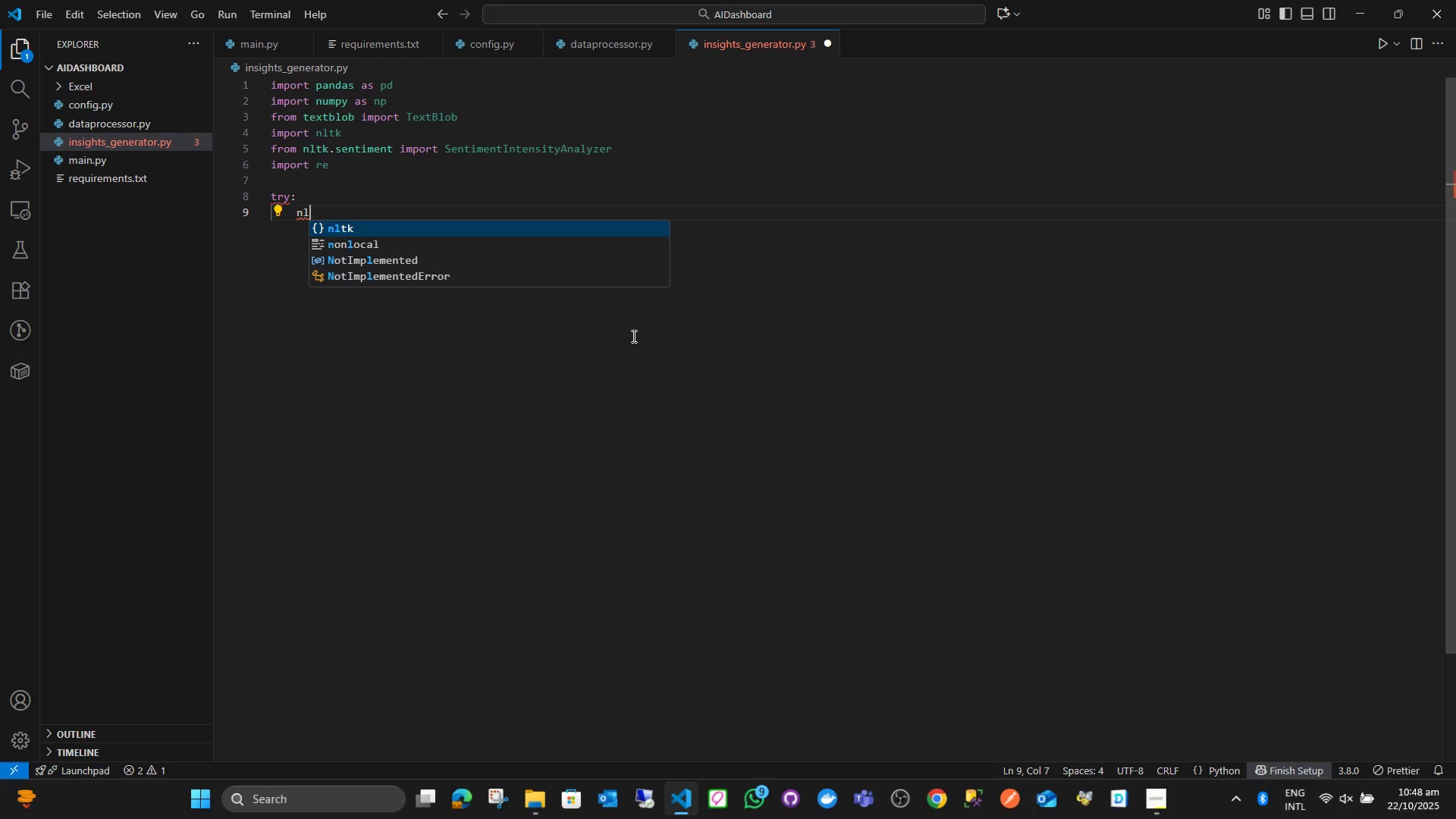 
key(Enter)
 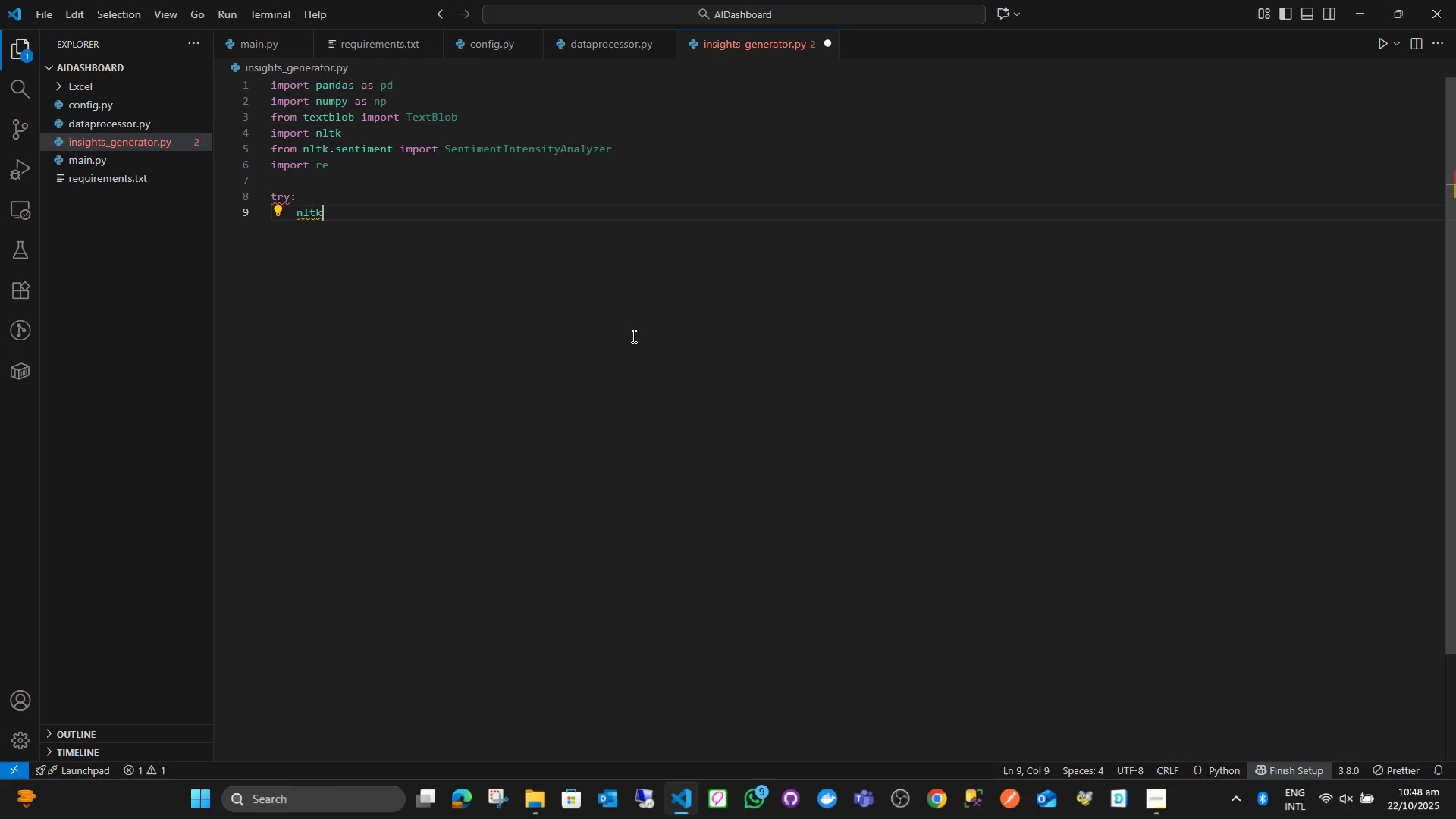 
type(.data,f)
key(Backspace)
key(Backspace)
type(.find('')
 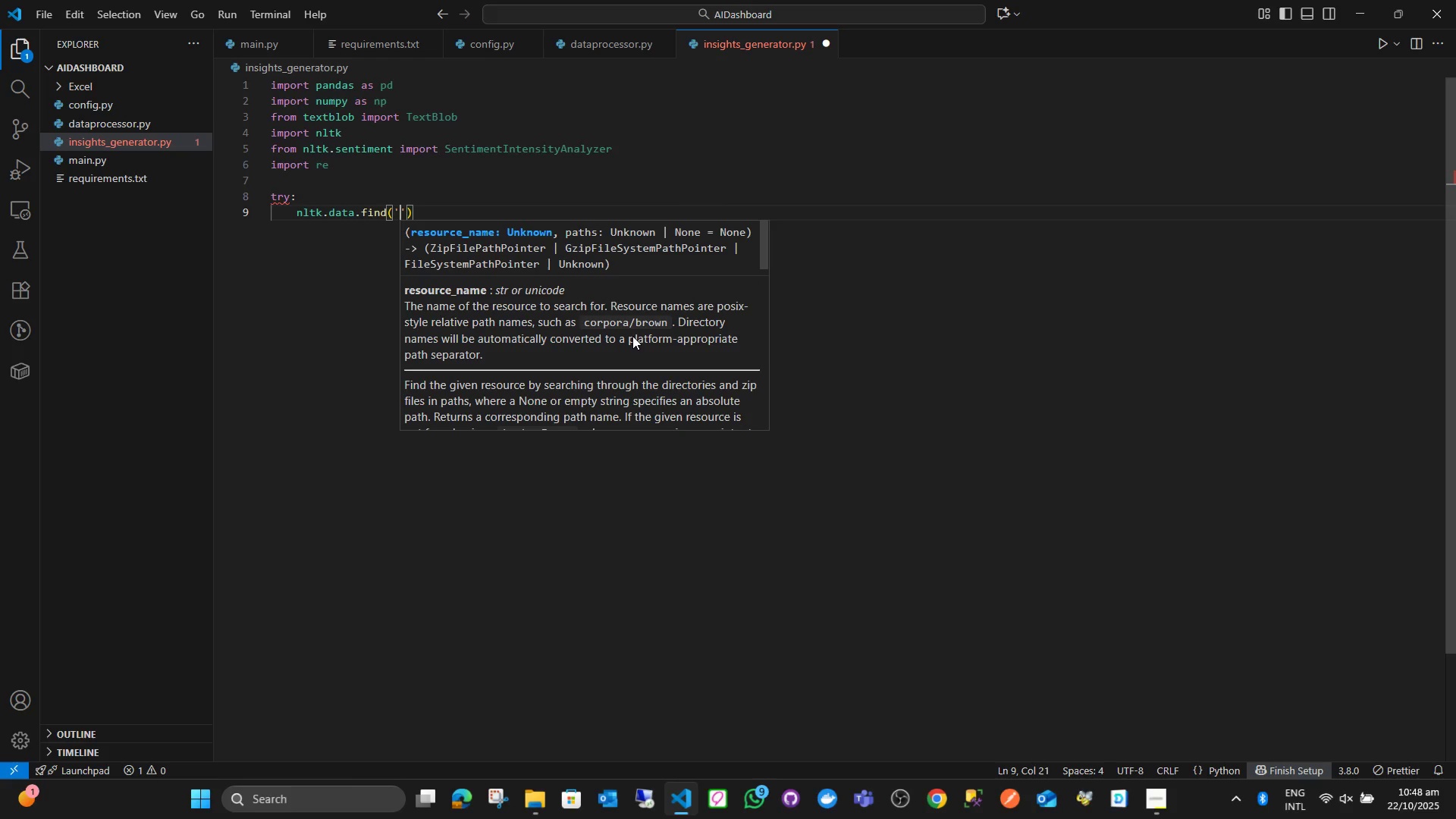 
 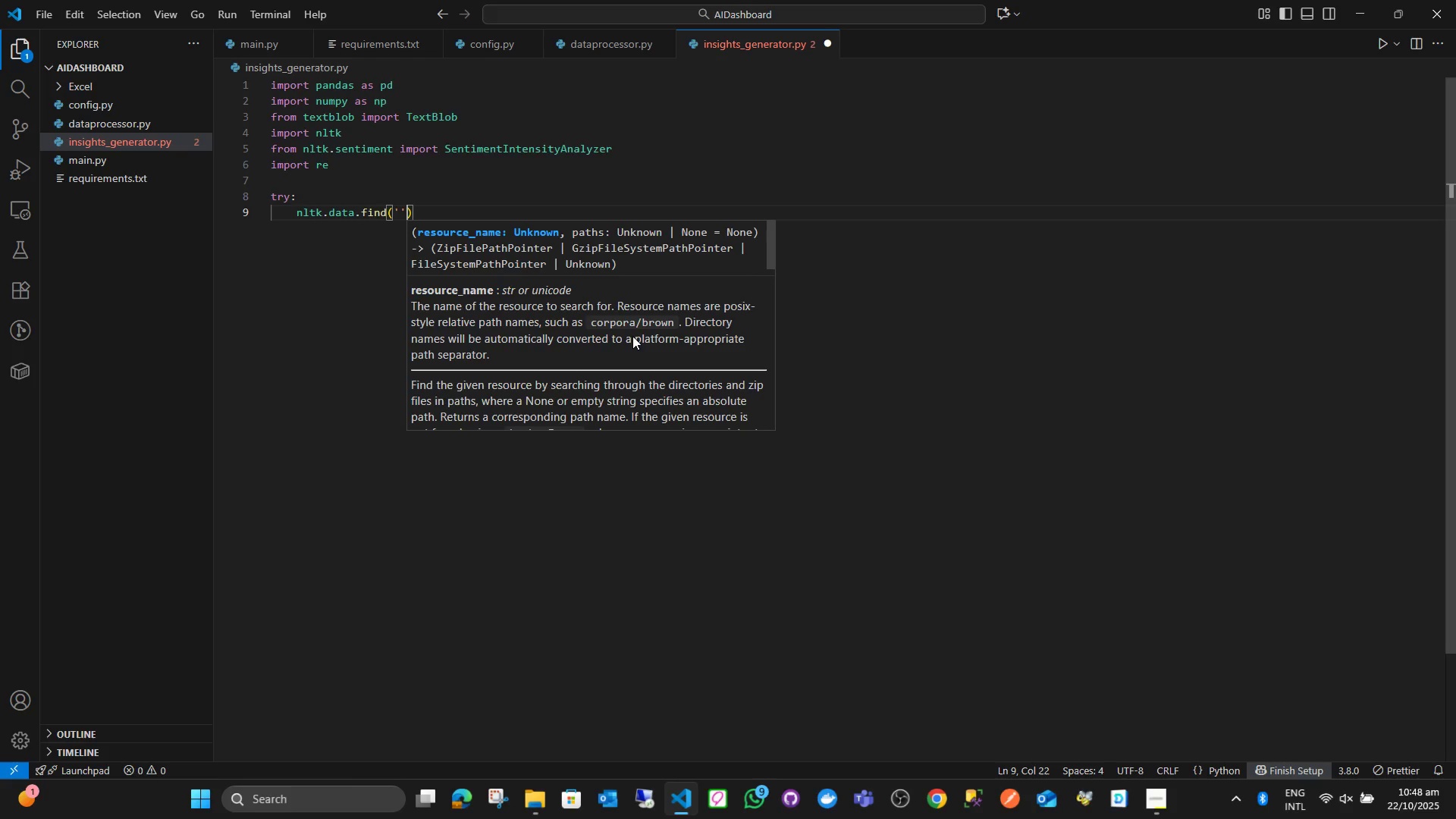 
key(ArrowLeft)
 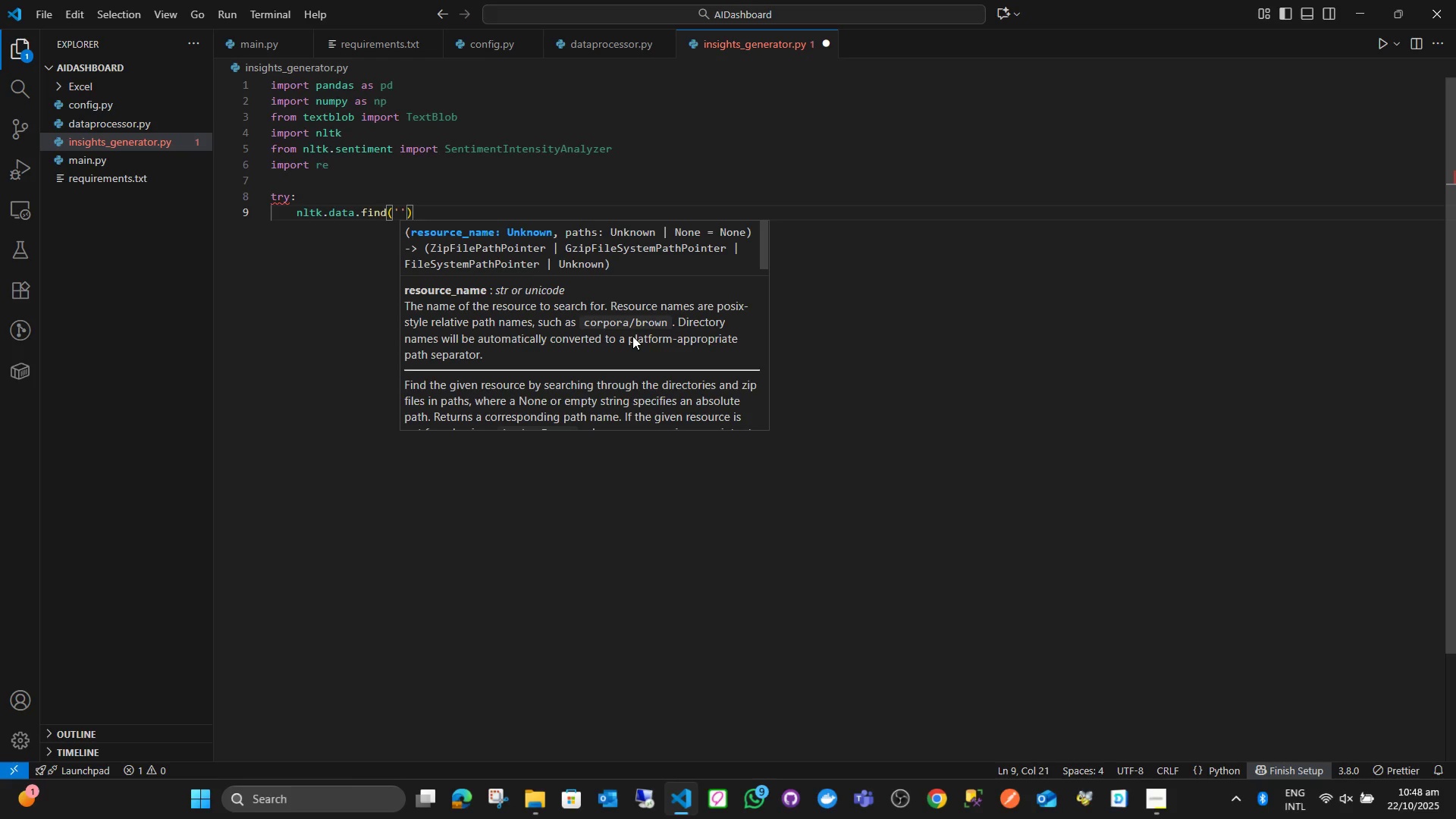 
type(vader_lexicon)
 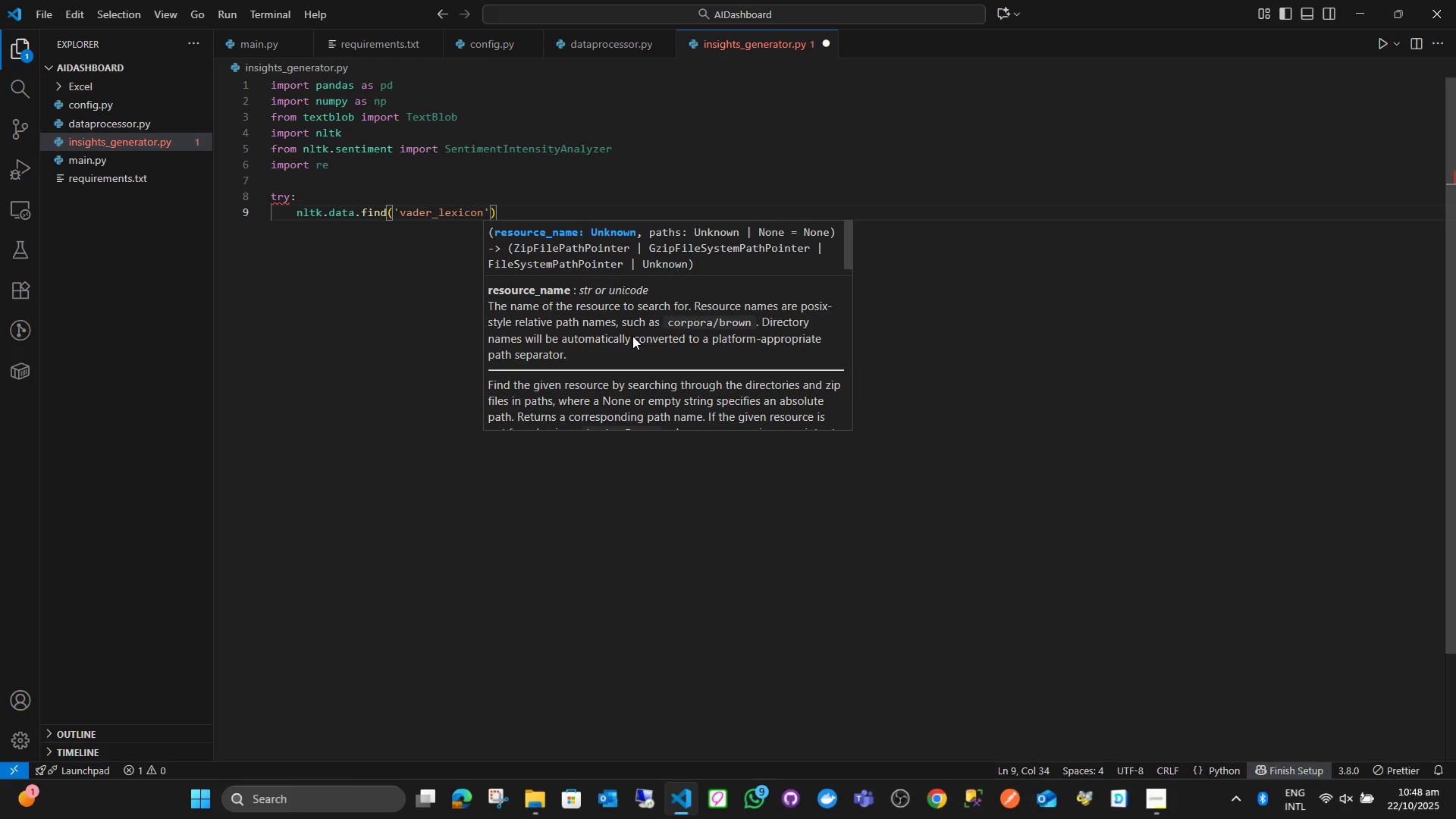 
wait(5.69)
 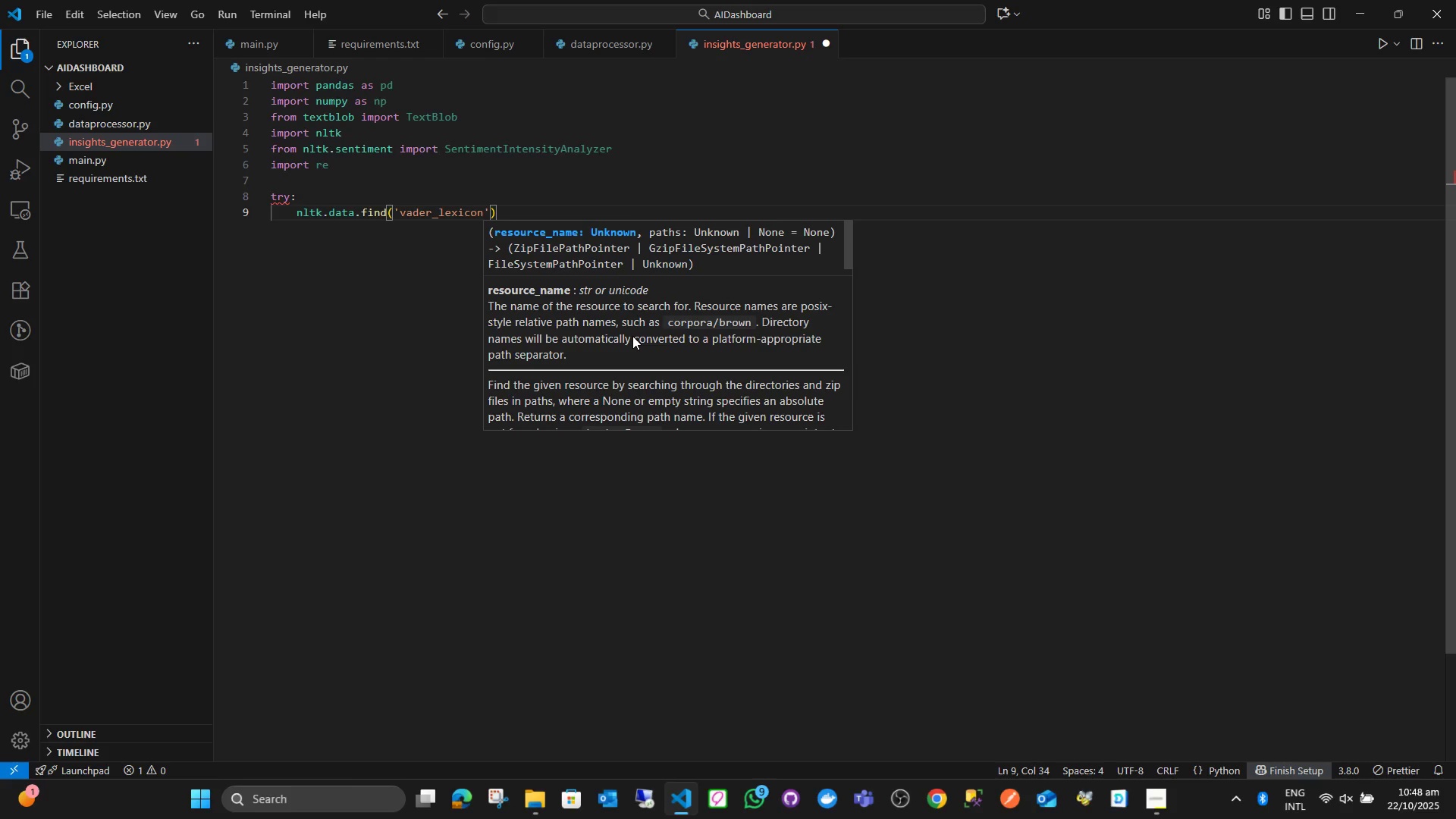 
key(ArrowRight)
 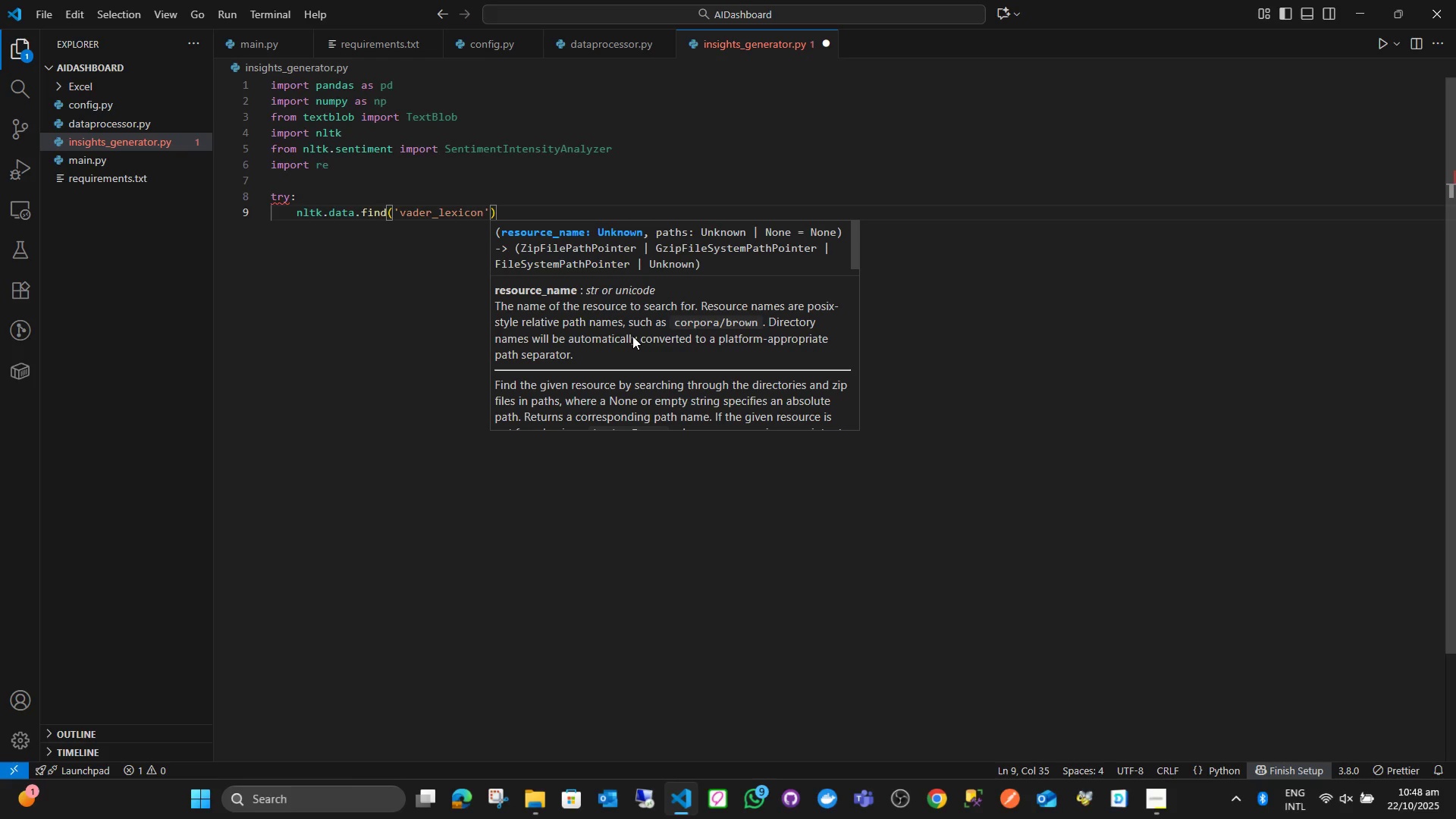 
key(Enter)
 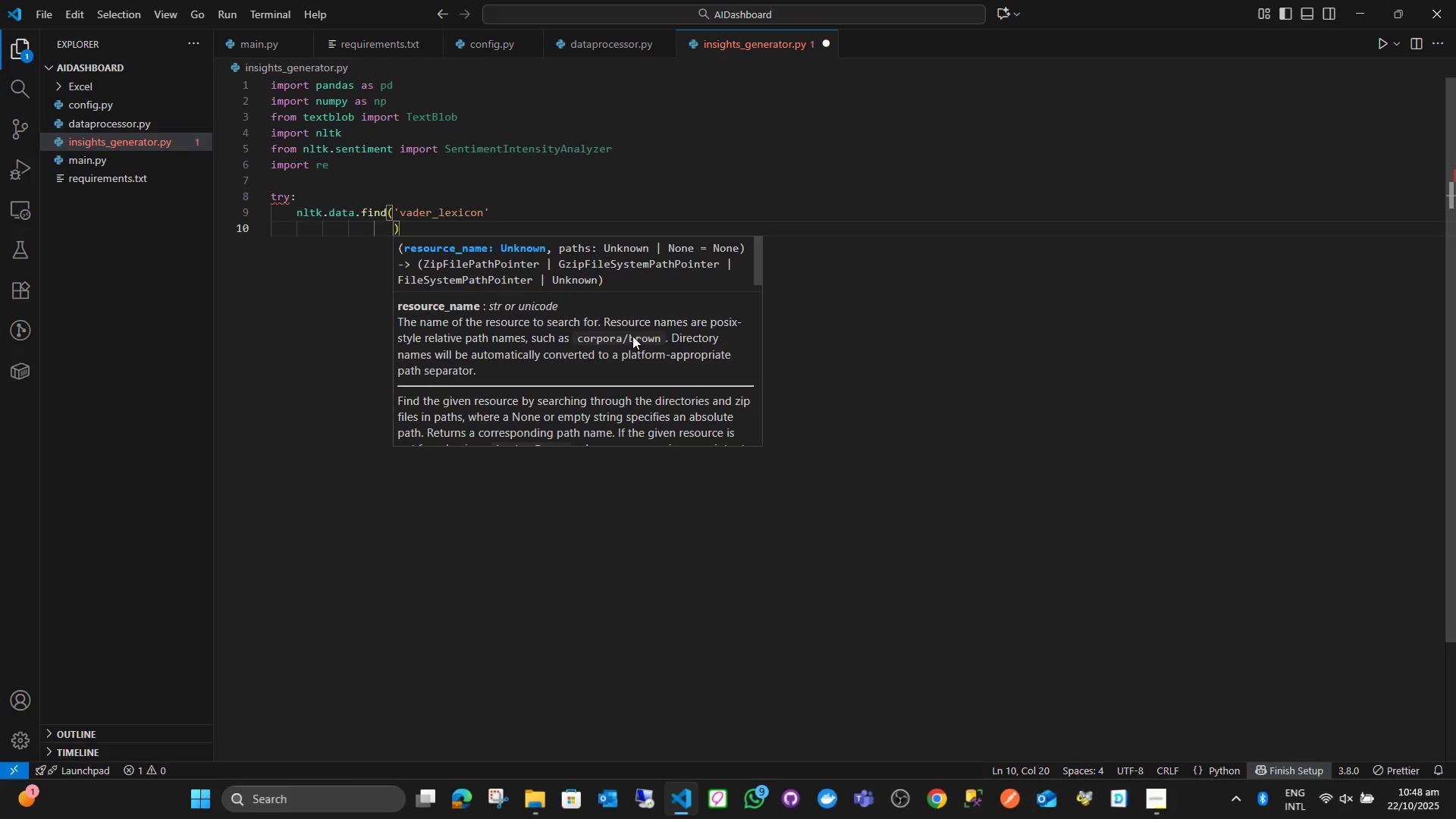 
key(Control+Z)
 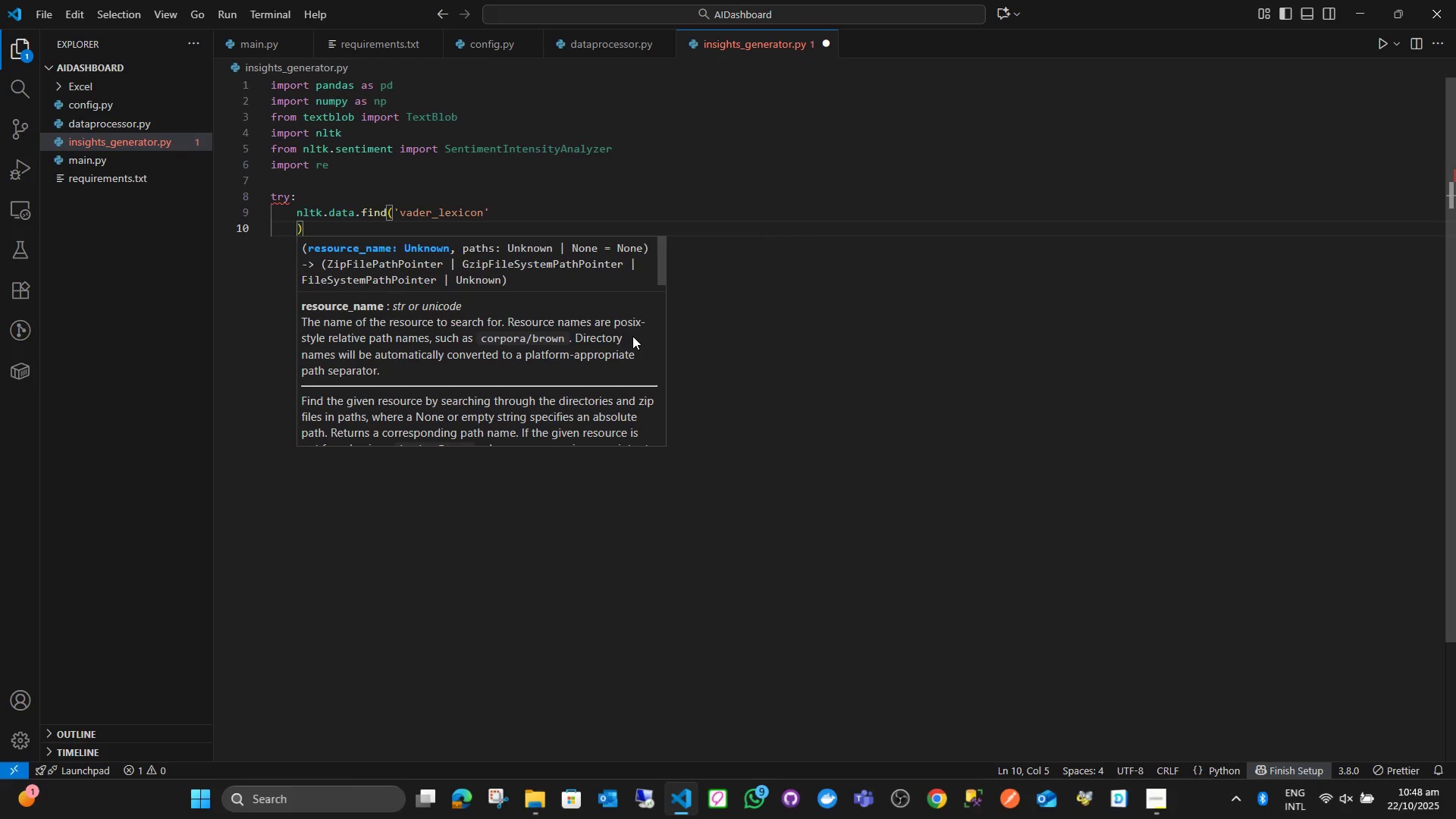 
key(Control+Z)
 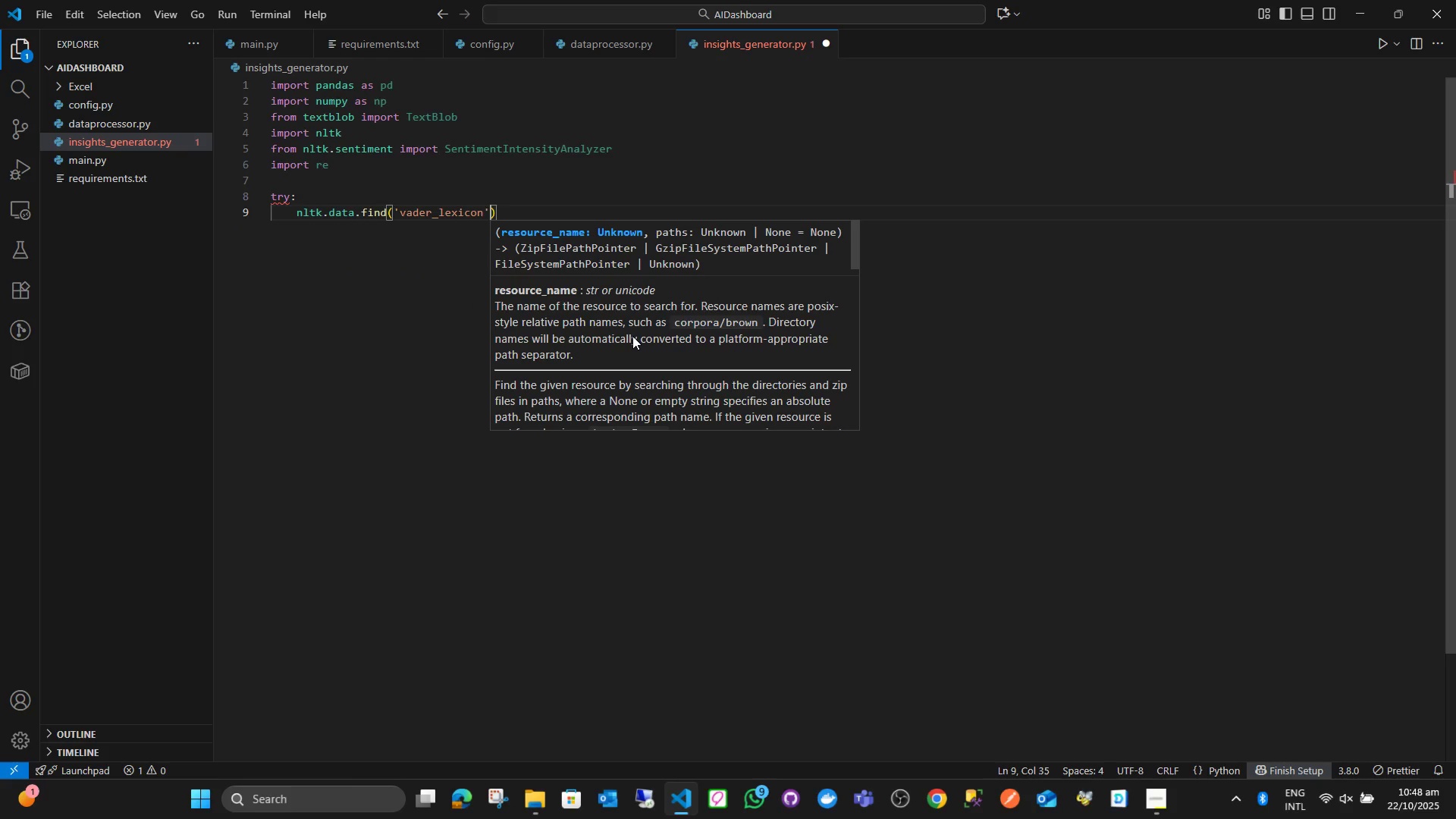 
key(ArrowRight)
 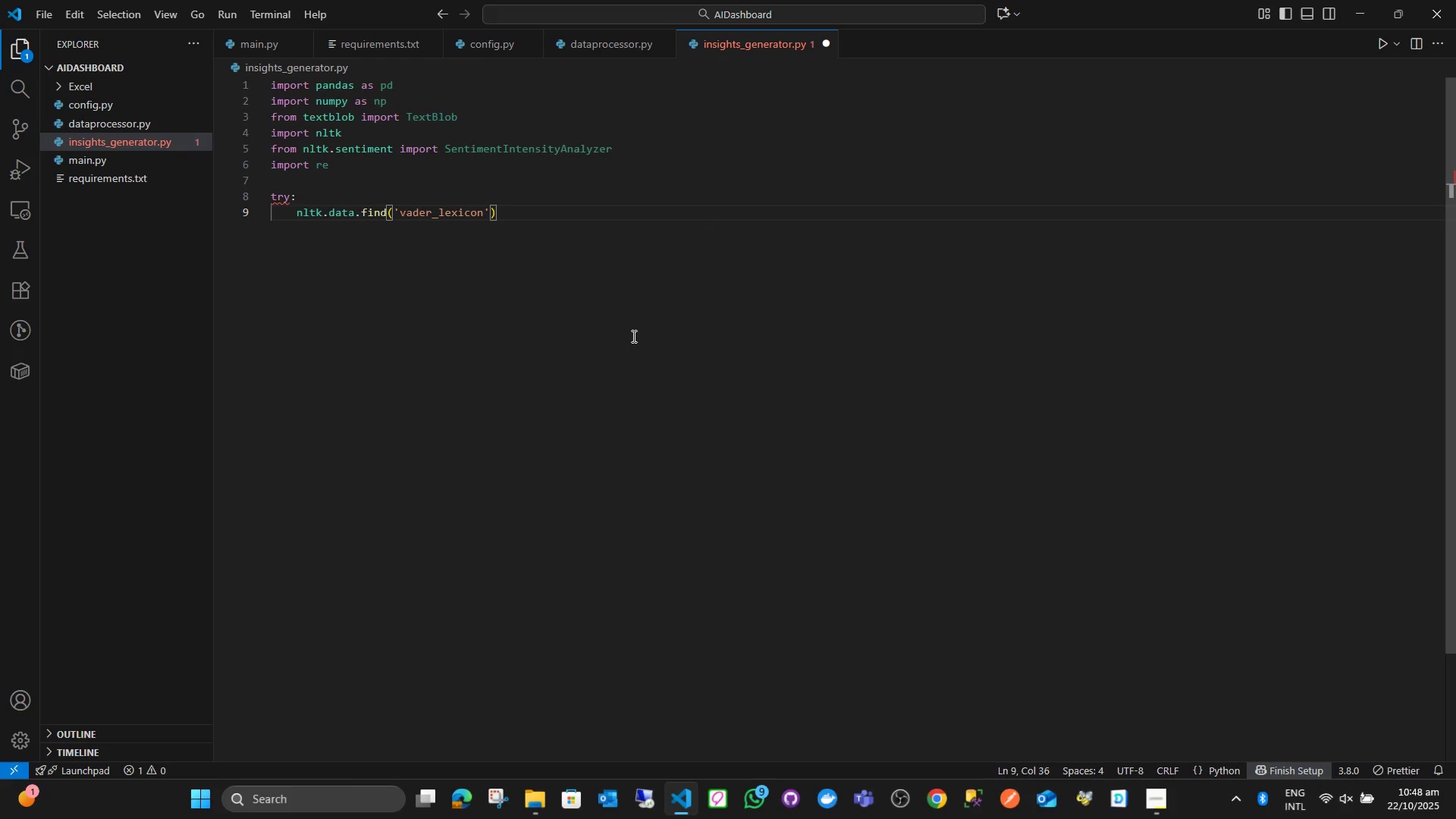 
key(Enter)
 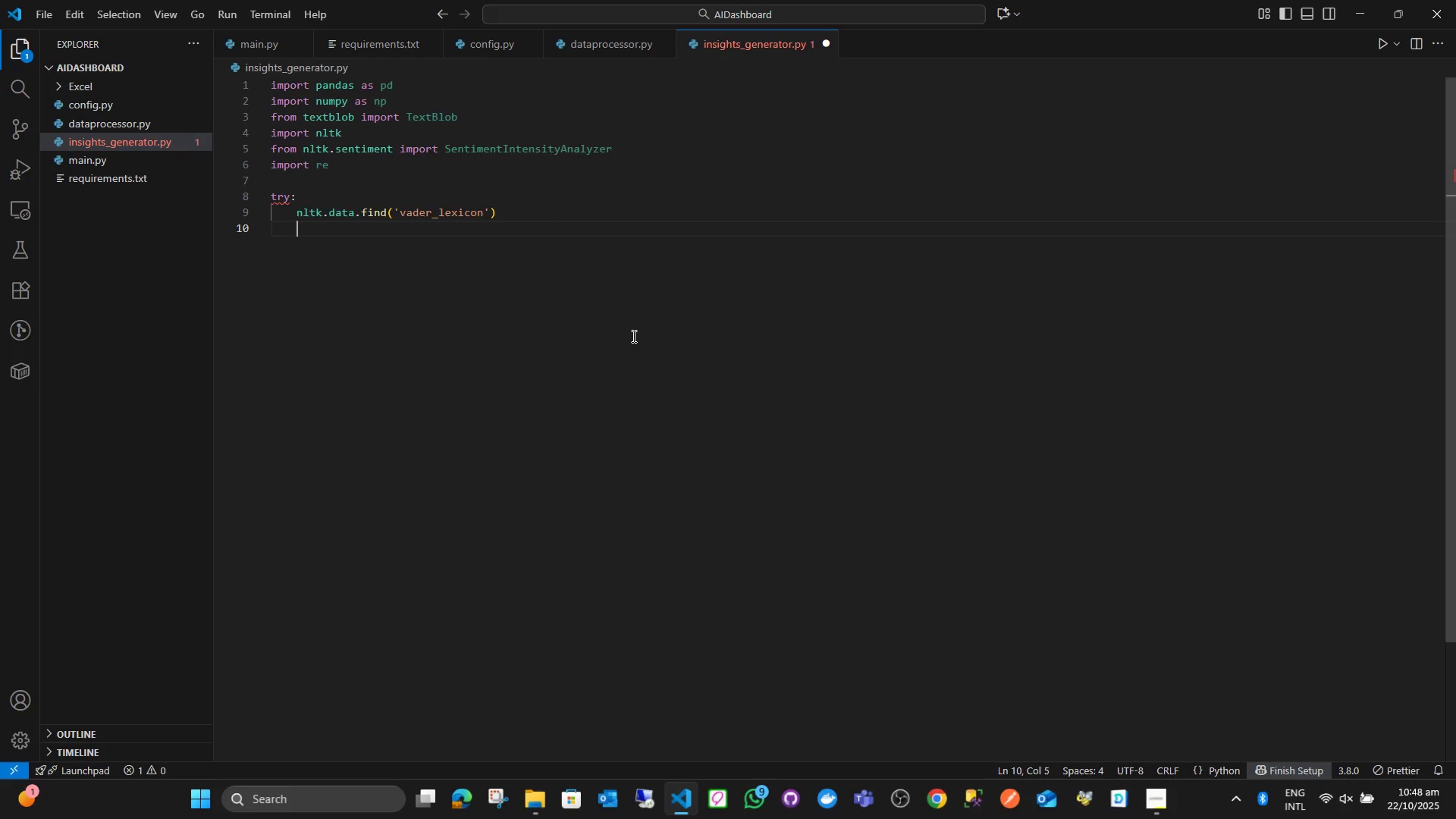 
key(Backspace)
type(exc)
 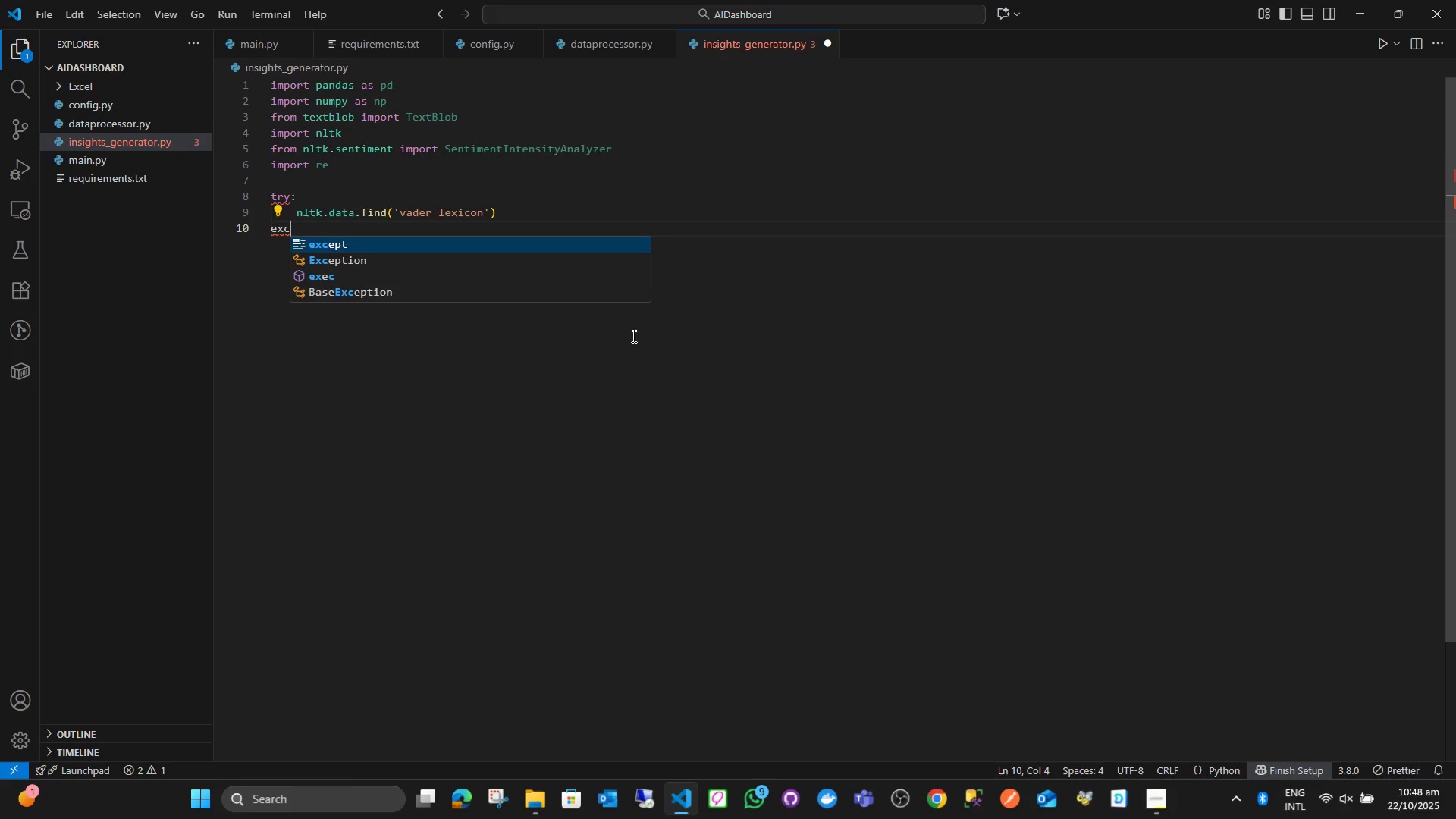 
key(Enter)
 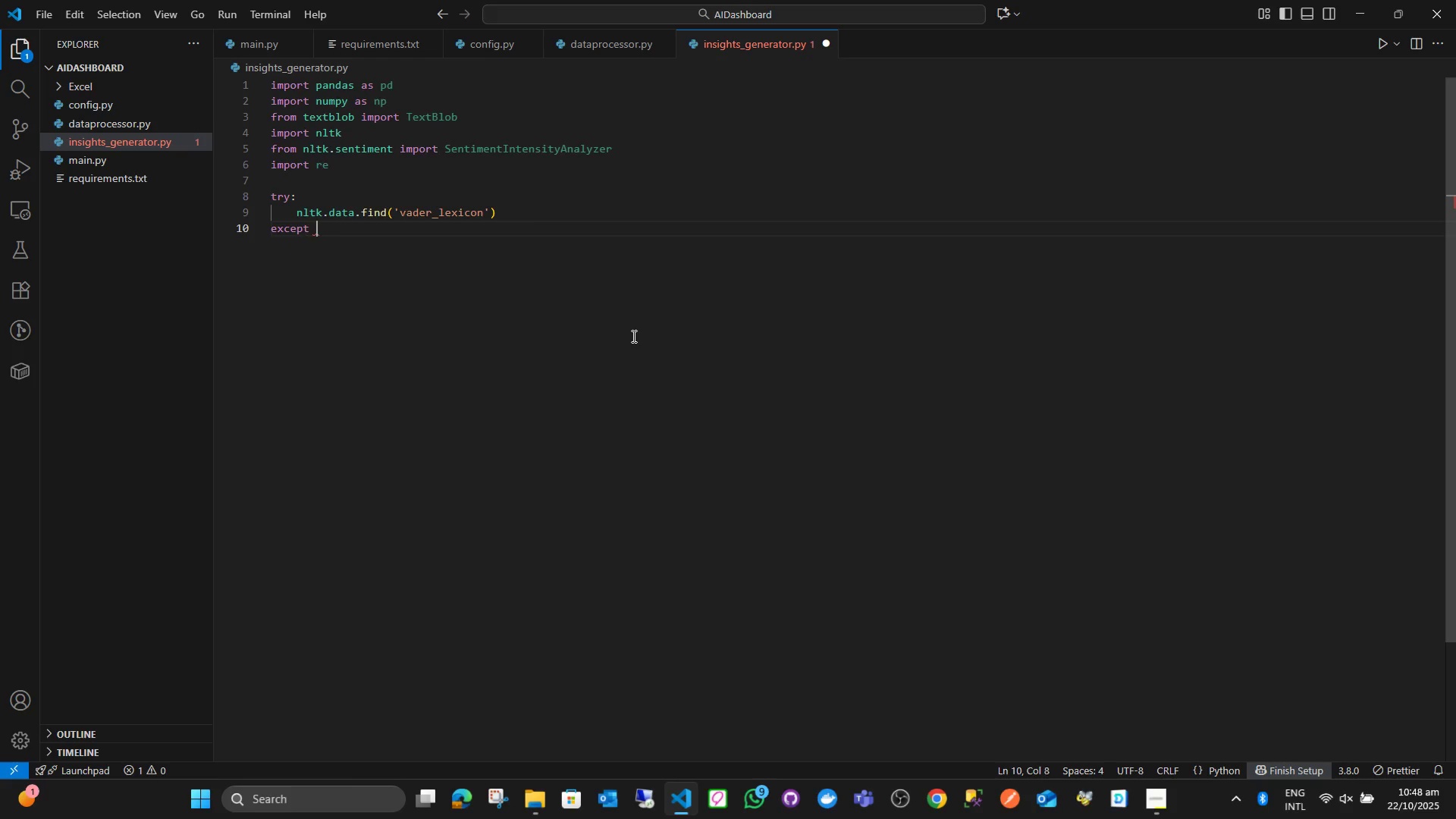 
type( Loo)
 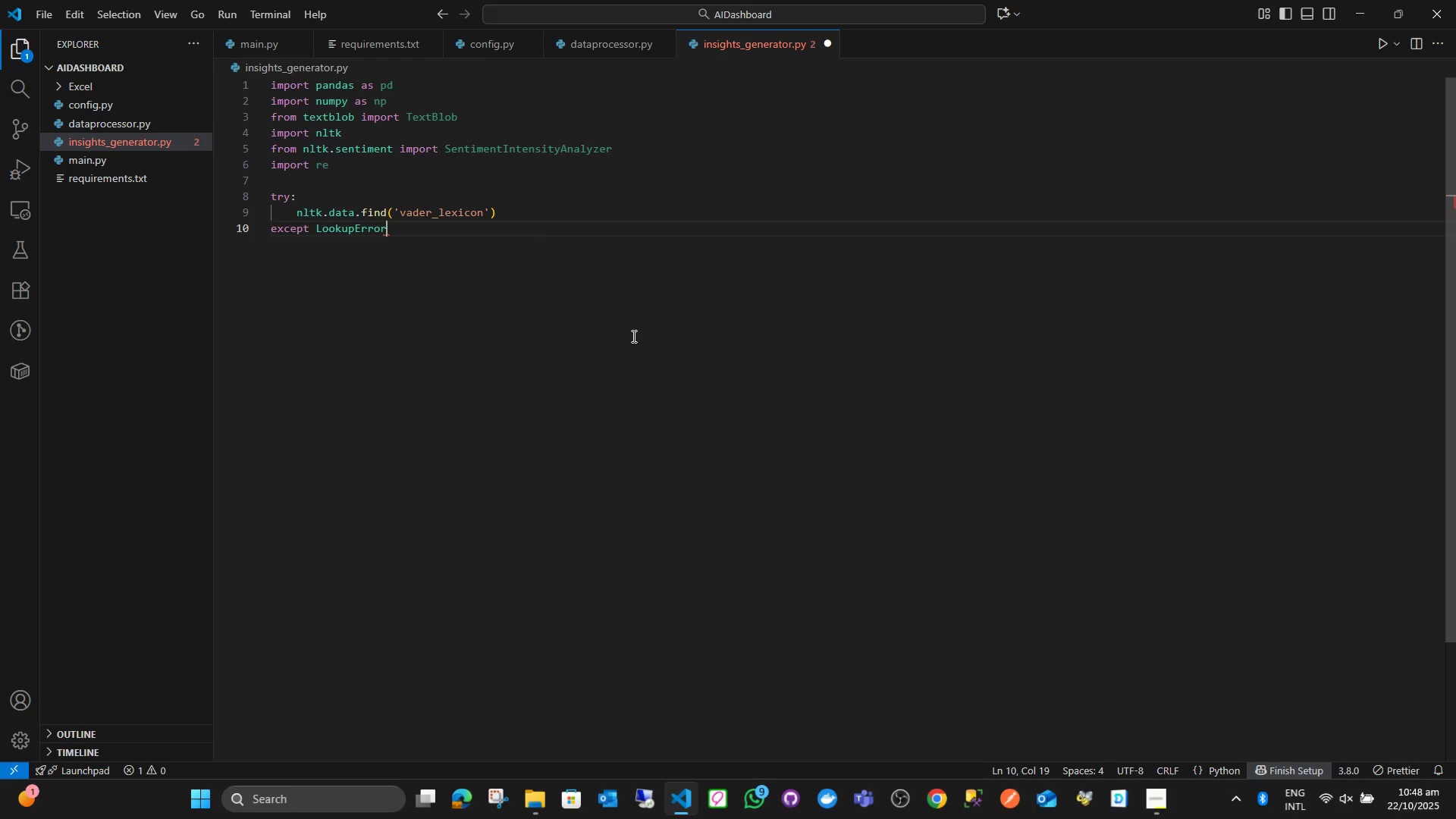 
 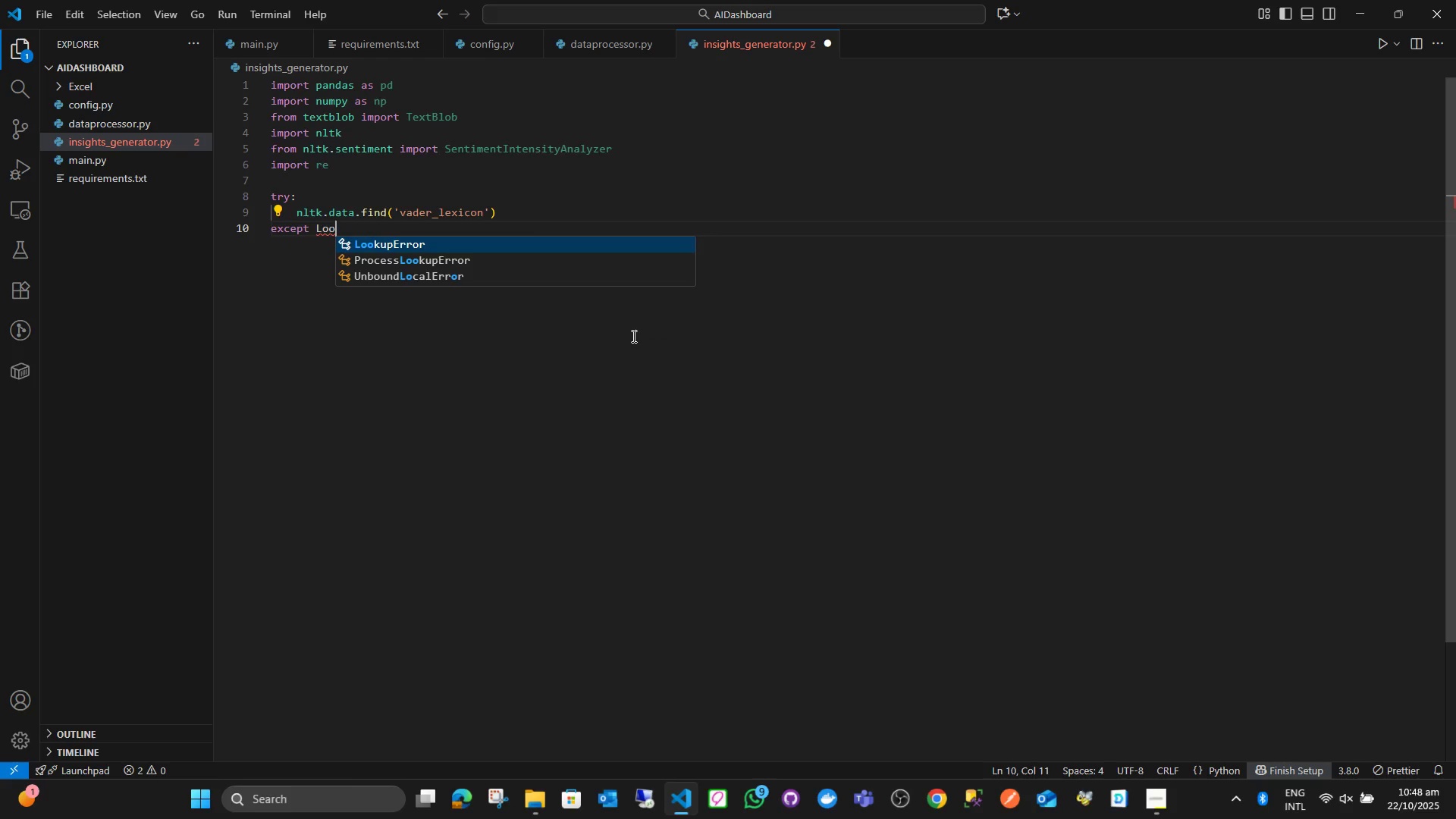 
key(Enter)
 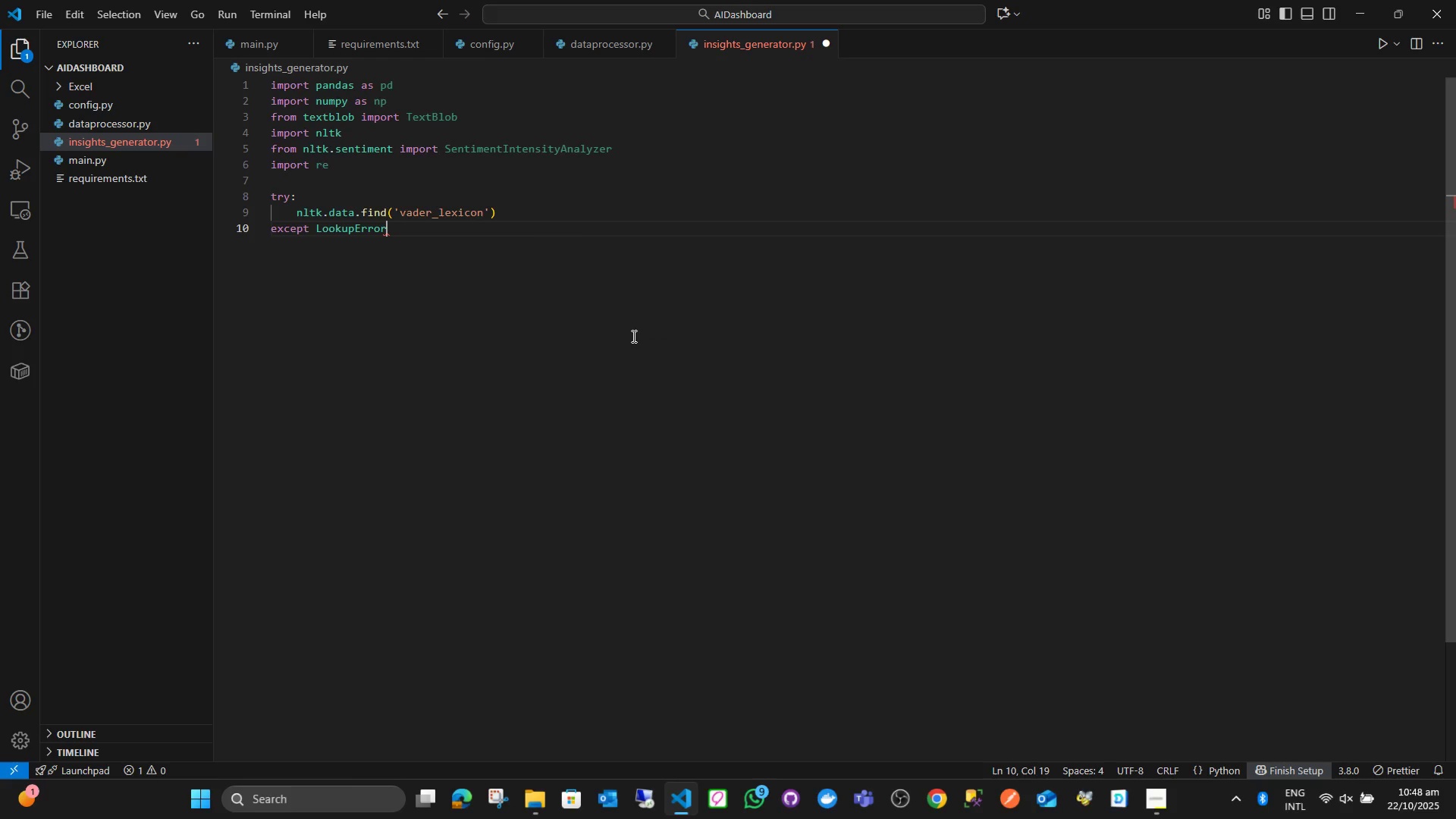 
key(Shift+Semicolon)
 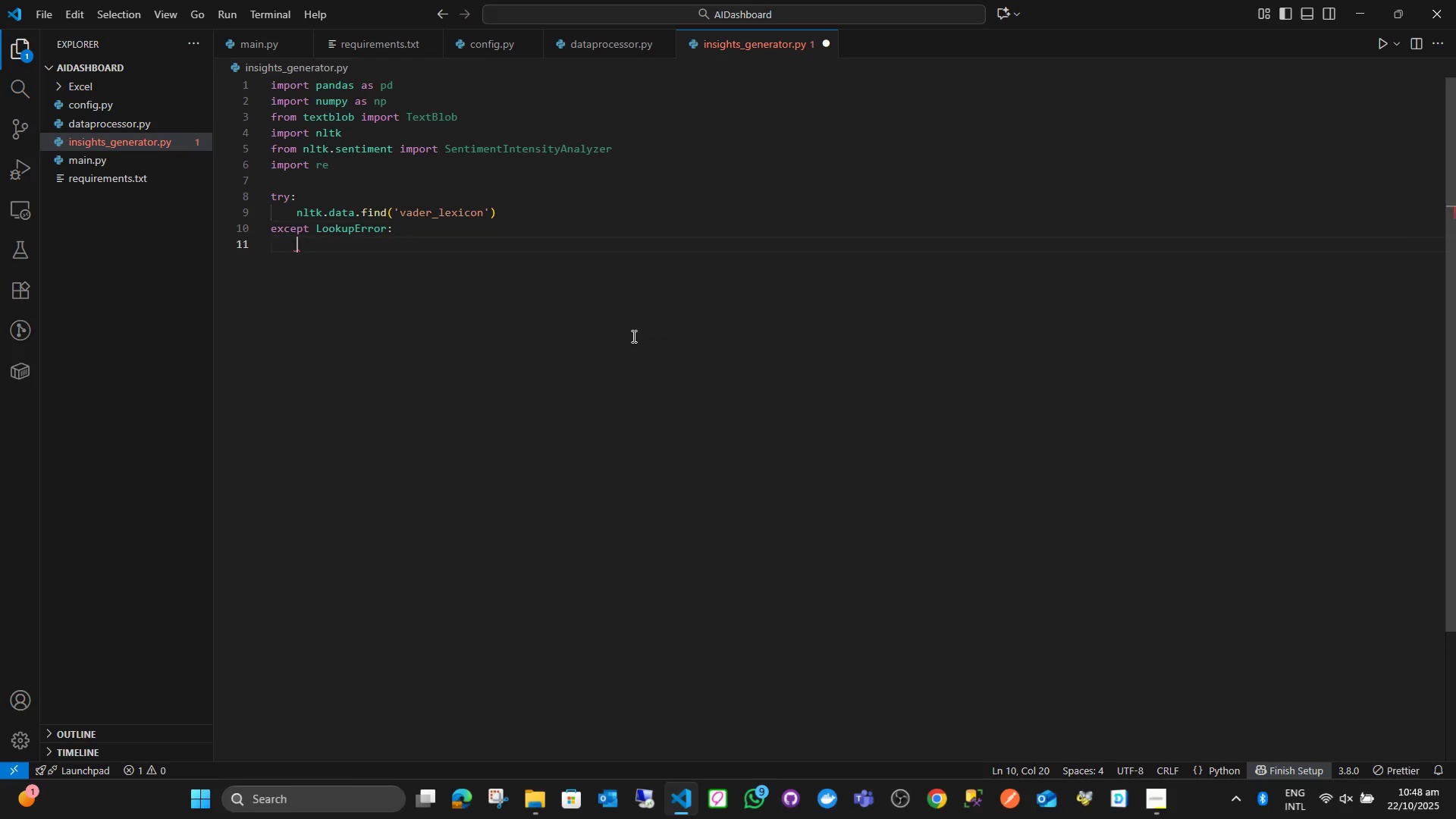 
key(Enter)
 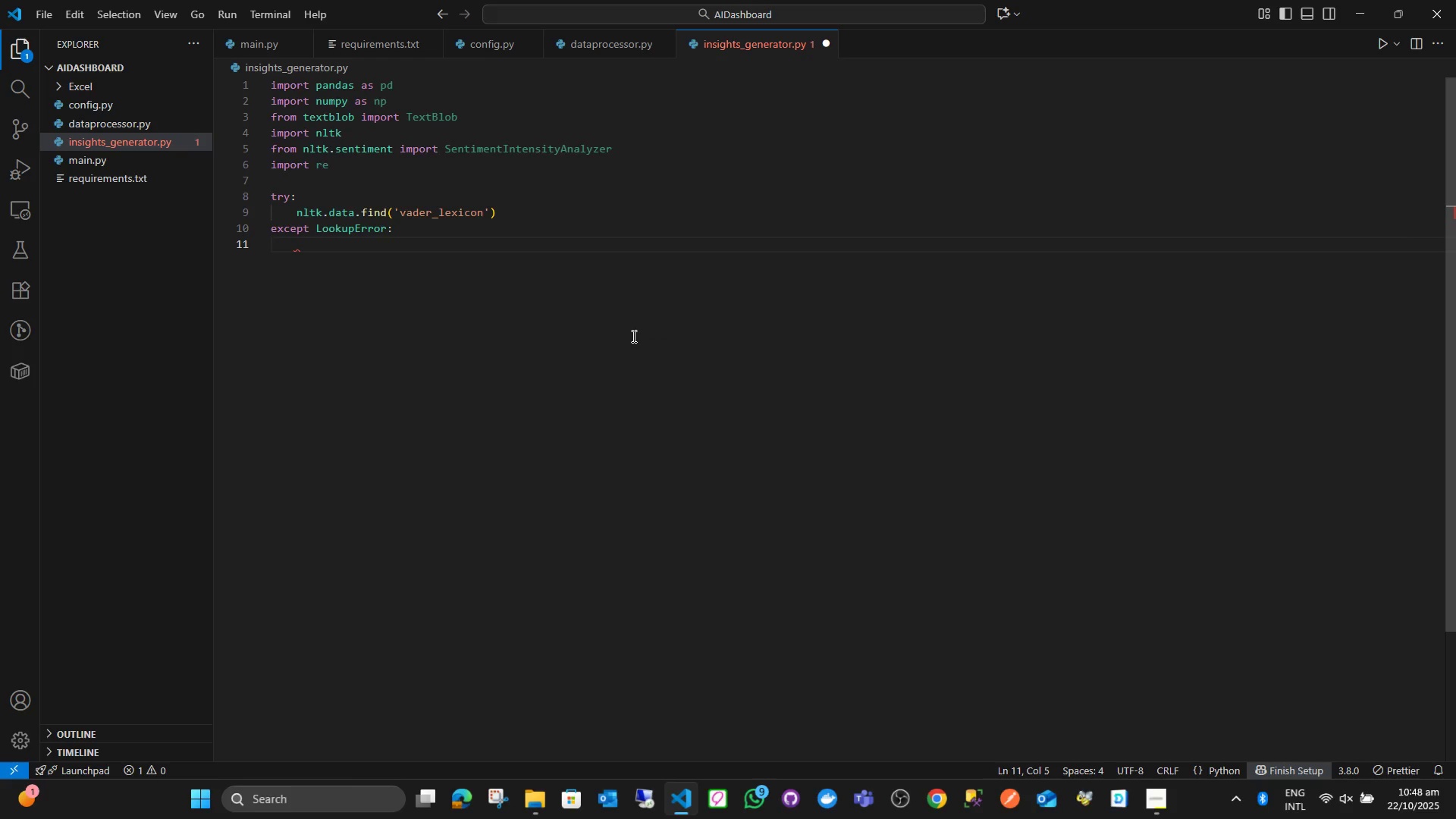 
type(nltk.dow)
 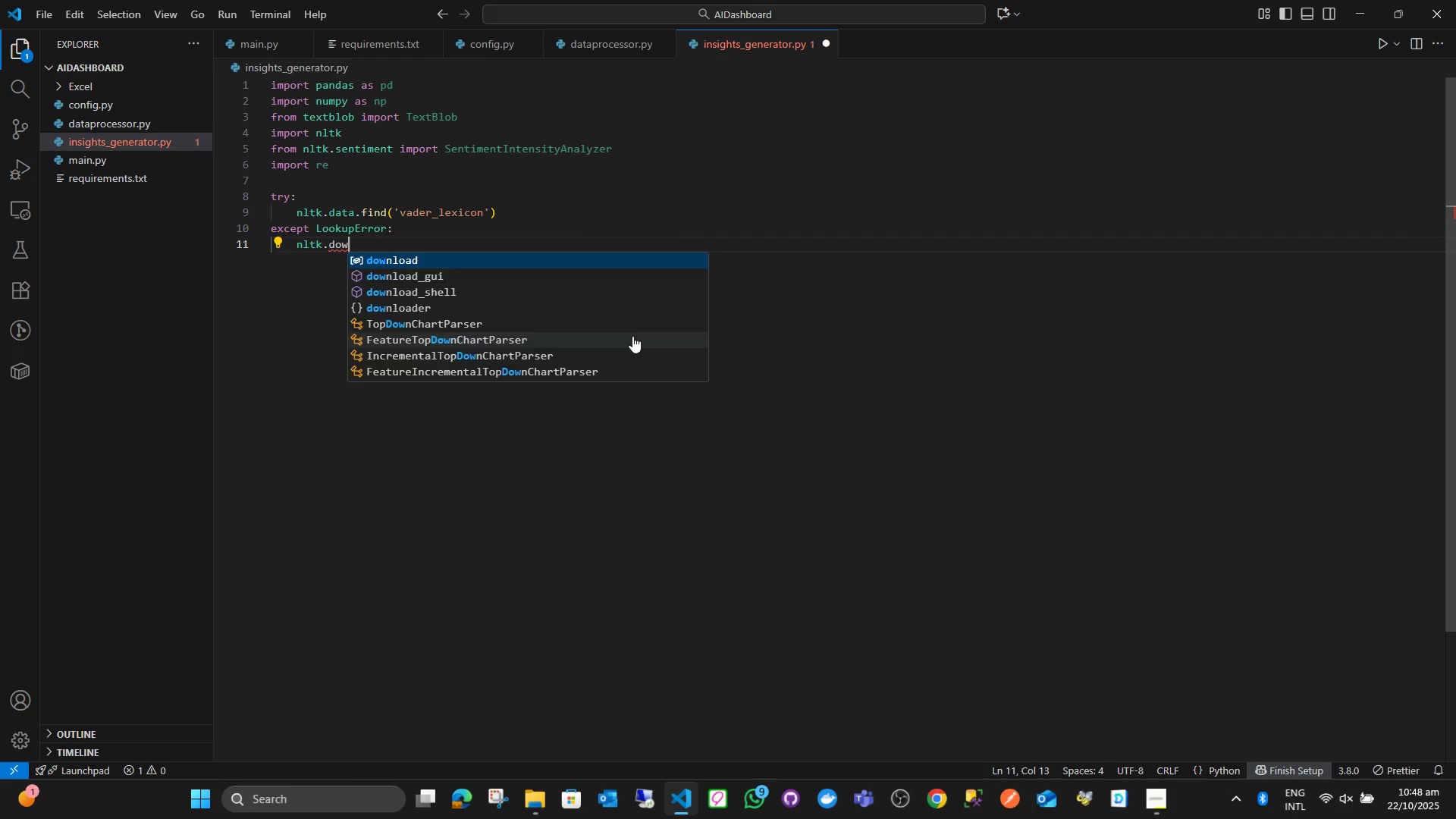 
key(Enter)
 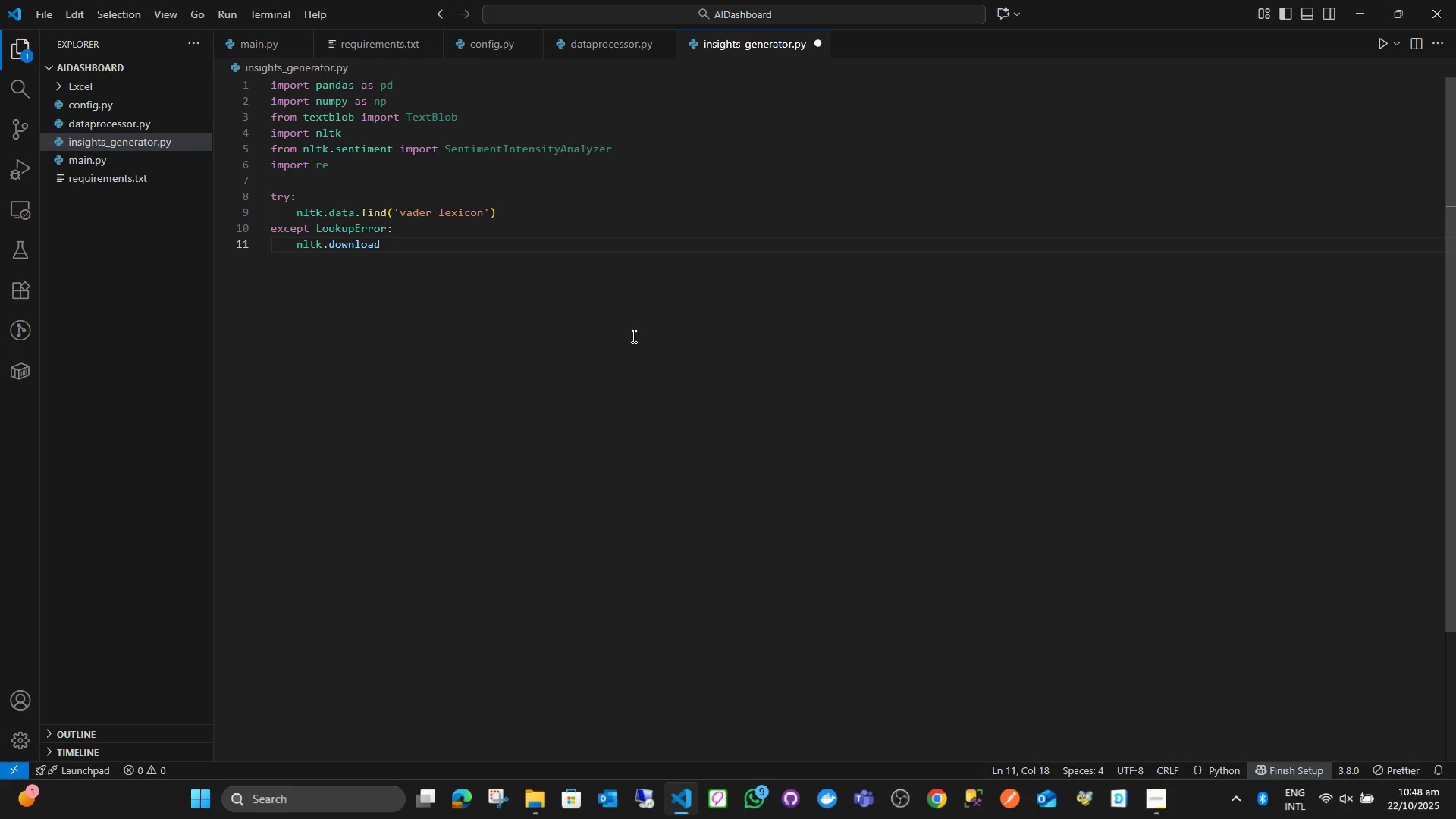 
key(Shift+9)
 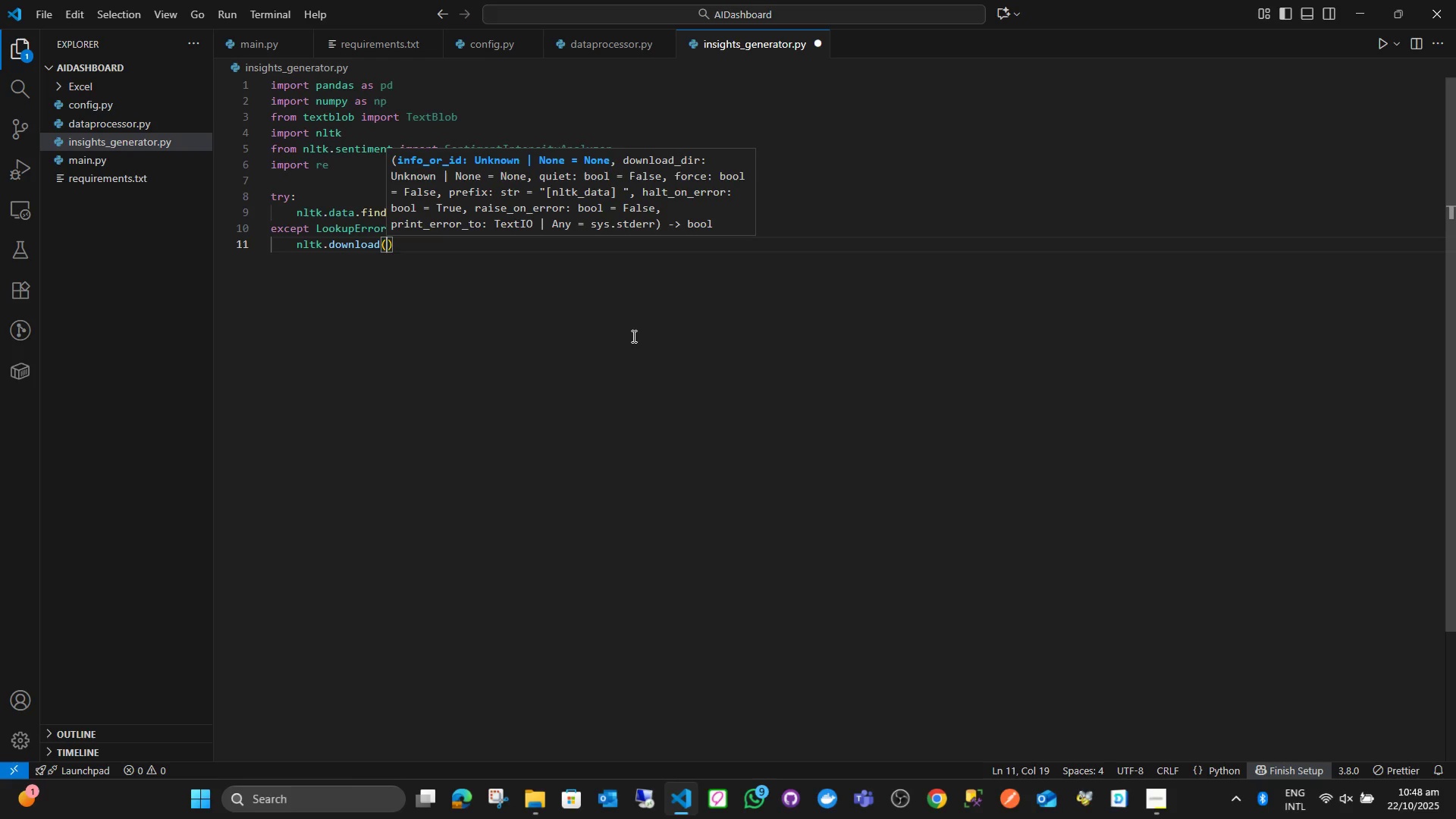 
key(Quote)
 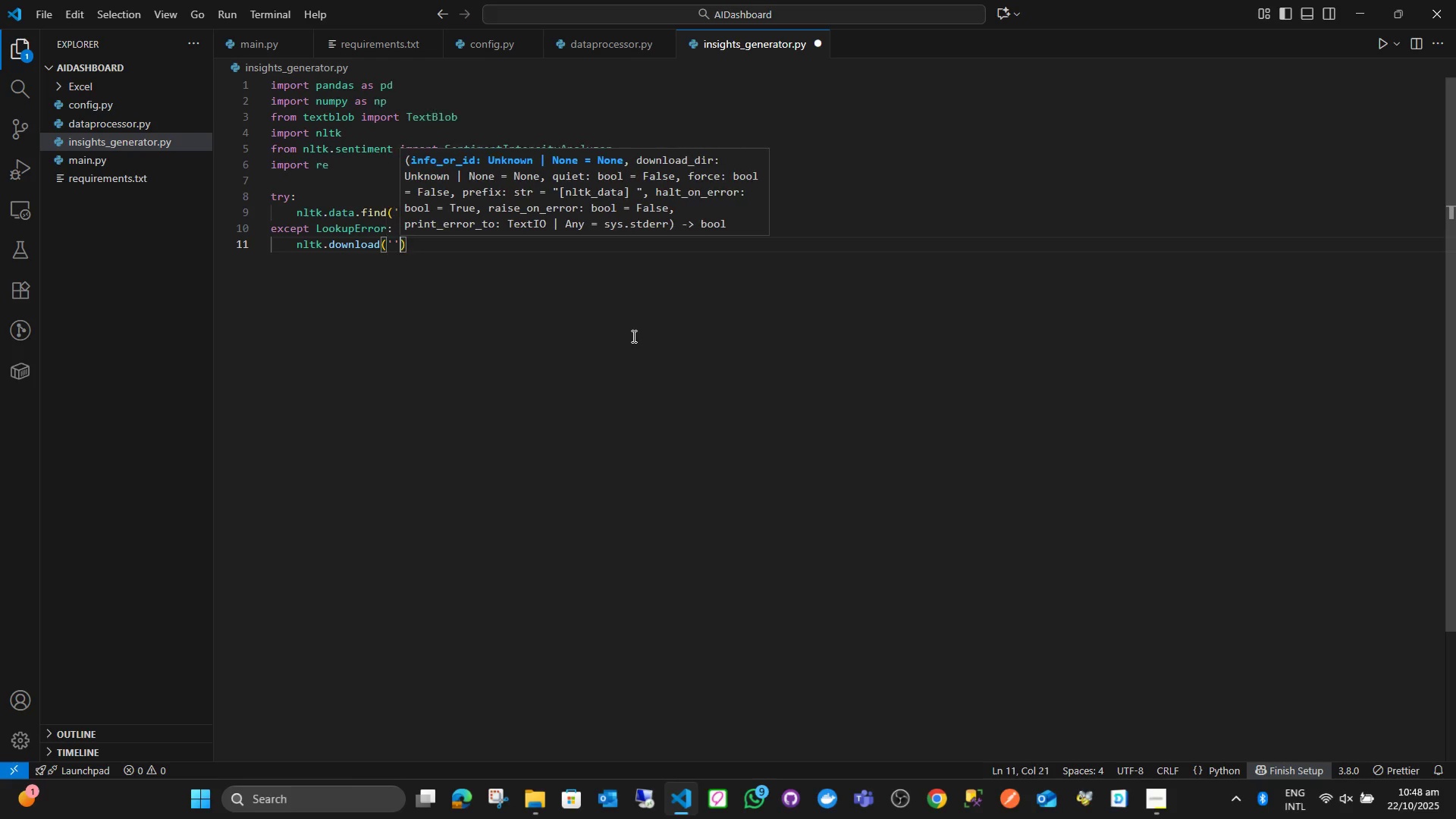 
key(Quote)
 